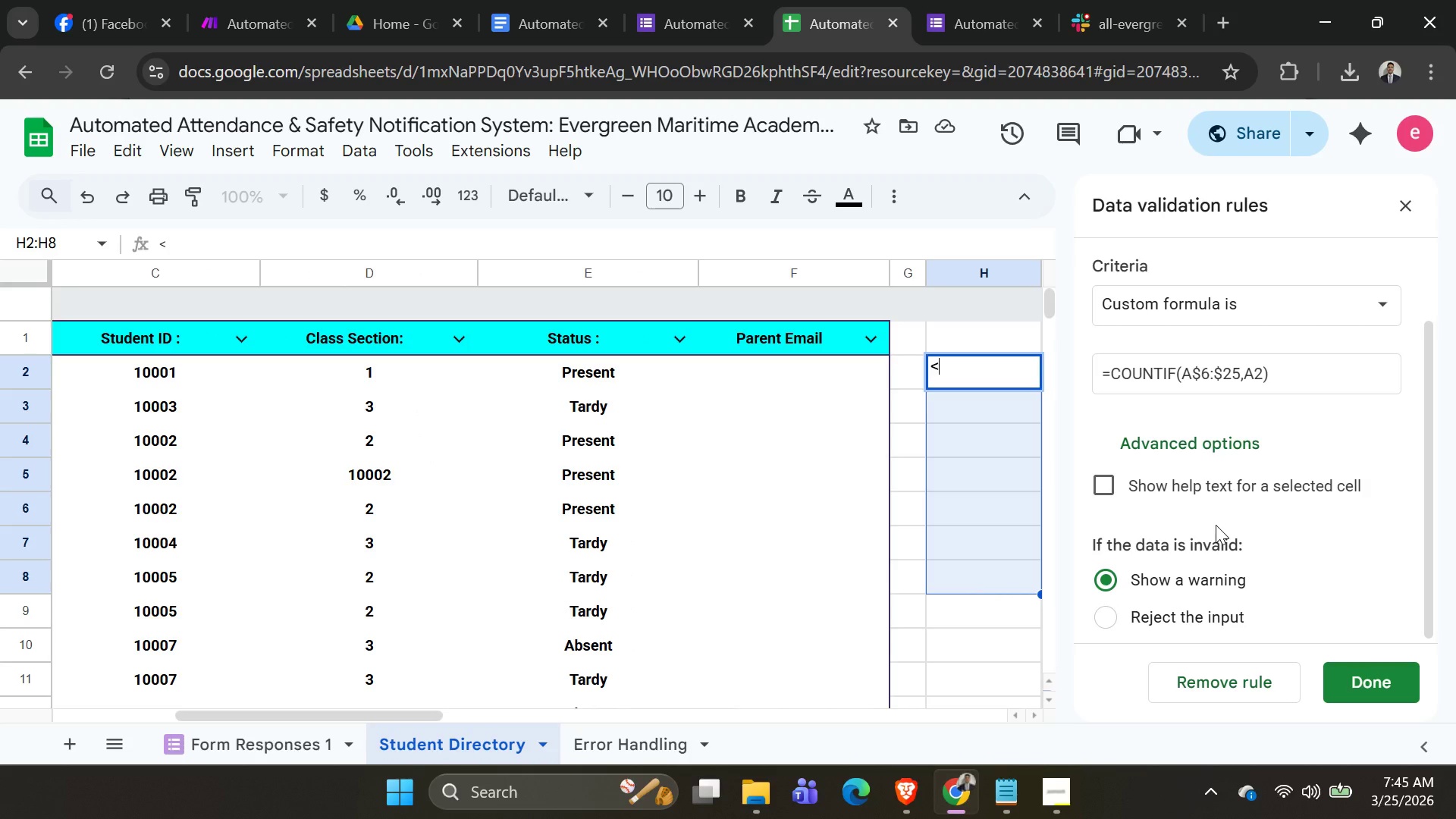 
key(Backspace)
 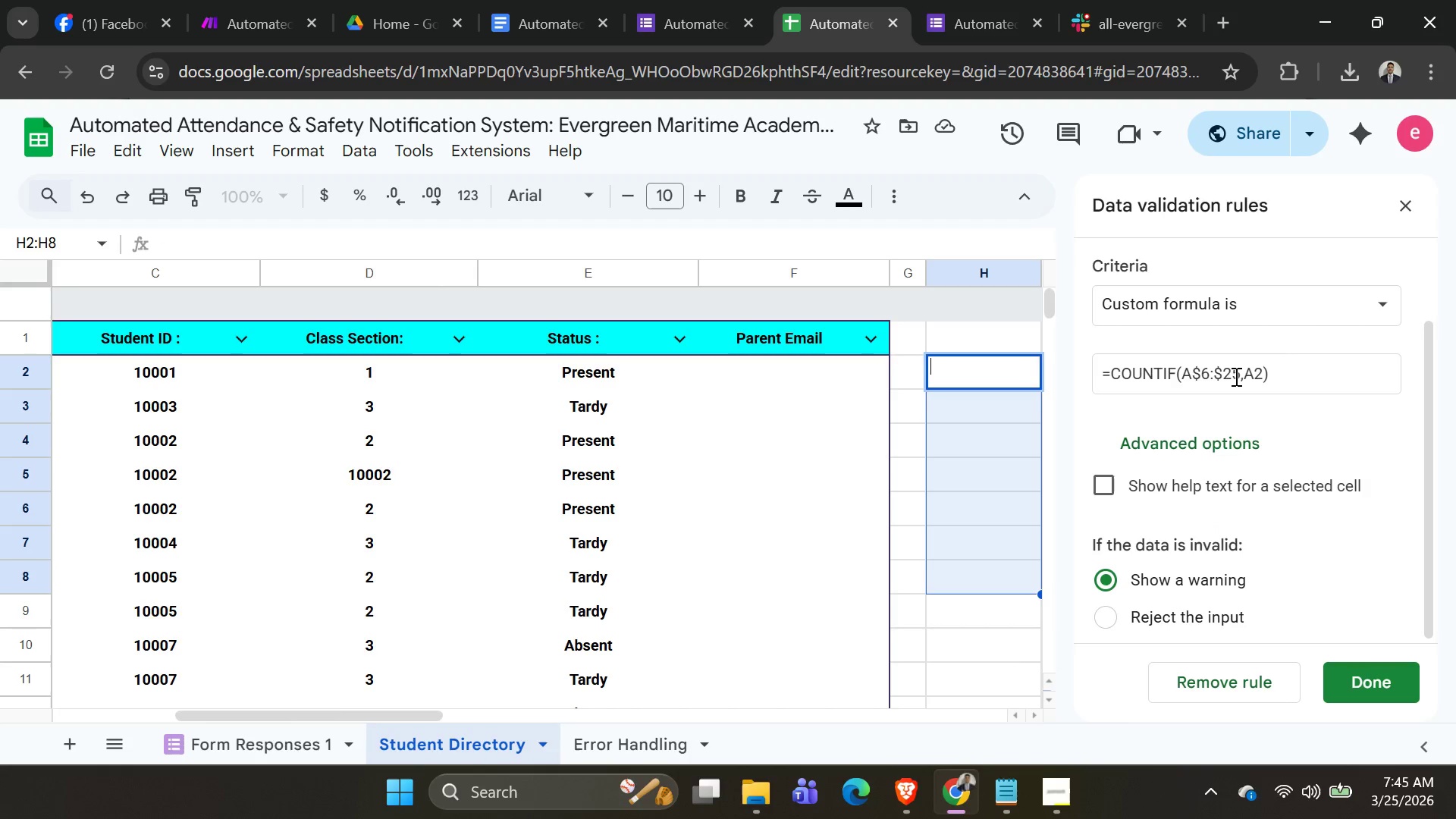 
left_click([1304, 363])
 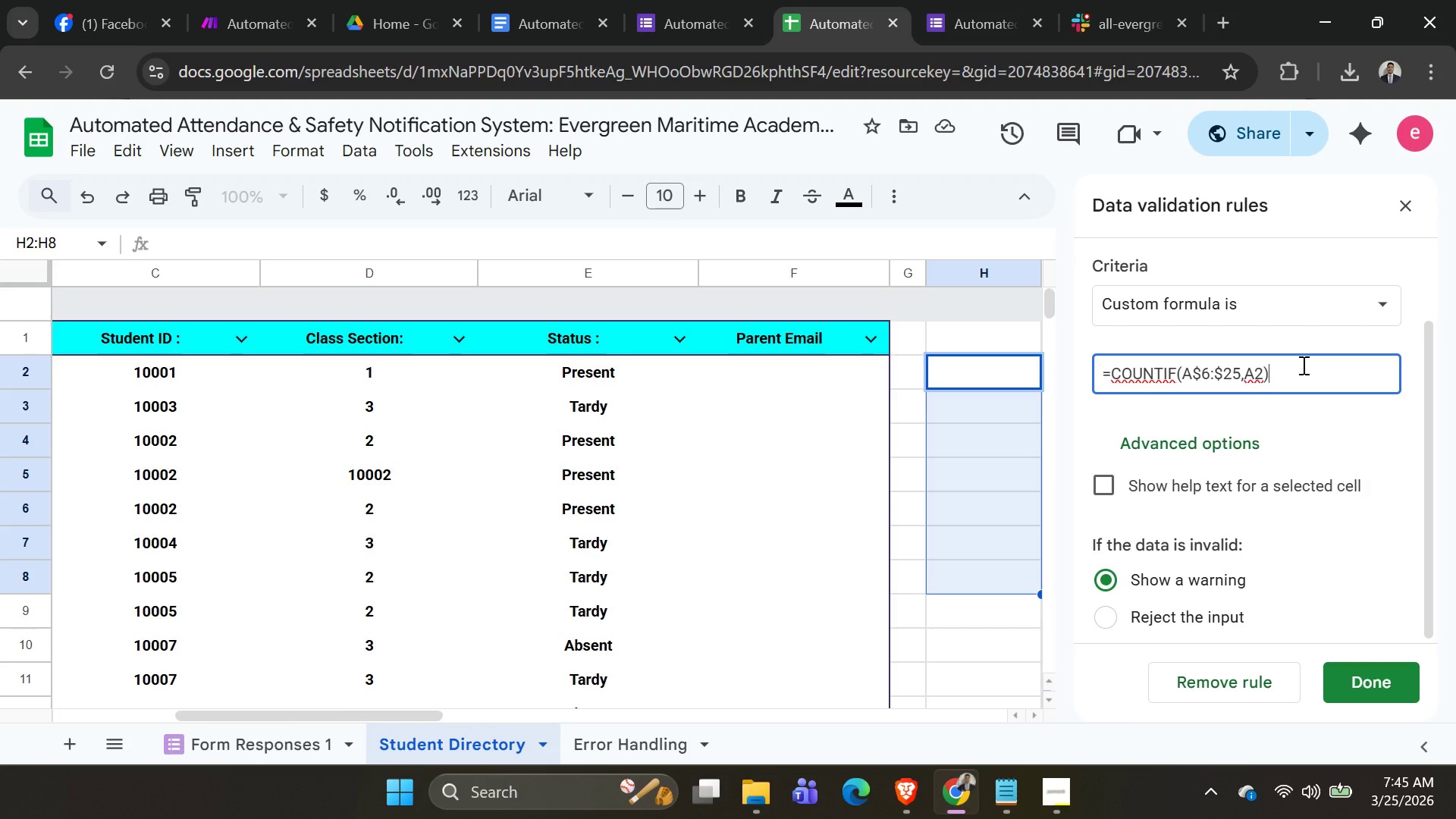 
hold_key(key=ShiftRight, duration=1.51)
 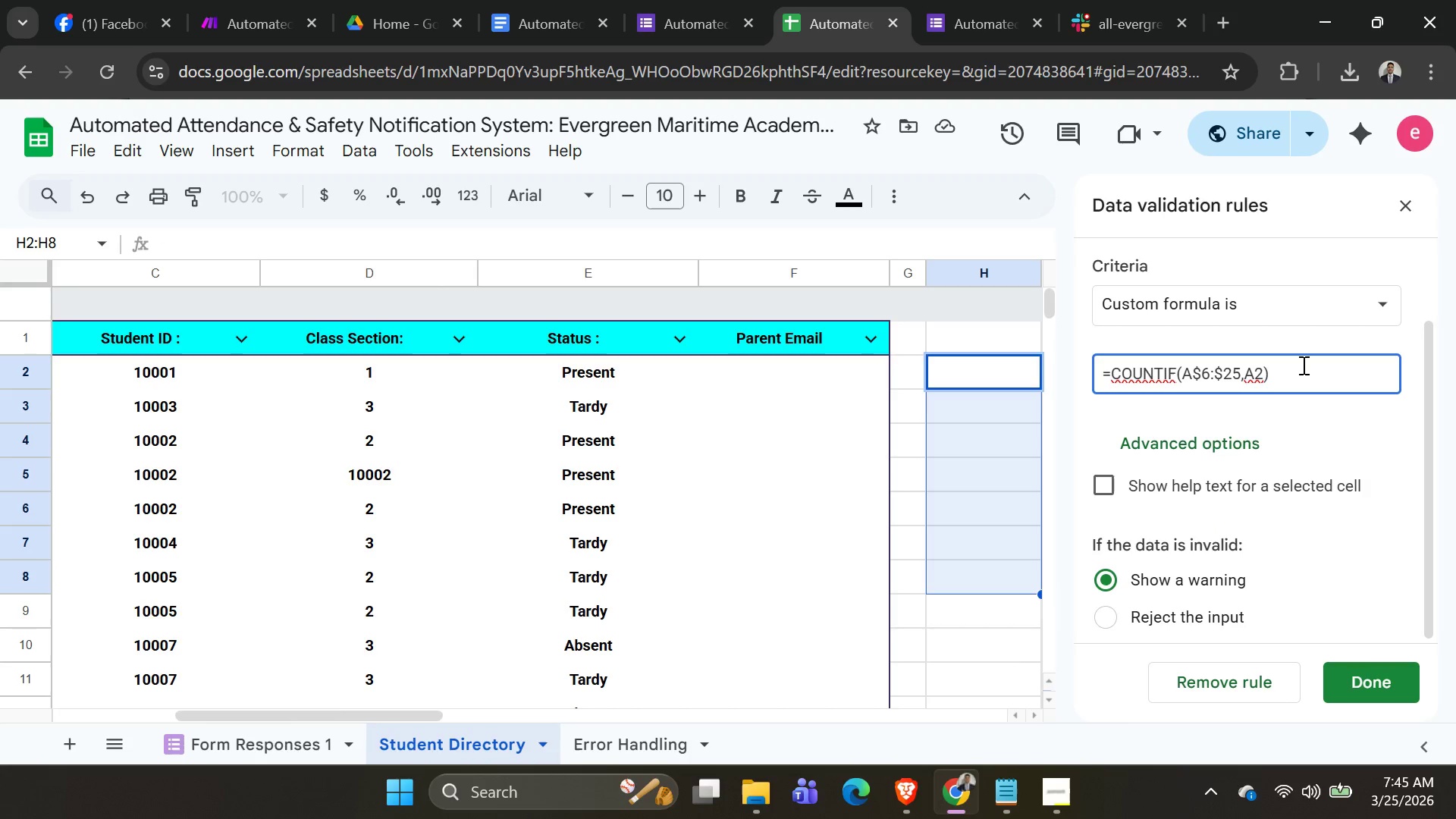 
key(Shift+Comma)
 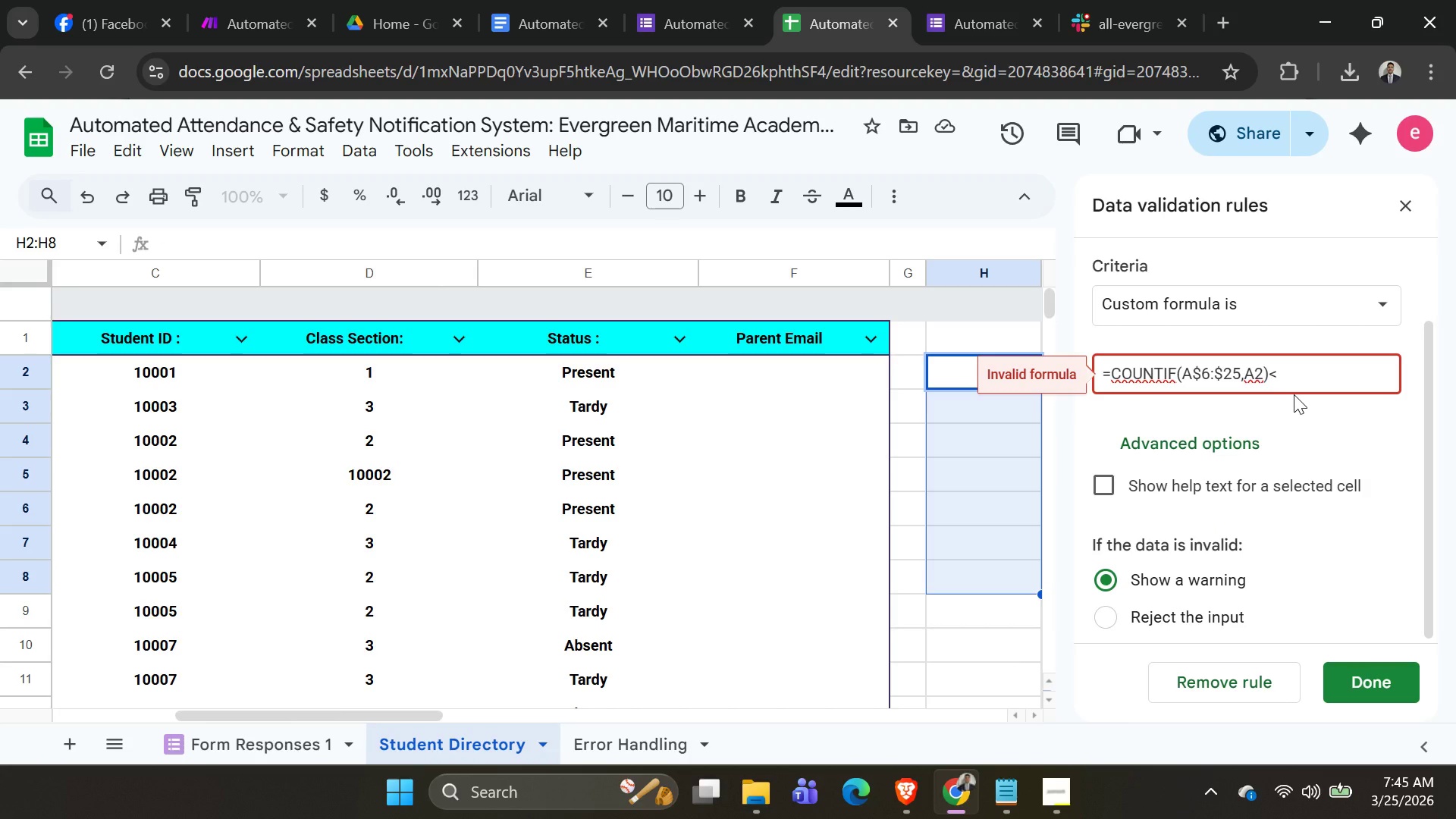 
key(2)
 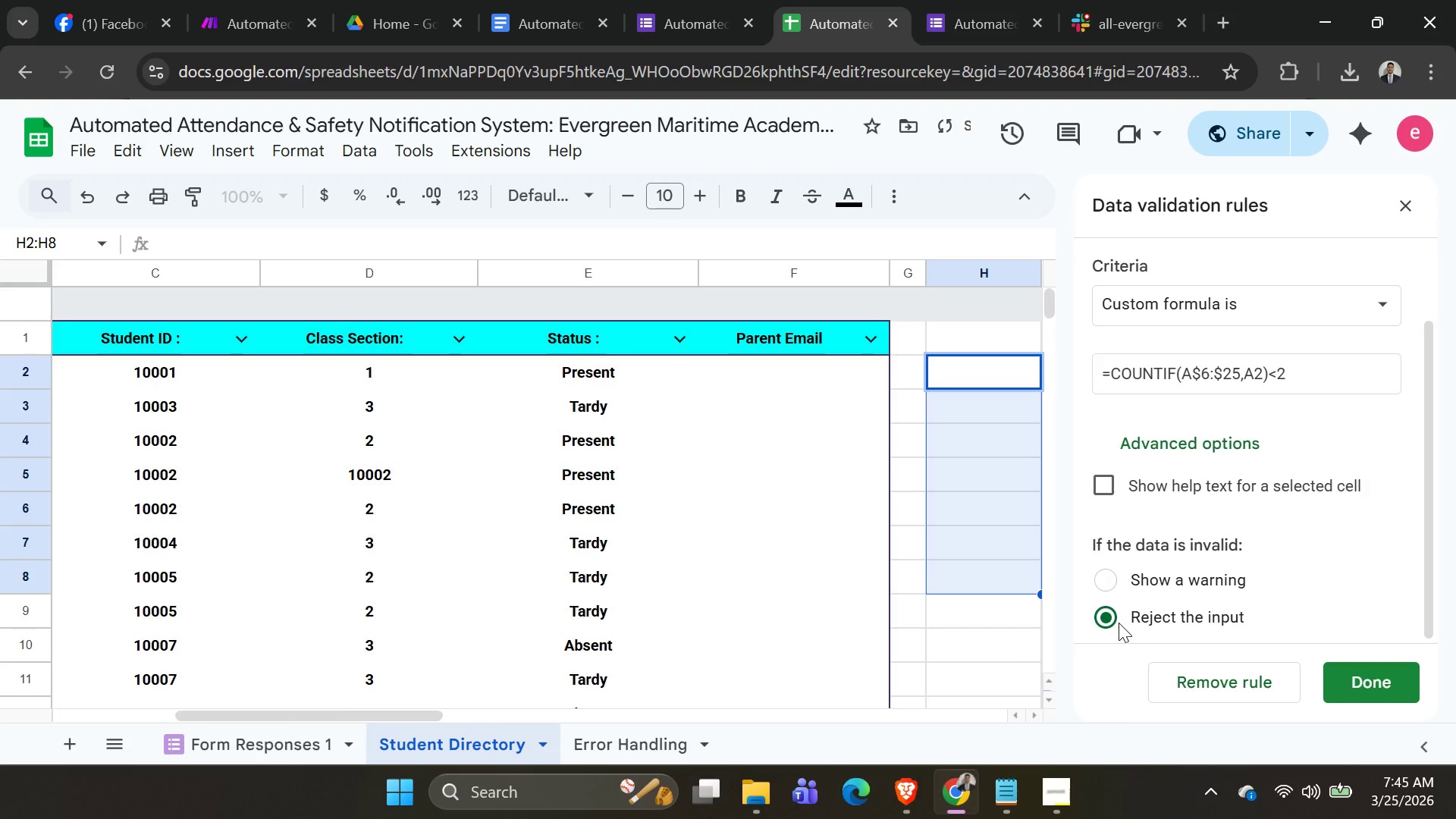 
scroll: coordinate [1221, 519], scroll_direction: down, amount: 3.0
 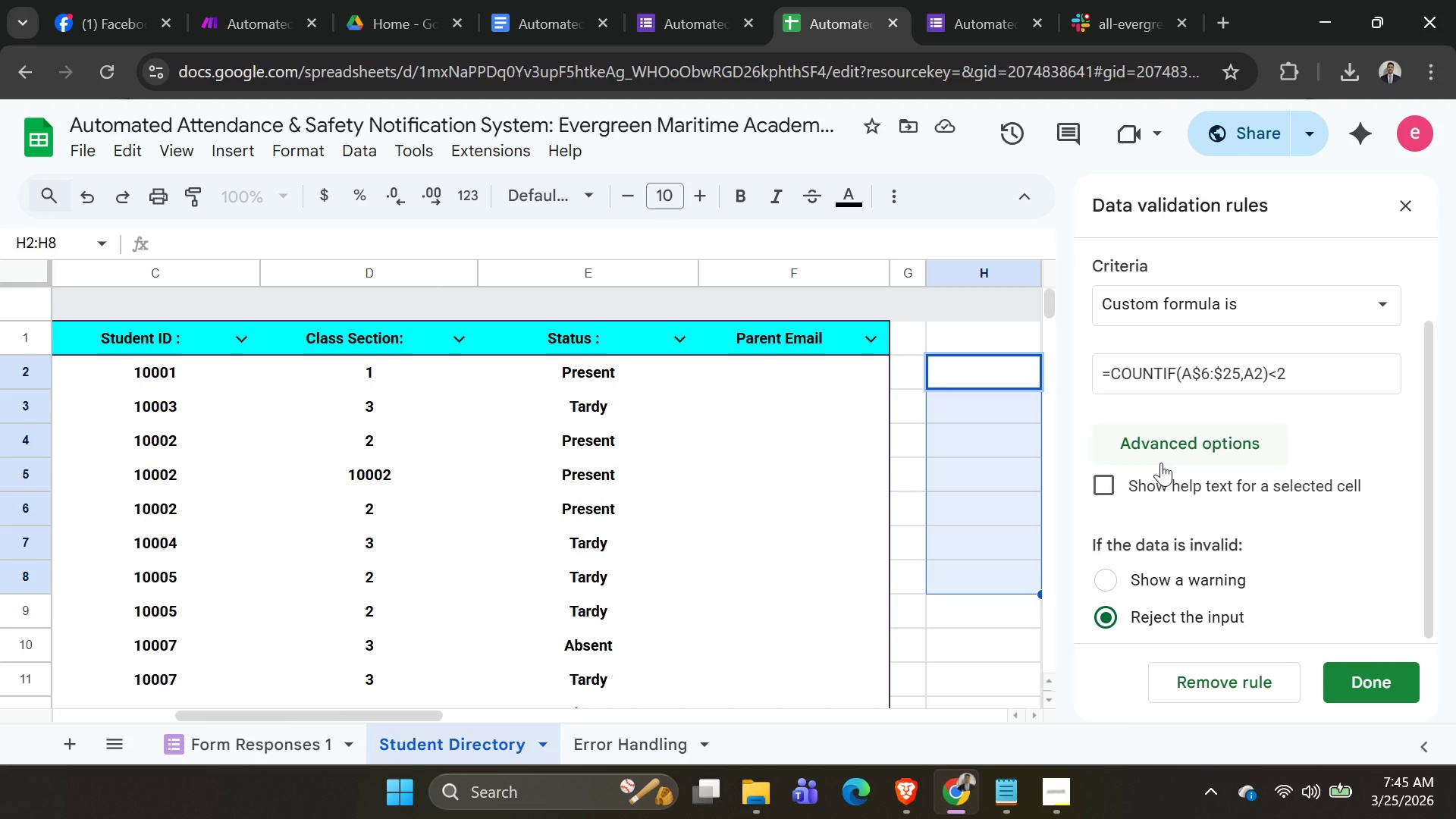 
wait(6.6)
 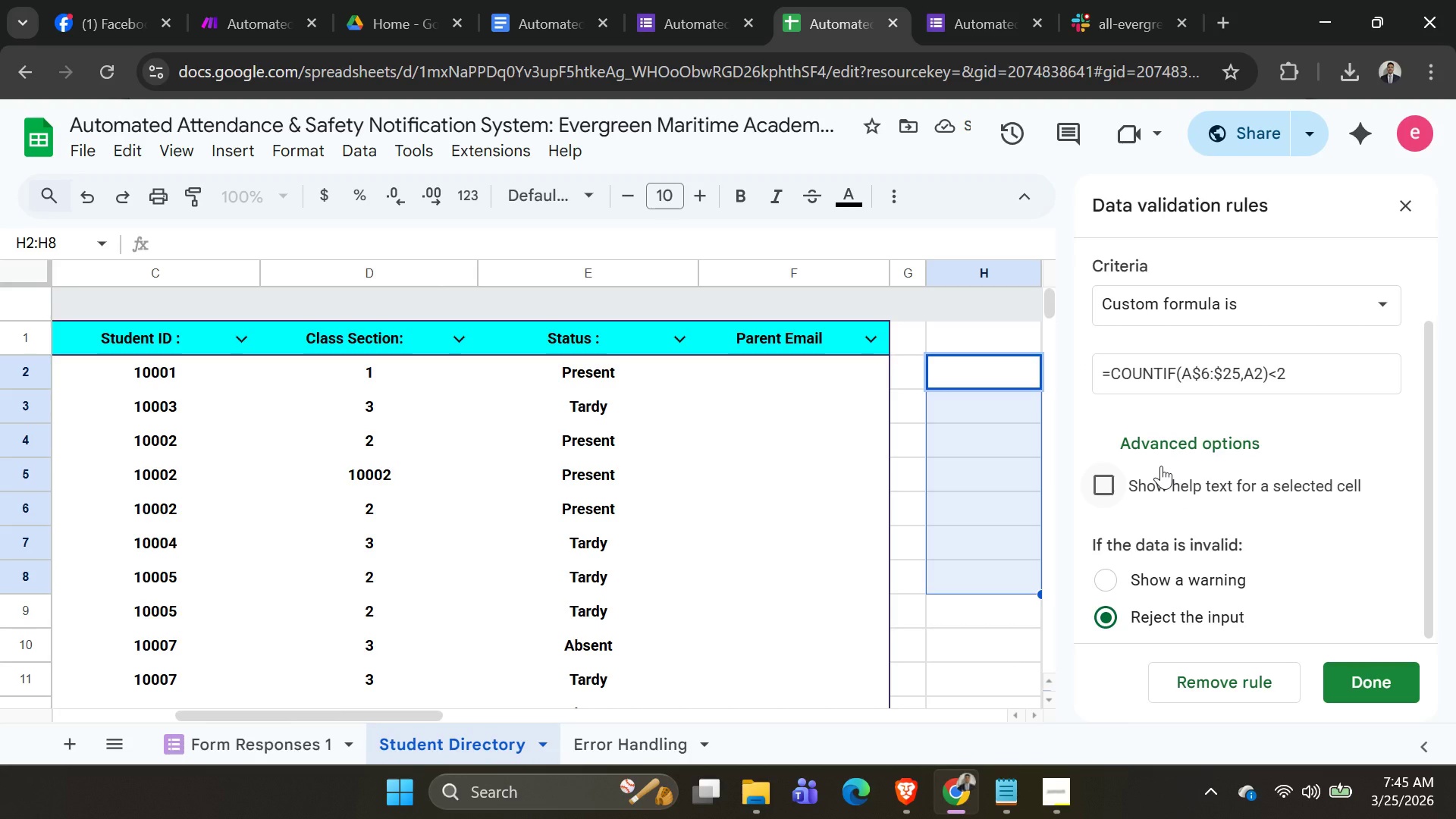 
scroll: coordinate [1181, 522], scroll_direction: down, amount: 5.0
 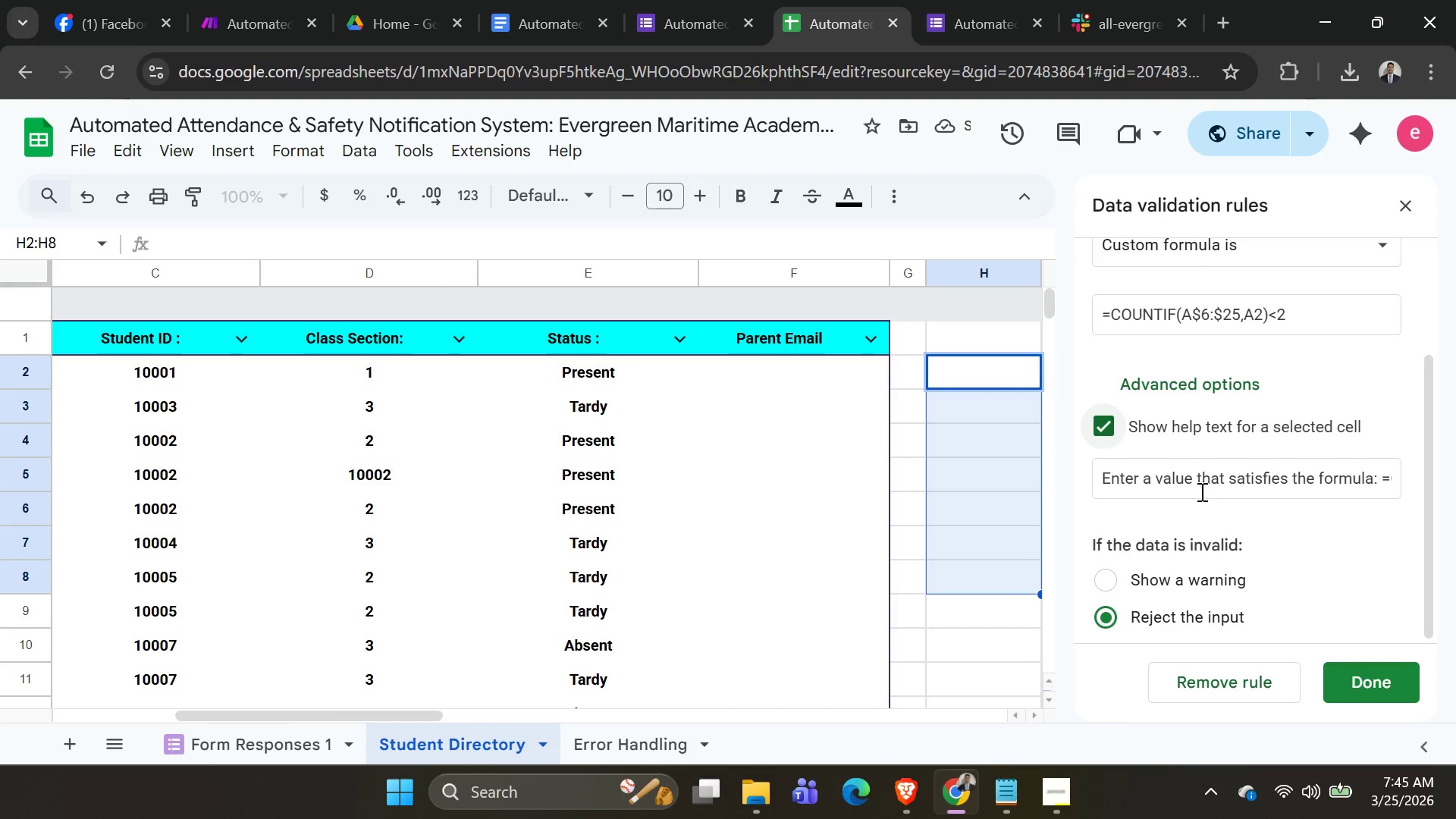 
scroll: coordinate [1200, 491], scroll_direction: up, amount: 1.0
 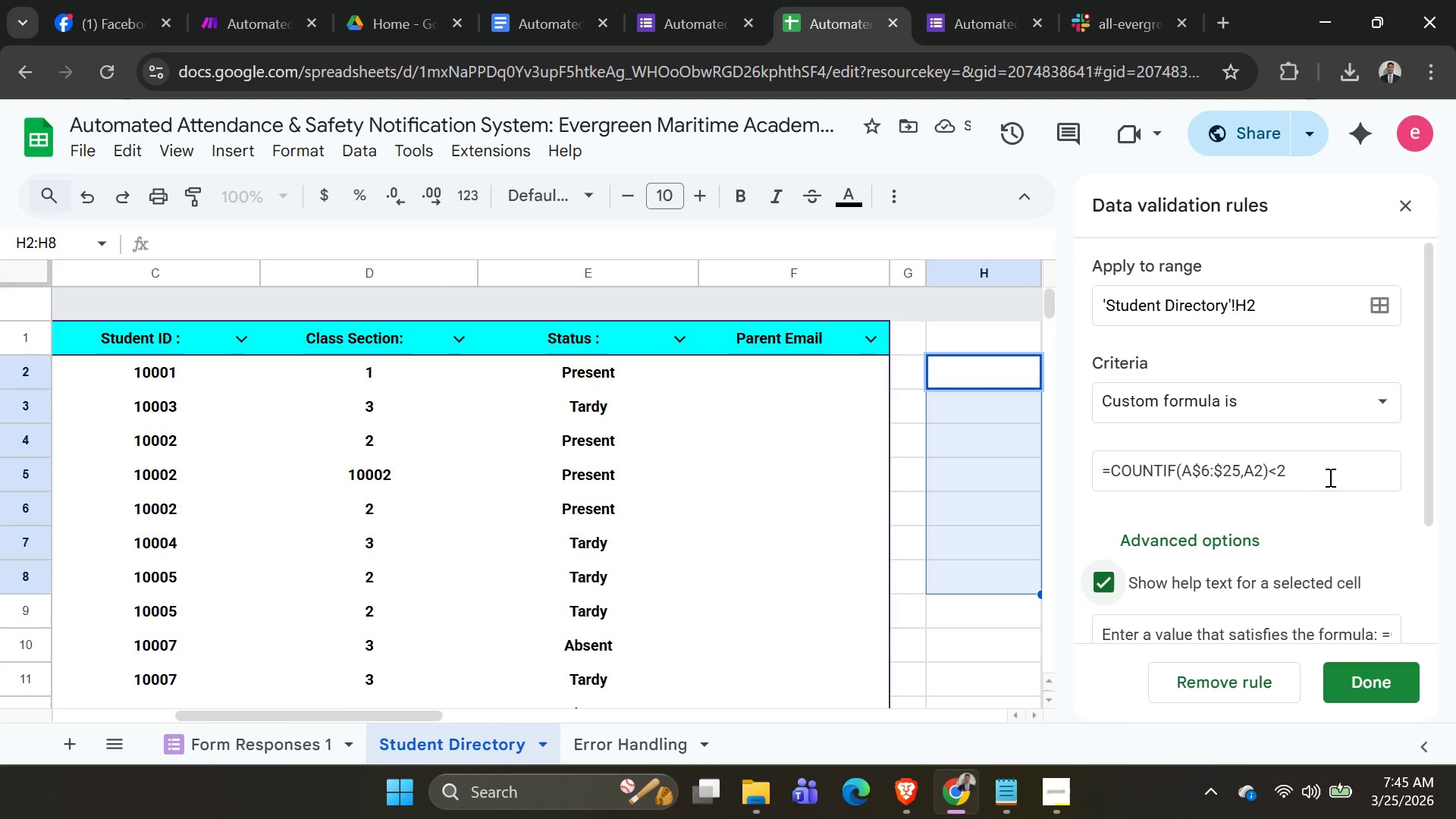 
left_click_drag(start_coordinate=[1332, 475], to_coordinate=[934, 510])
 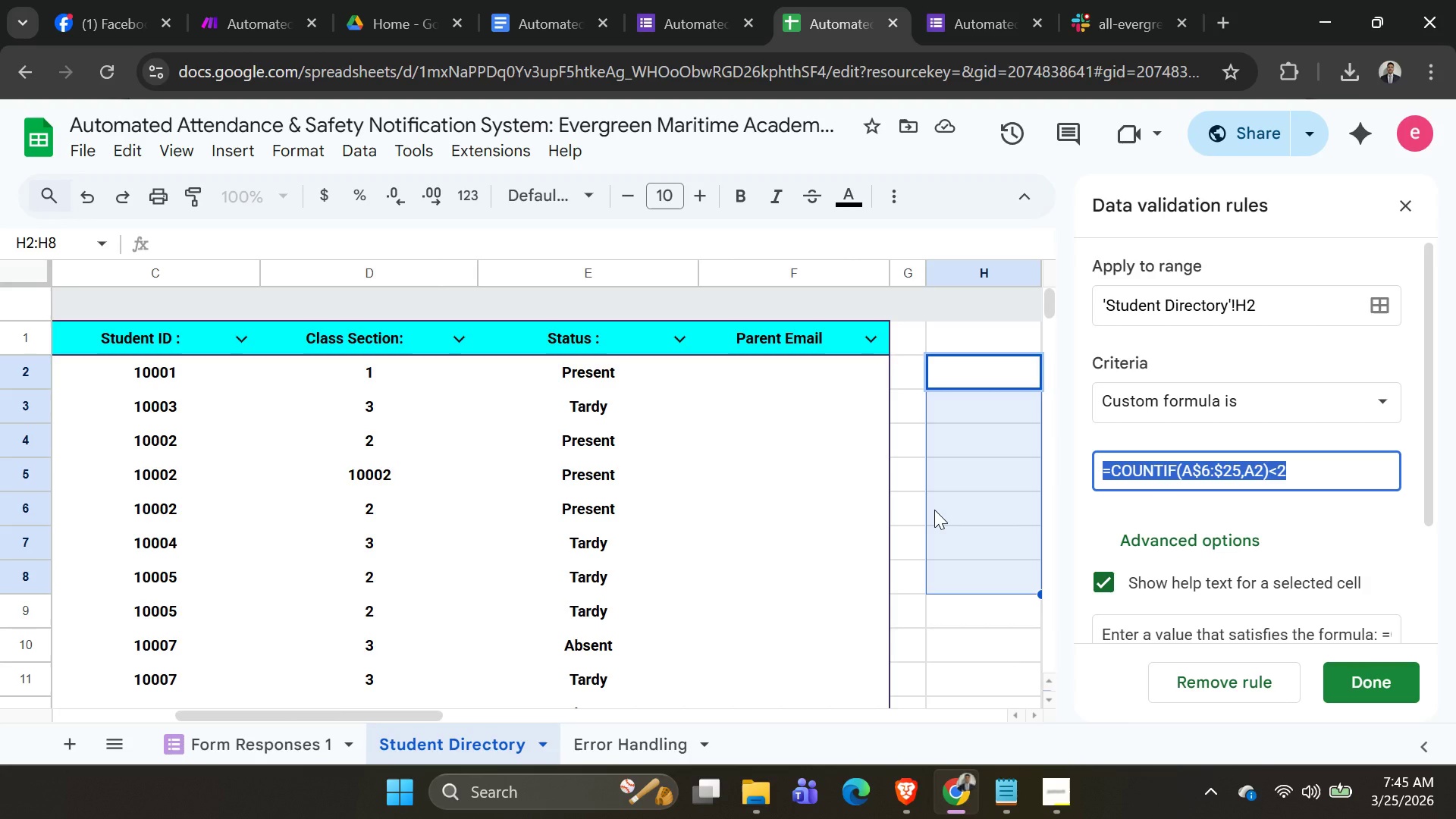 
key(Control+C)
 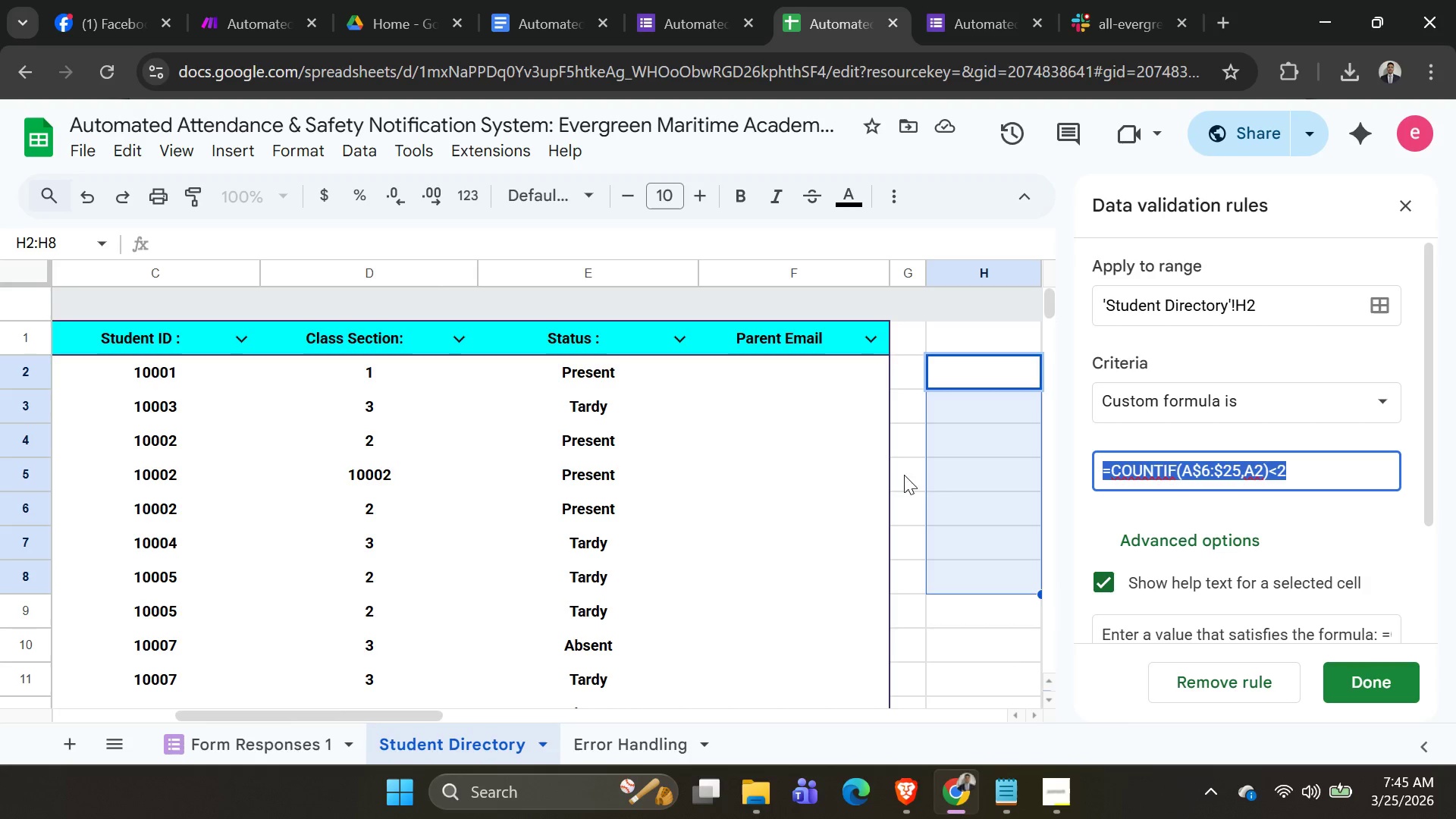 
scroll: coordinate [1159, 559], scroll_direction: down, amount: 1.0
 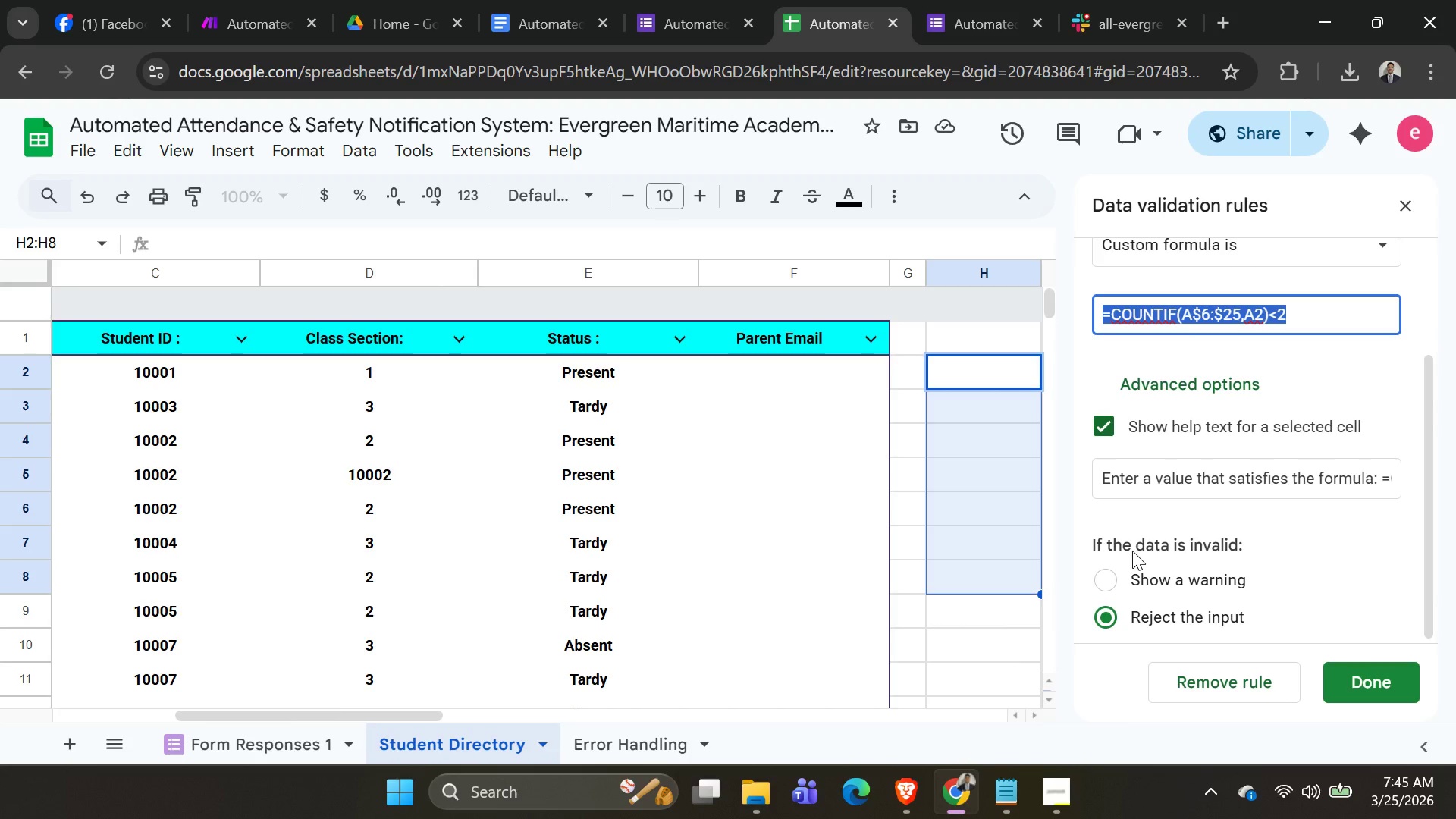 
wait(6.14)
 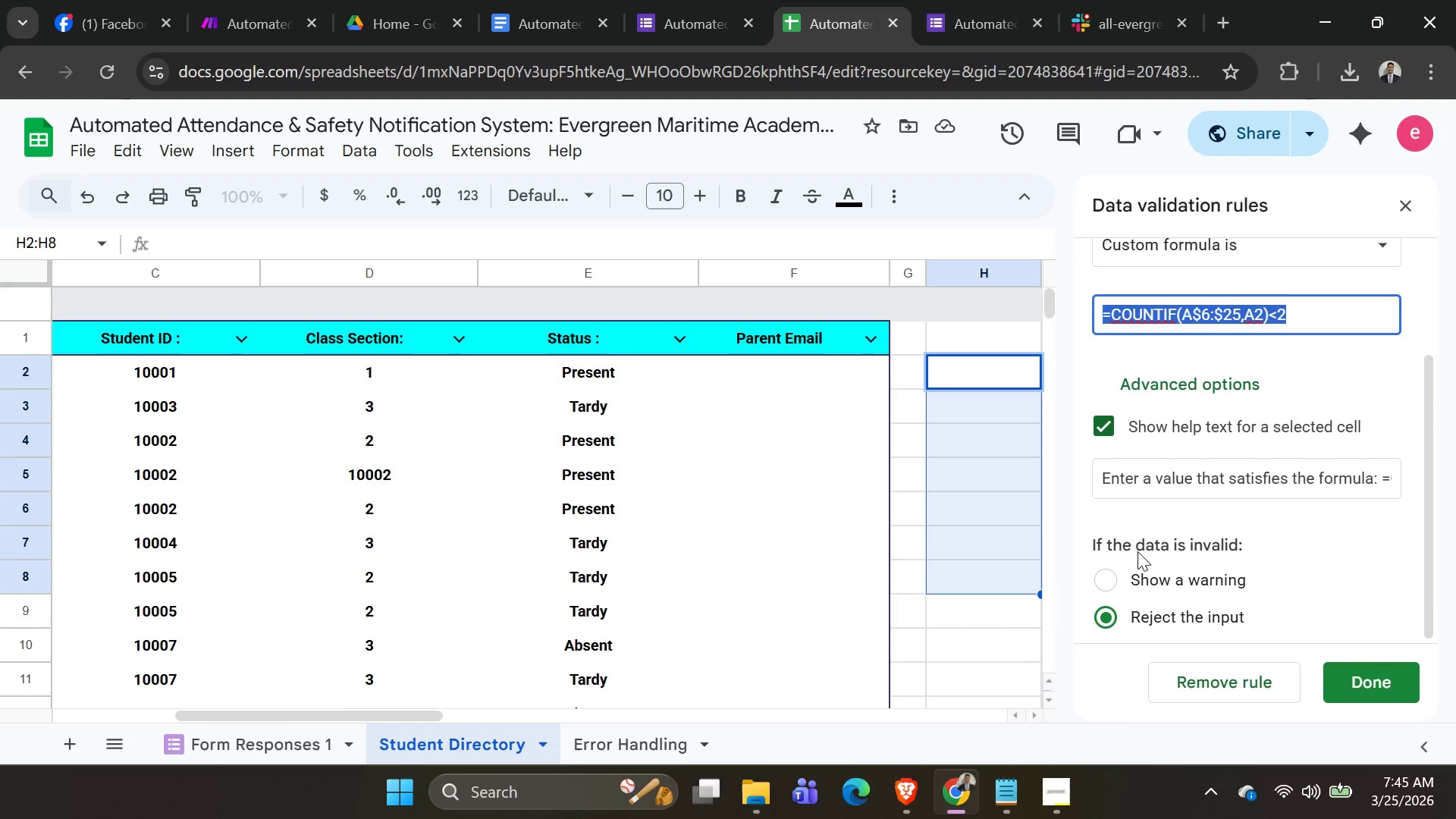 
scroll: coordinate [1298, 591], scroll_direction: down, amount: 2.0
 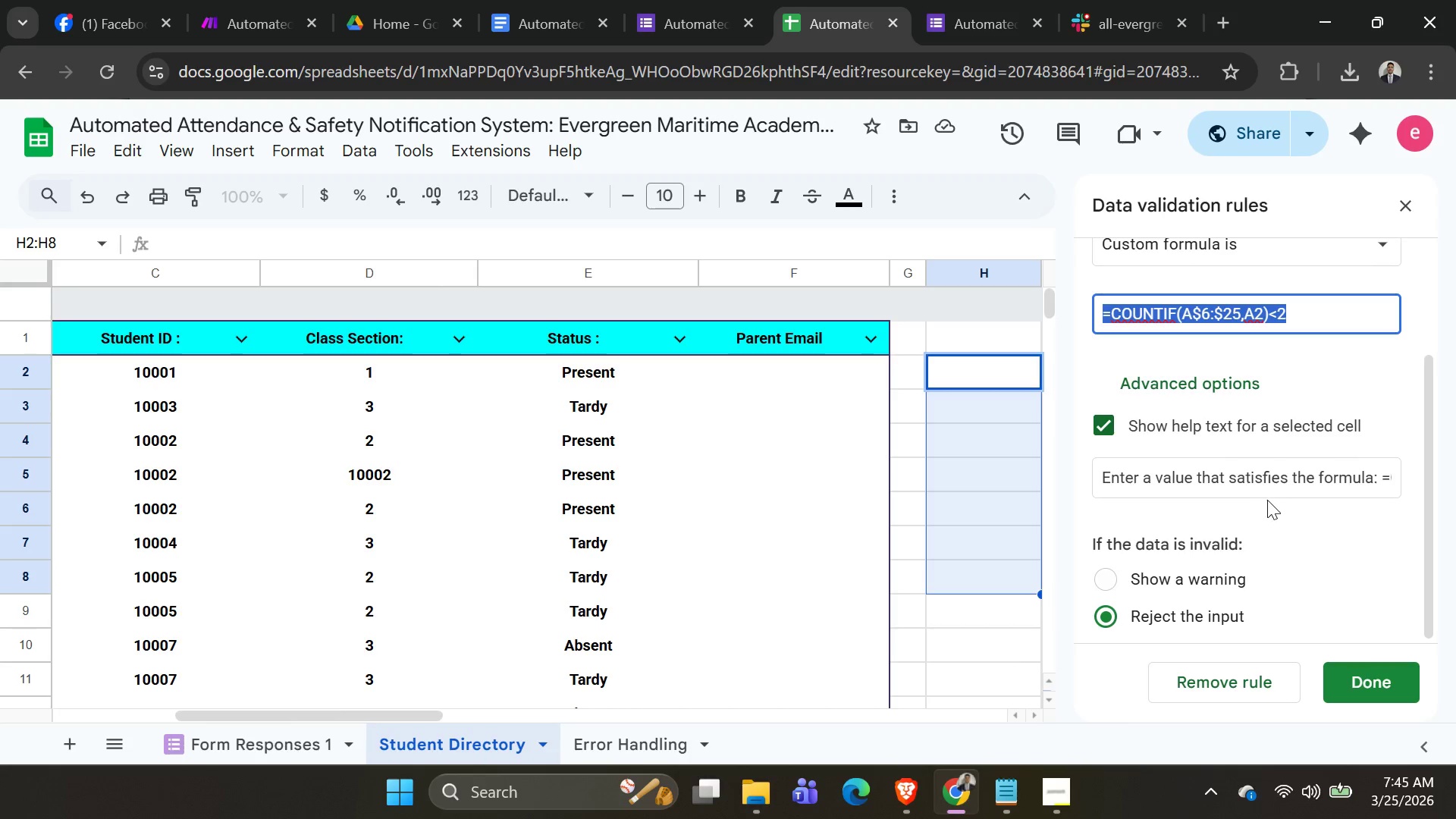 
left_click([1276, 485])
 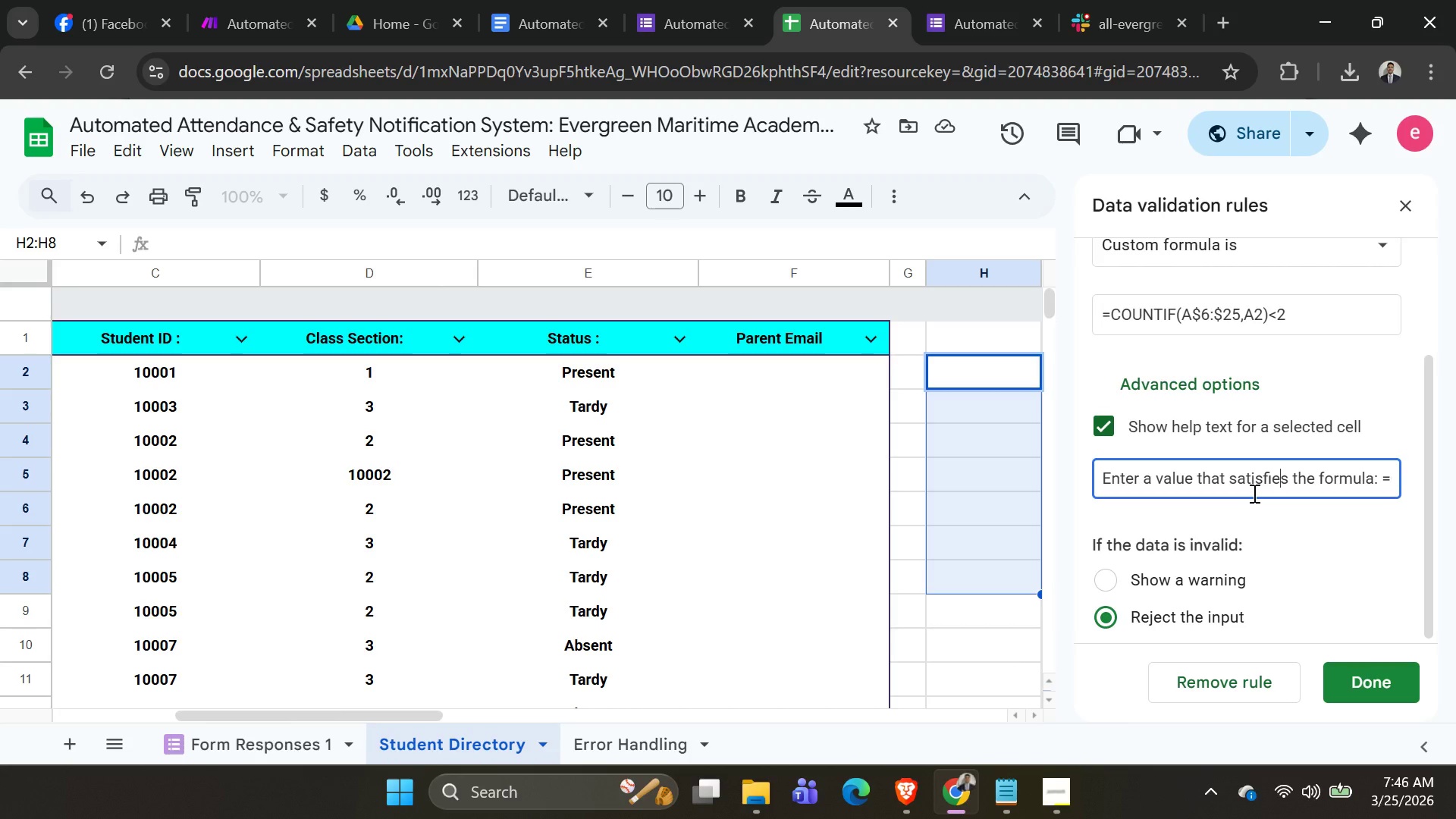 
key(Control+A)
 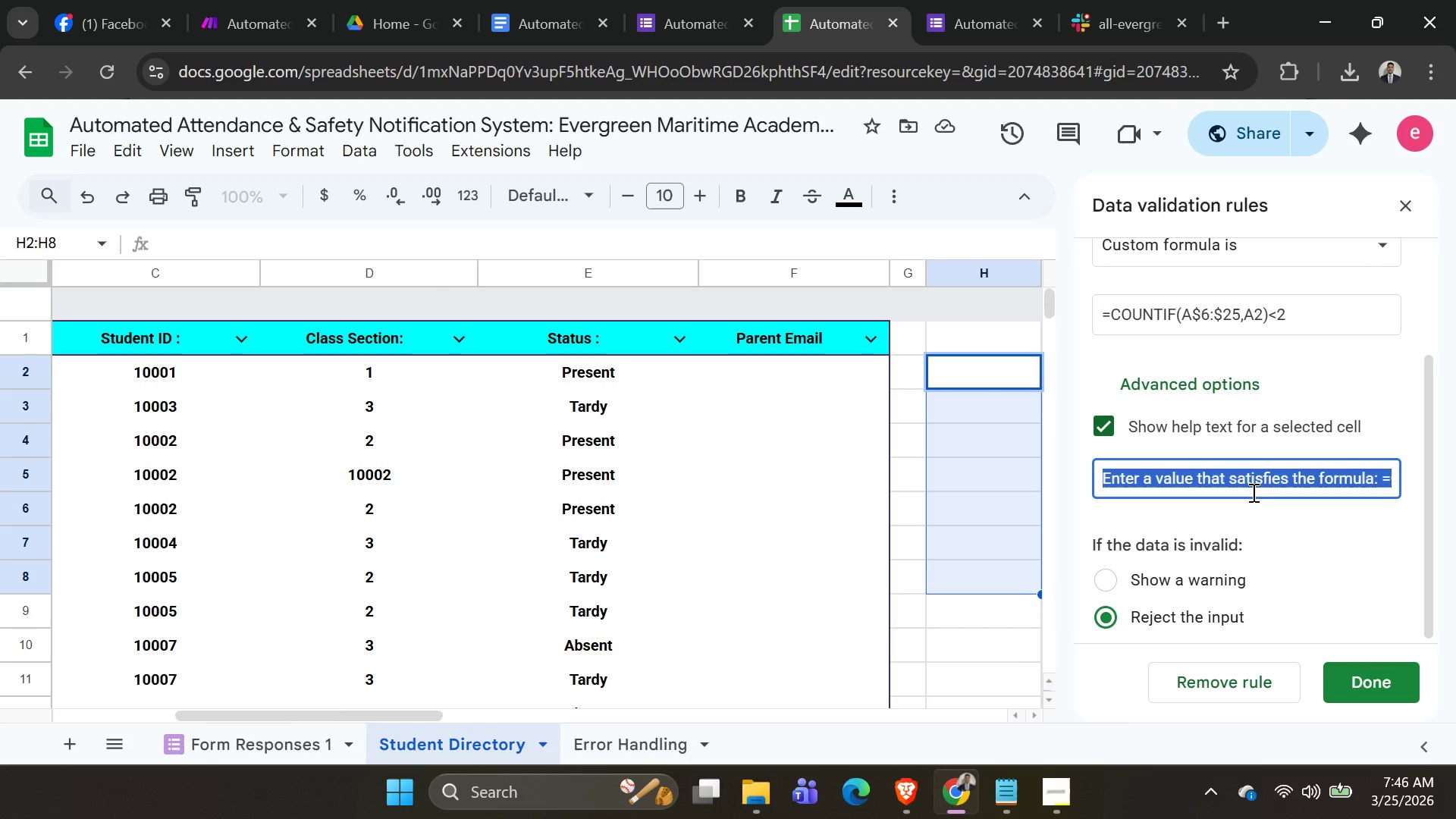 
key(Backspace)
type(That i)
key(Backspace)
type(a Dupp)
key(Backspace)
type(licate)
 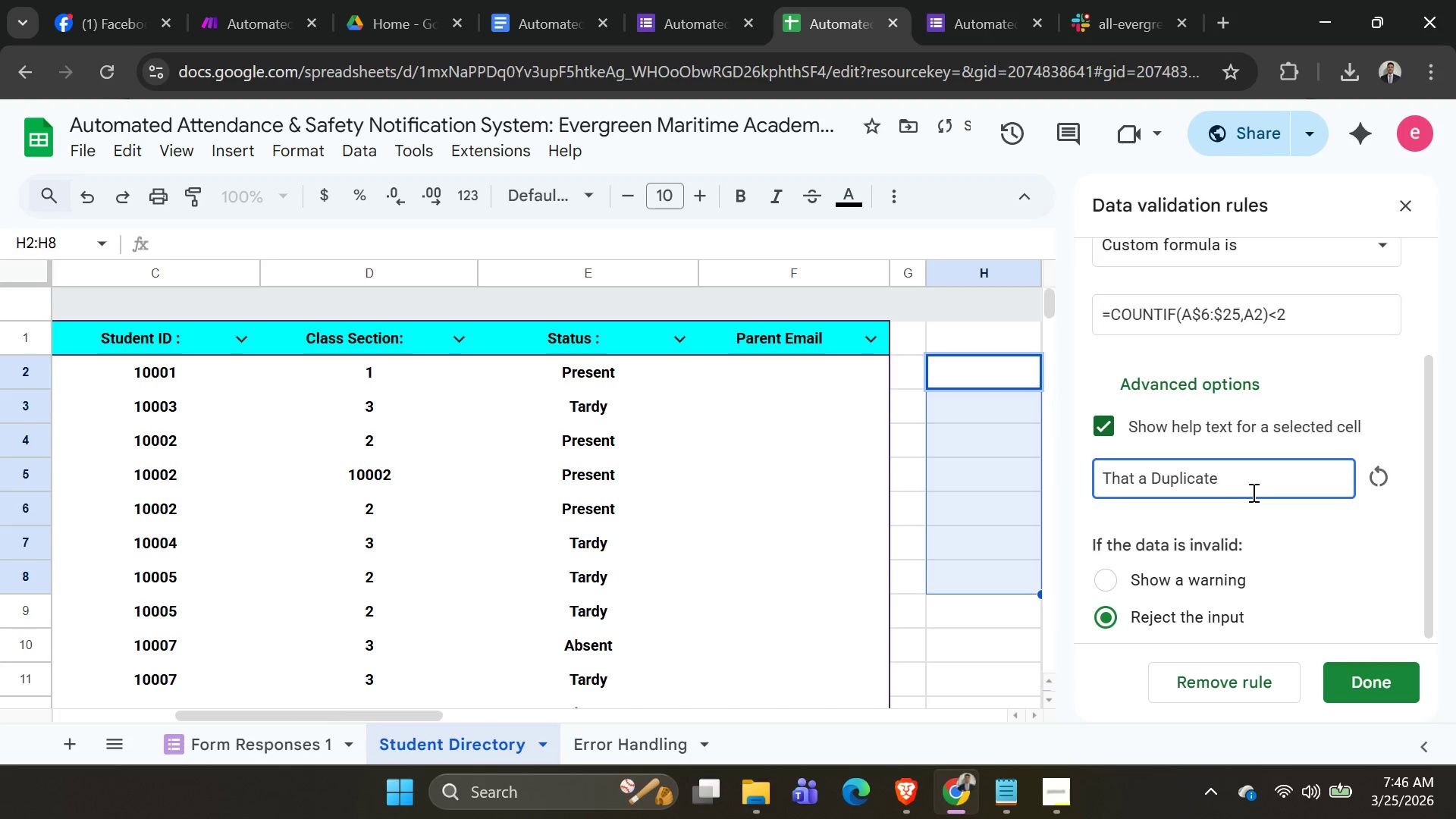 
wait(5.06)
 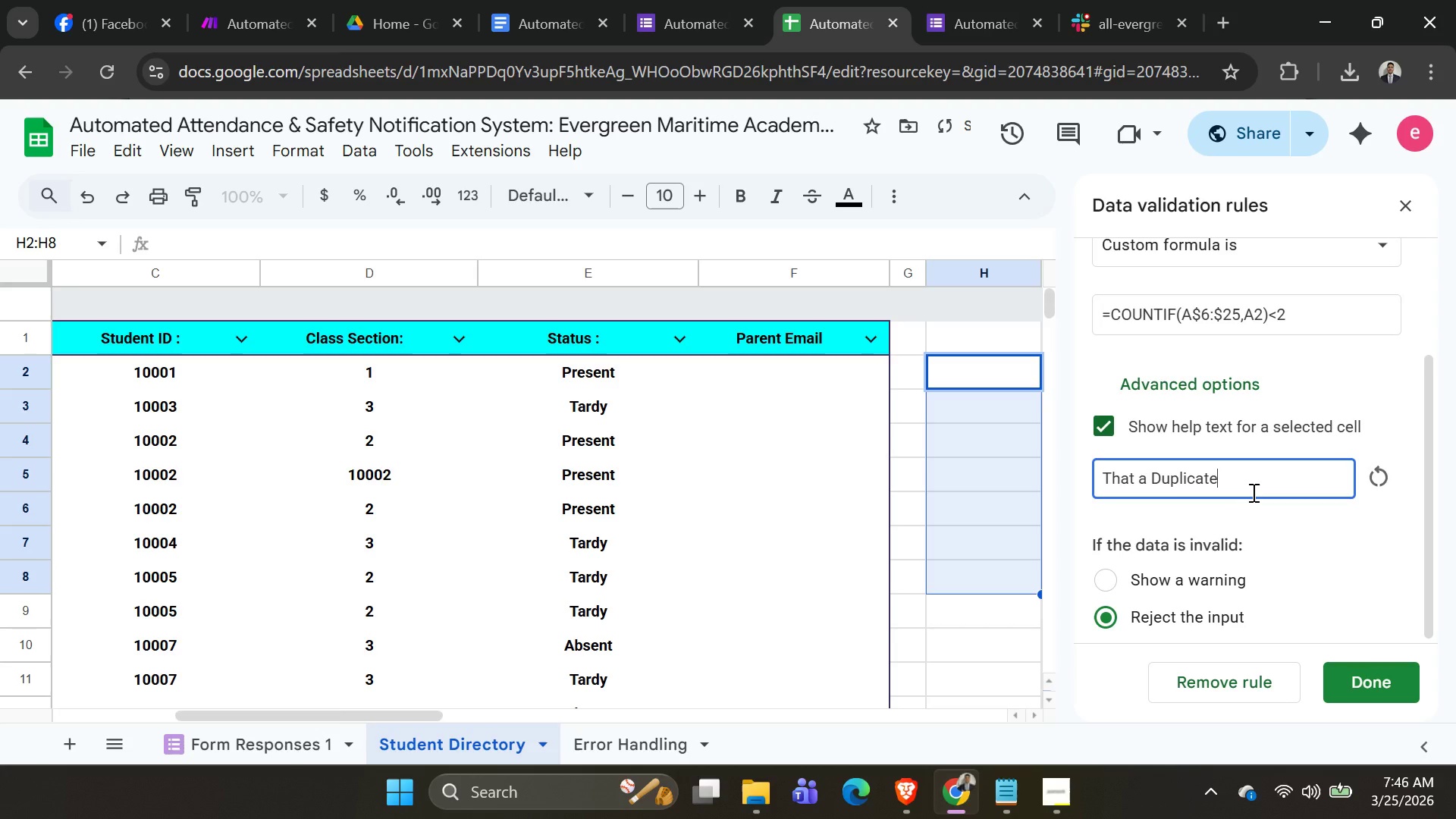 
key(Shift+1)
 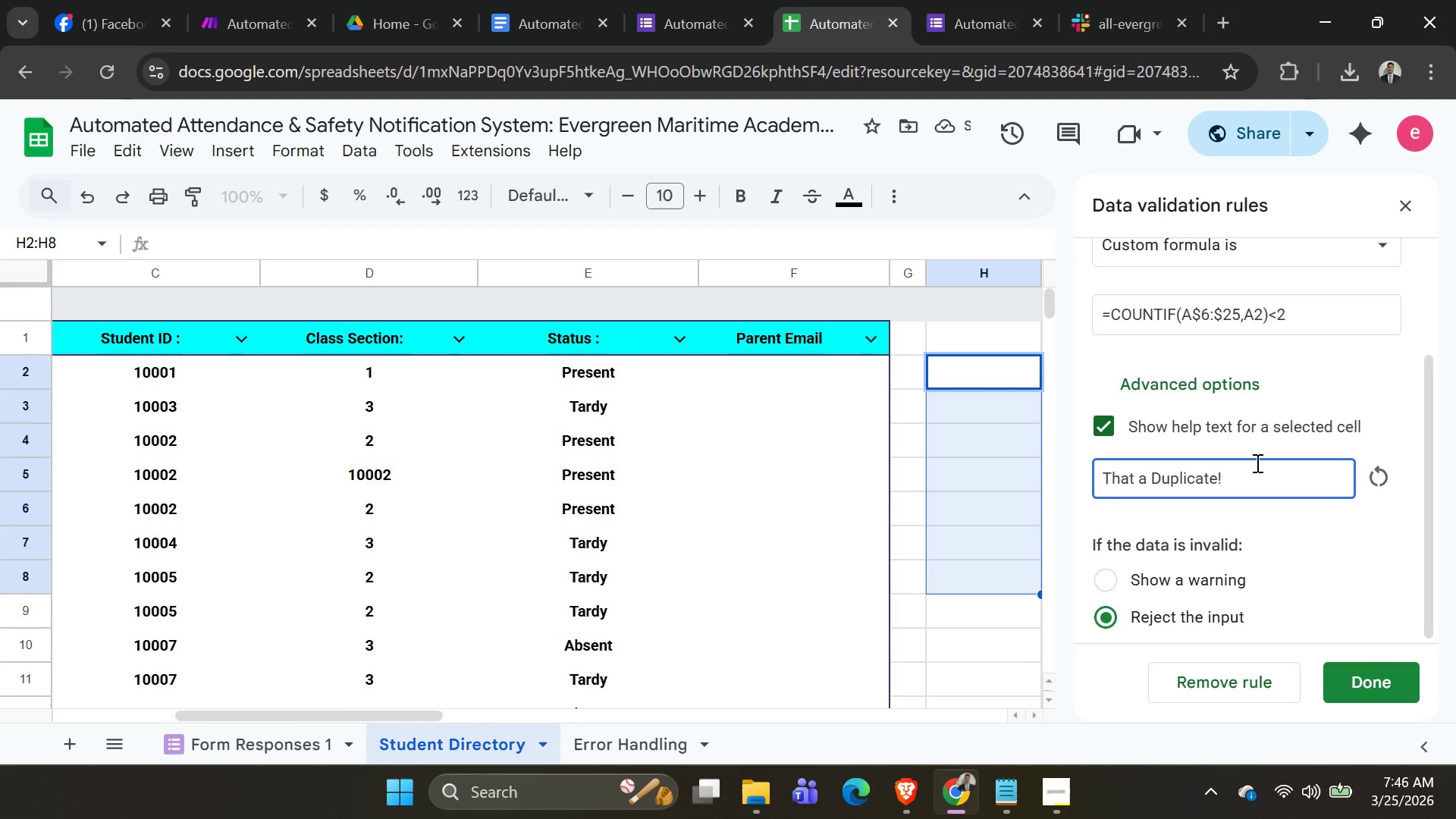 
wait(10.77)
 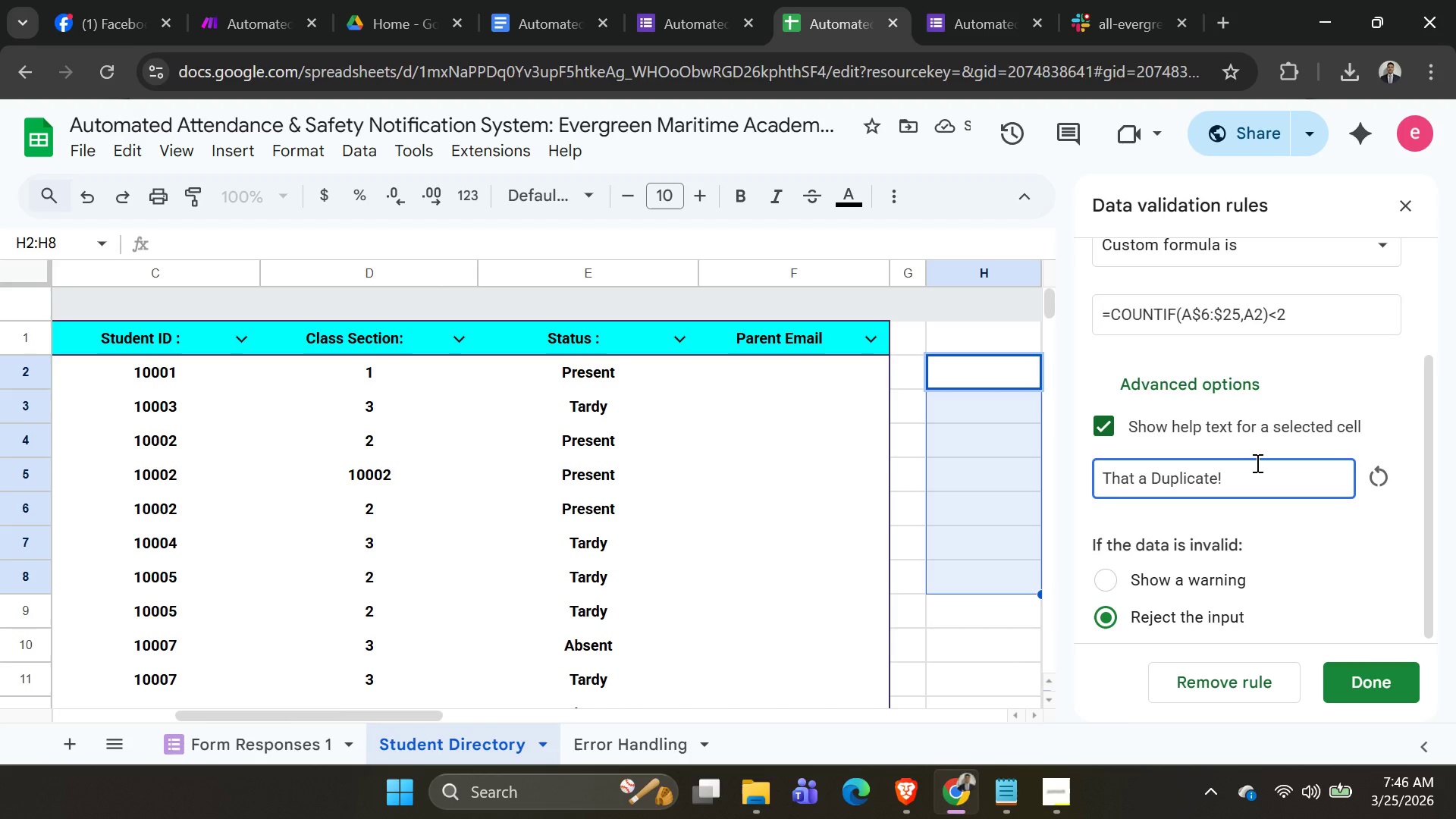 
scroll: coordinate [1319, 594], scroll_direction: down, amount: 3.0
 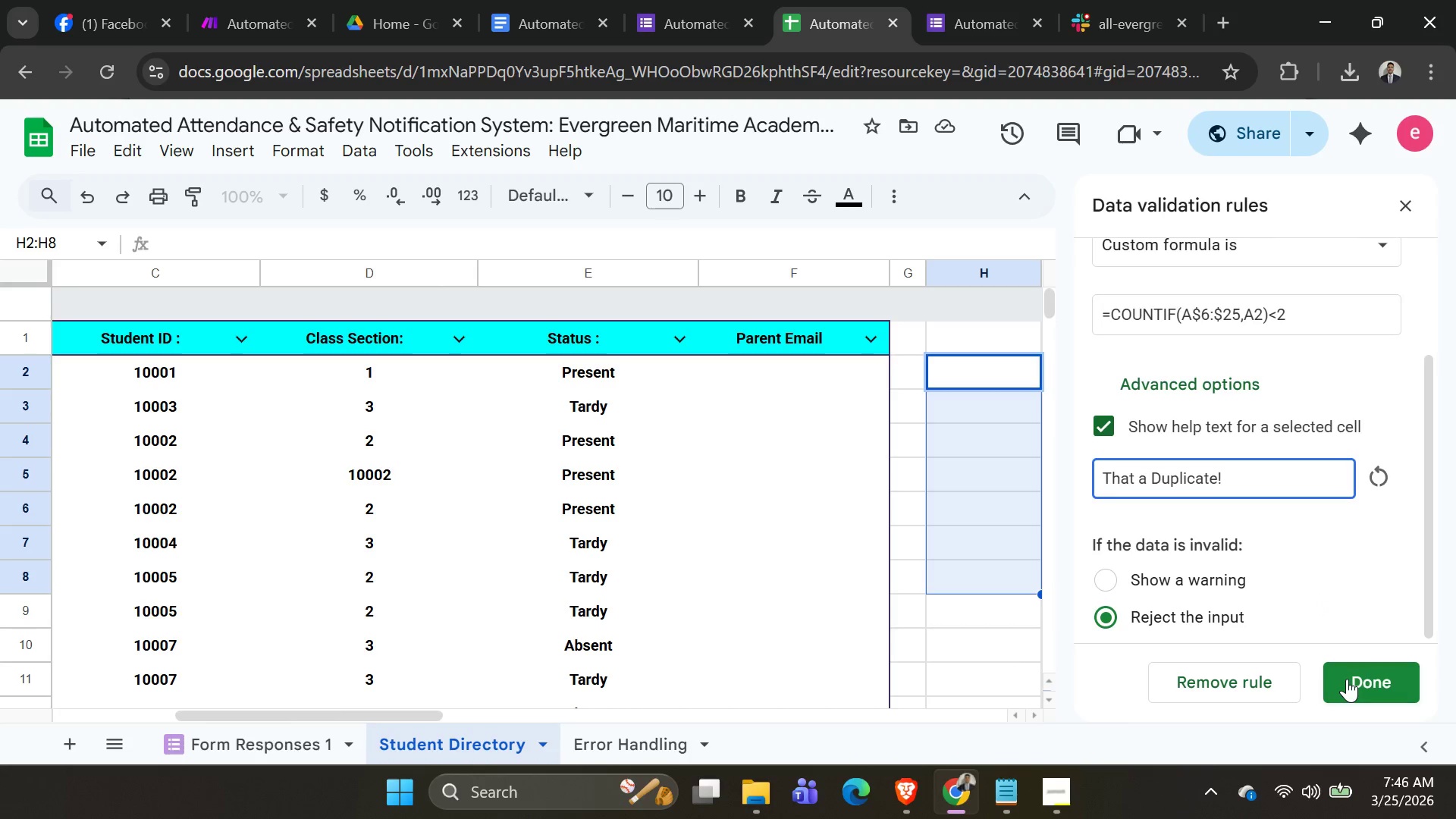 
left_click([1347, 679])
 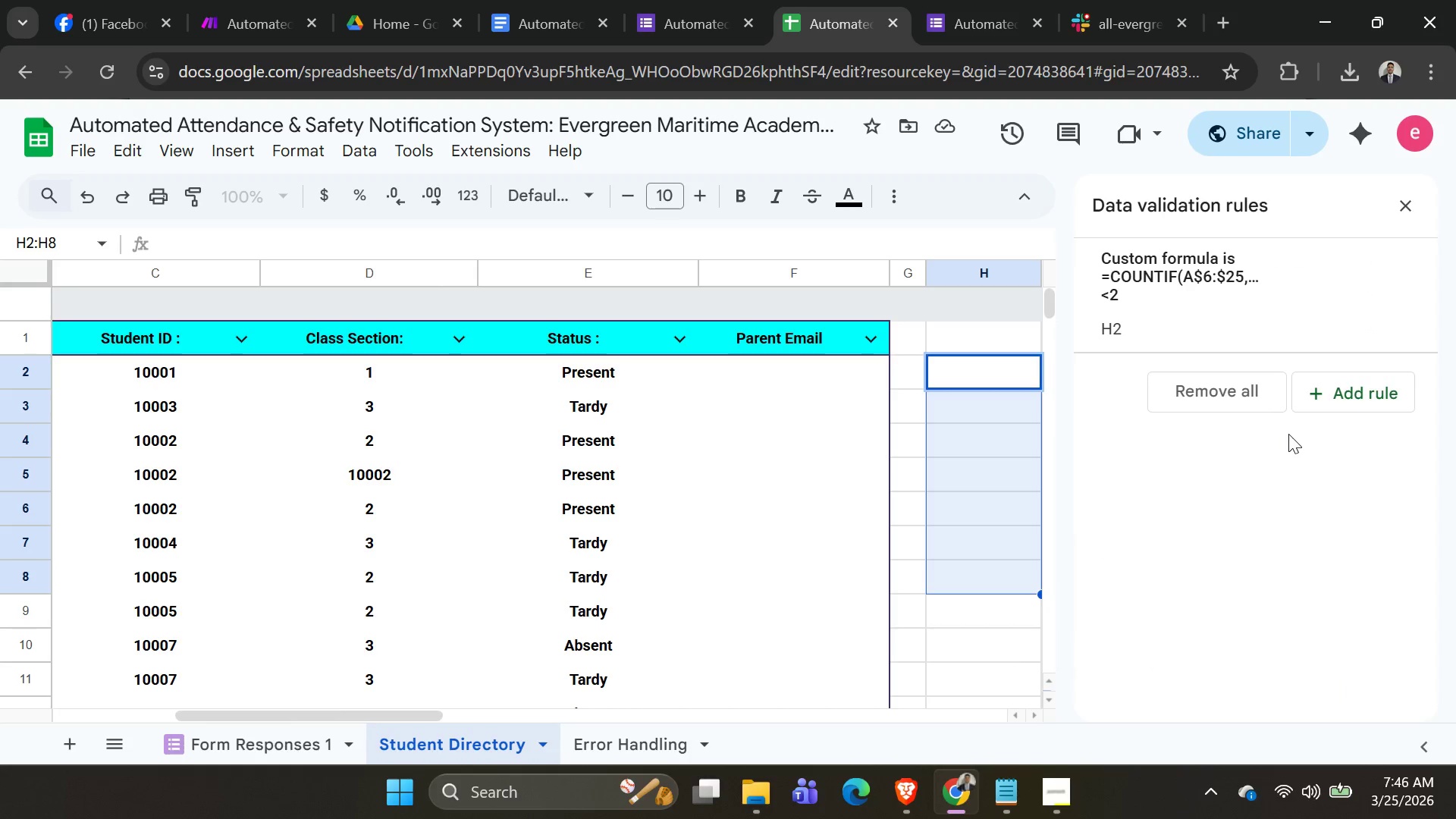 
left_click([1322, 397])
 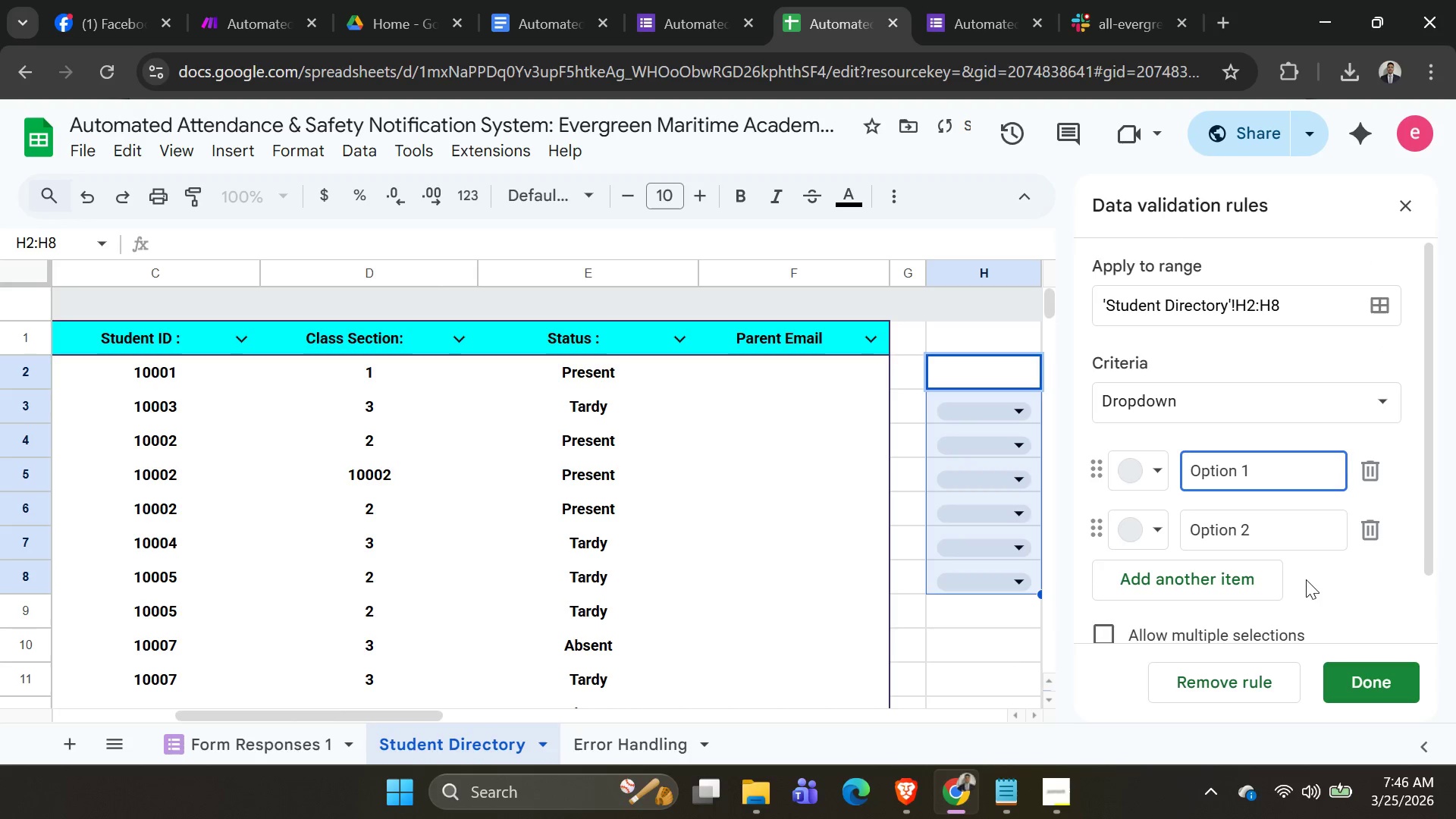 
scroll: coordinate [1300, 568], scroll_direction: down, amount: 6.0
 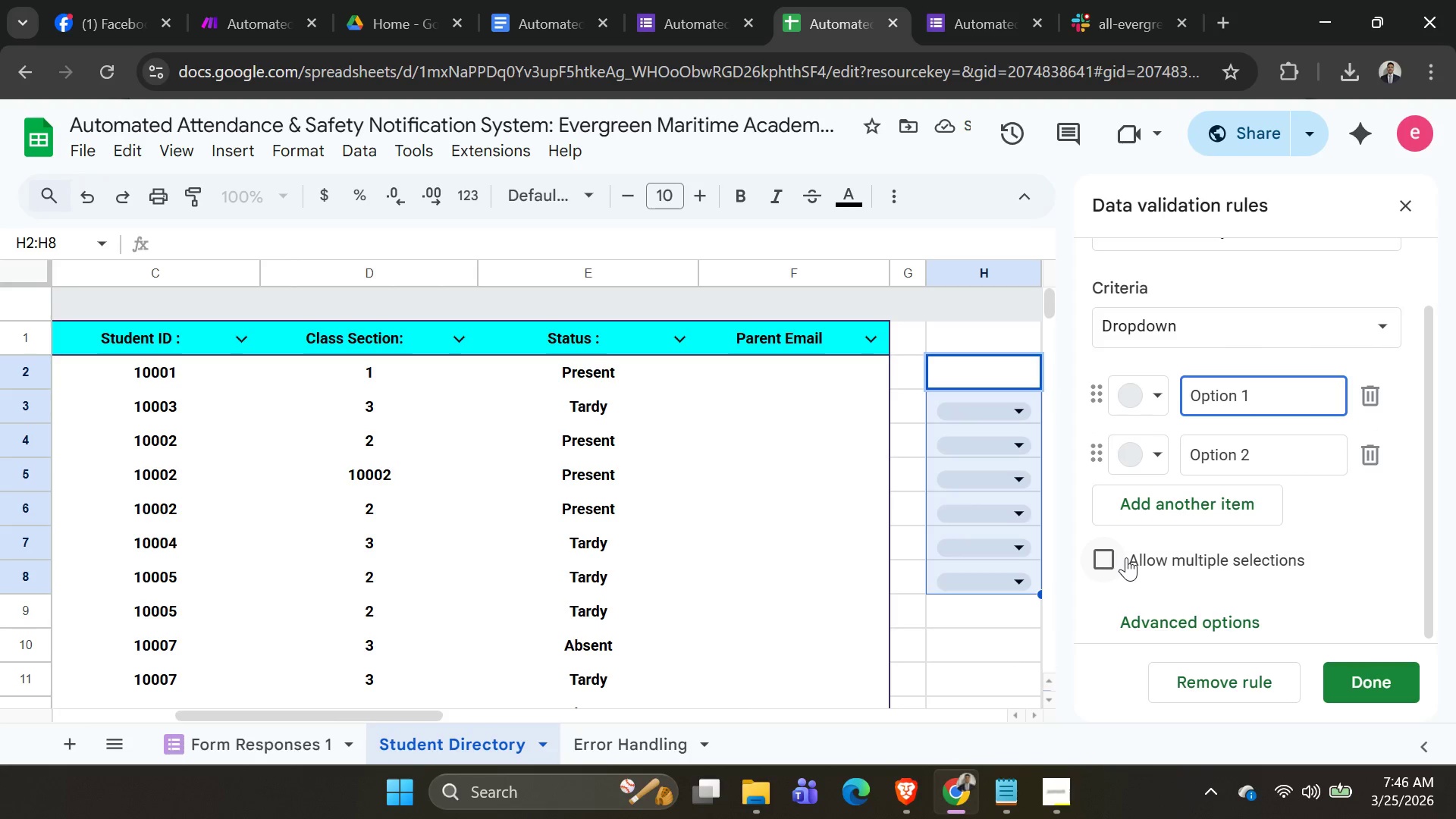 
left_click([1109, 552])
 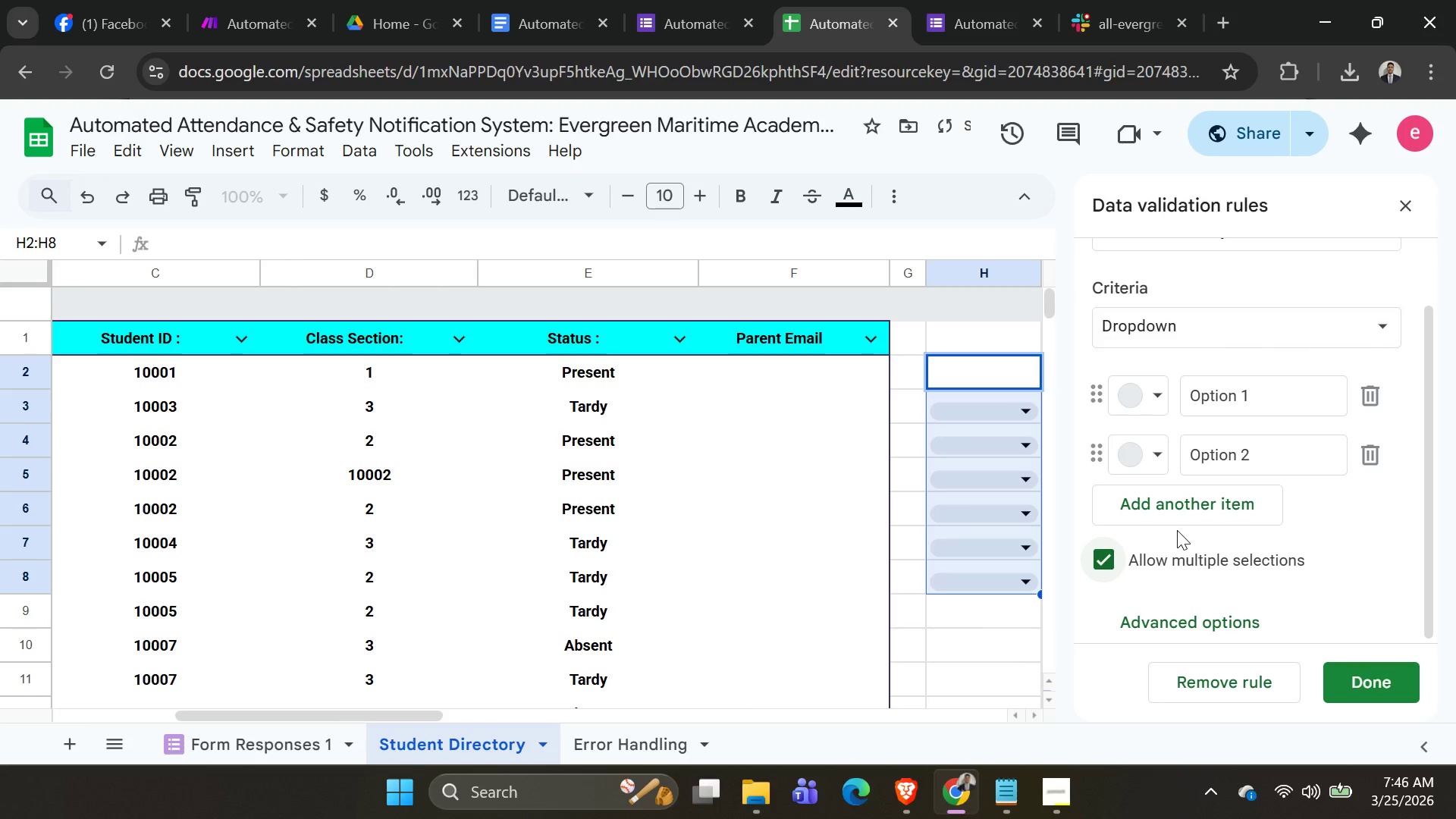 
left_click([1106, 554])
 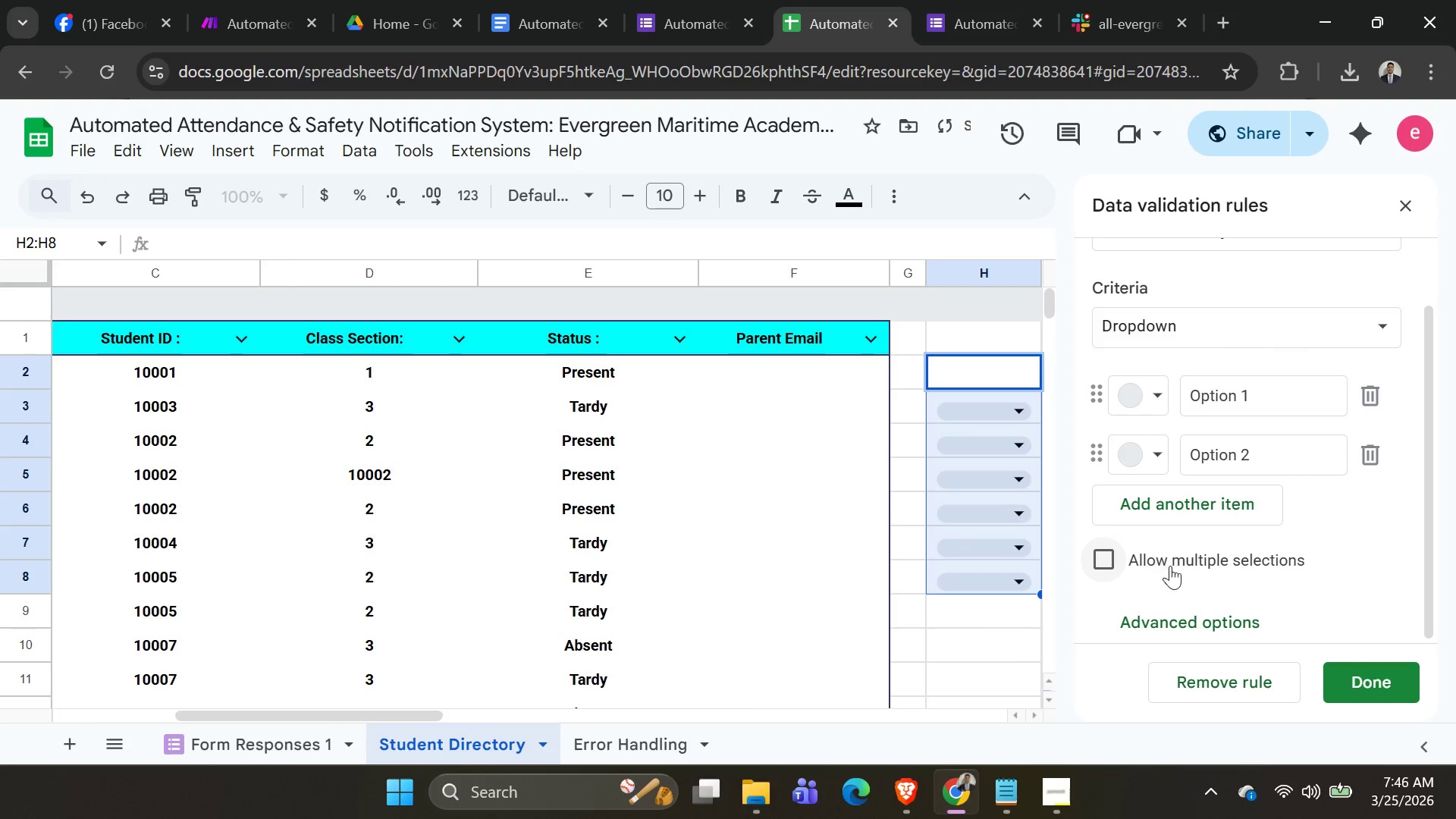 
scroll: coordinate [1197, 577], scroll_direction: down, amount: 5.0
 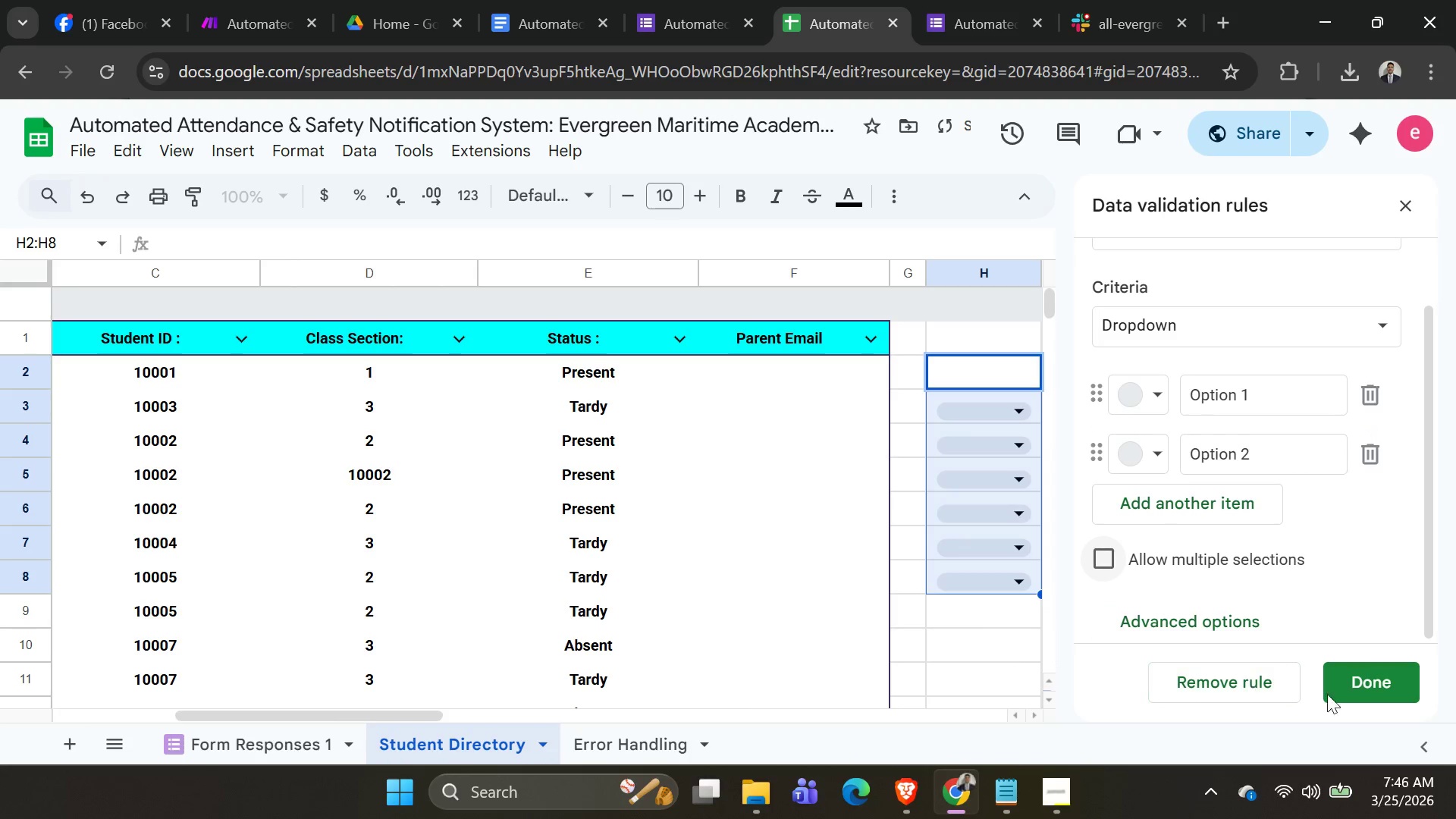 
left_click([1385, 689])
 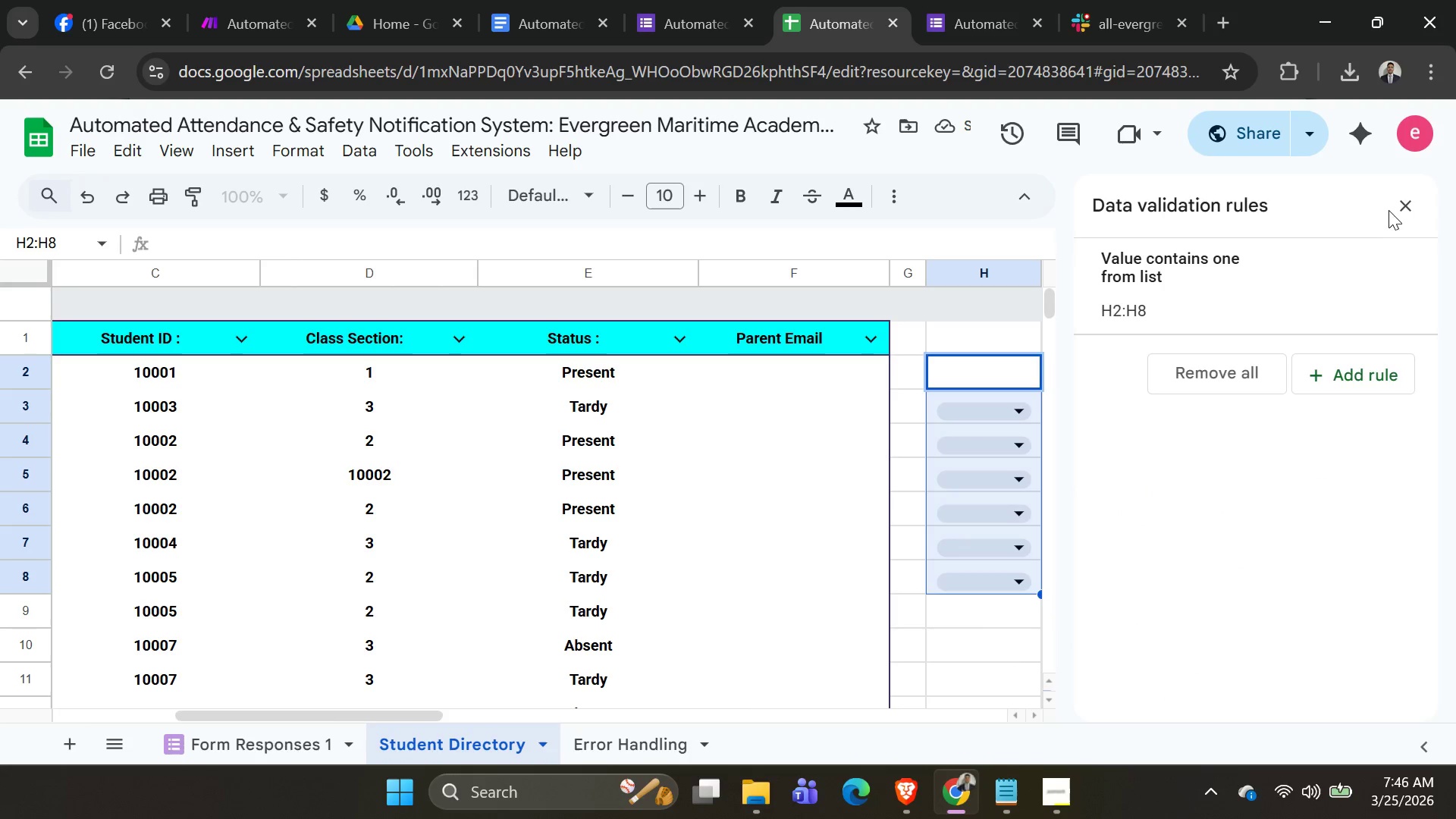 
left_click([1396, 195])
 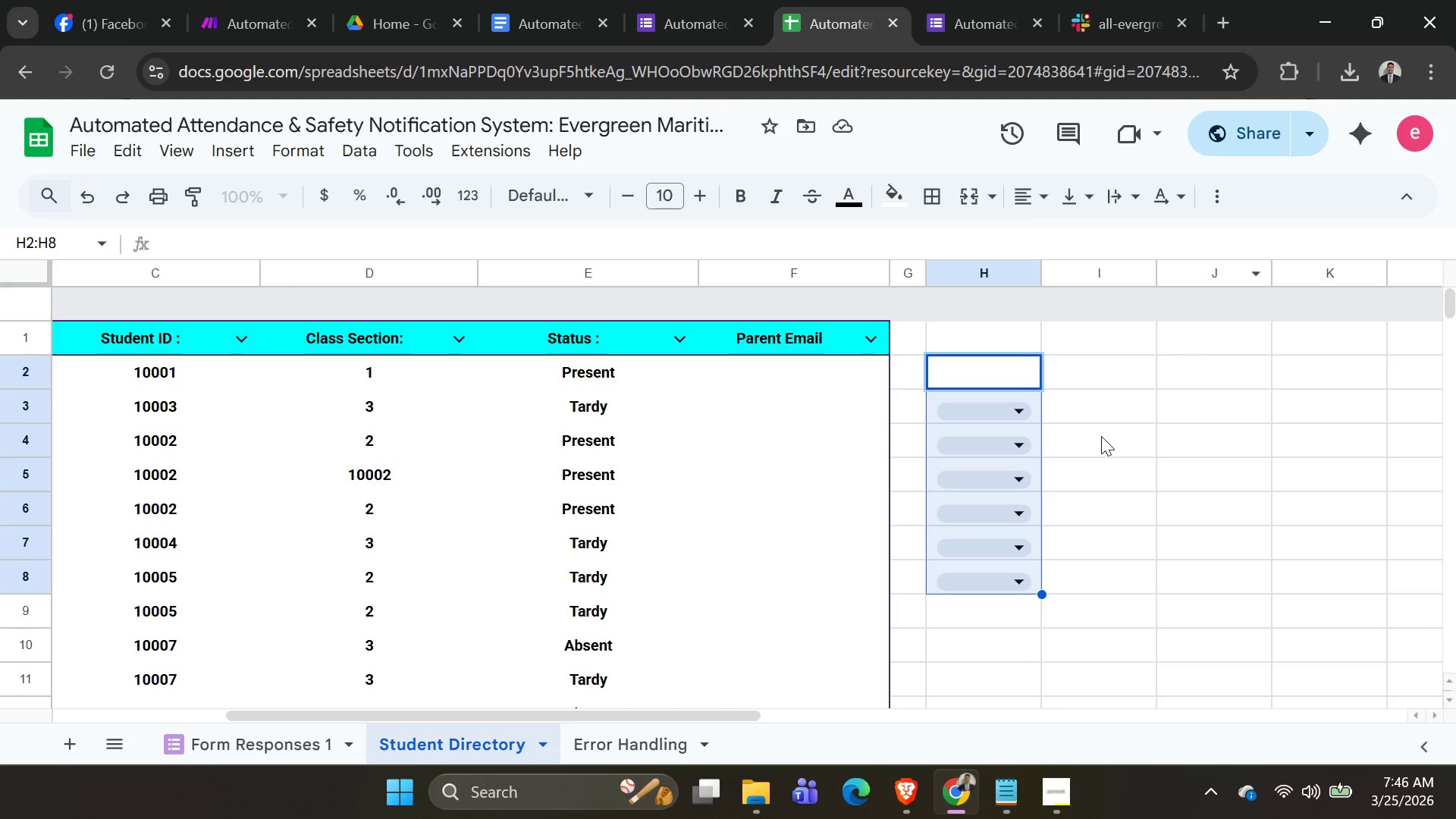 
scroll: coordinate [1073, 446], scroll_direction: down, amount: 4.0
 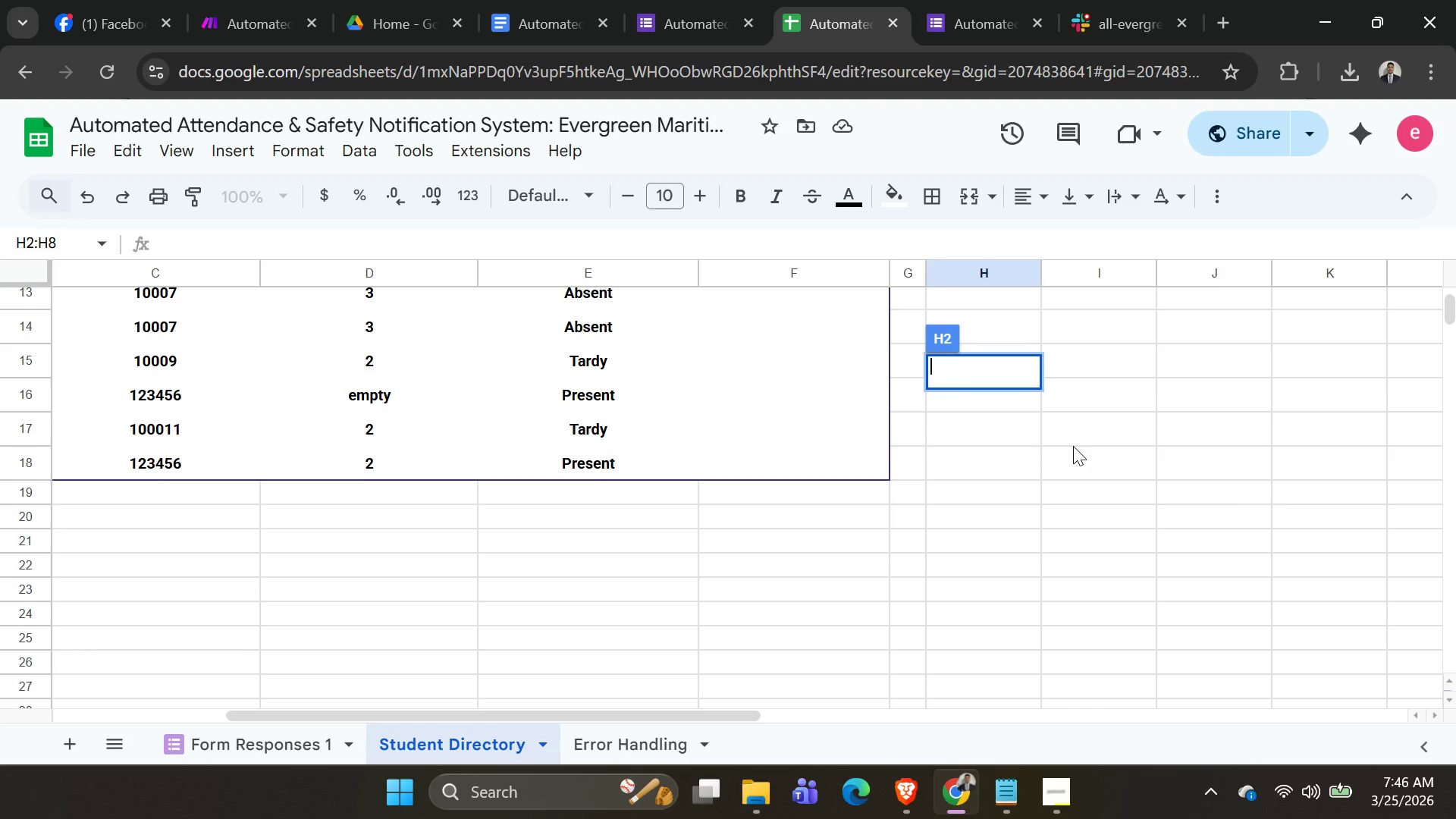 
scroll: coordinate [1067, 447], scroll_direction: up, amount: 5.0
 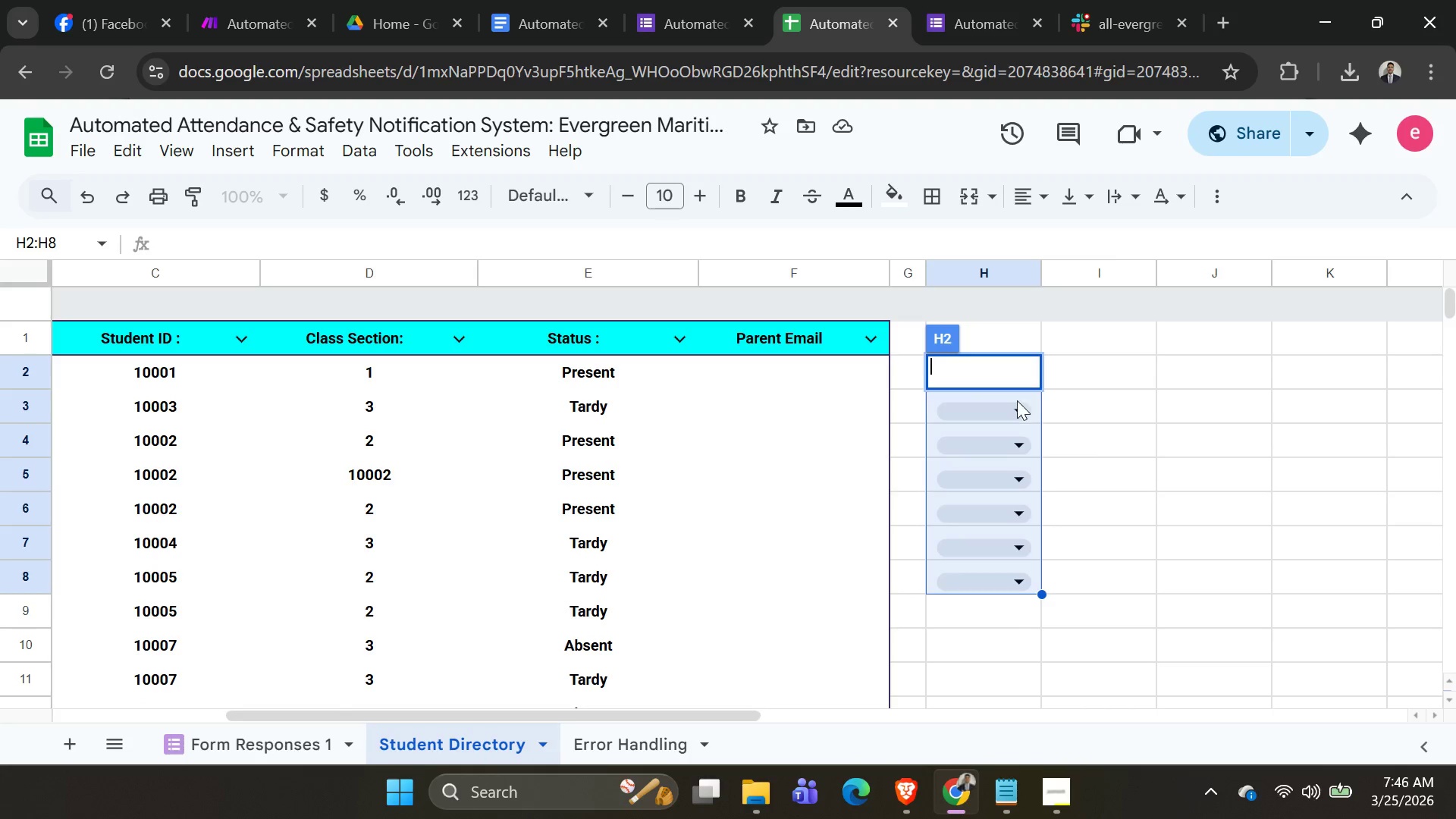 
key(Control+Z)
 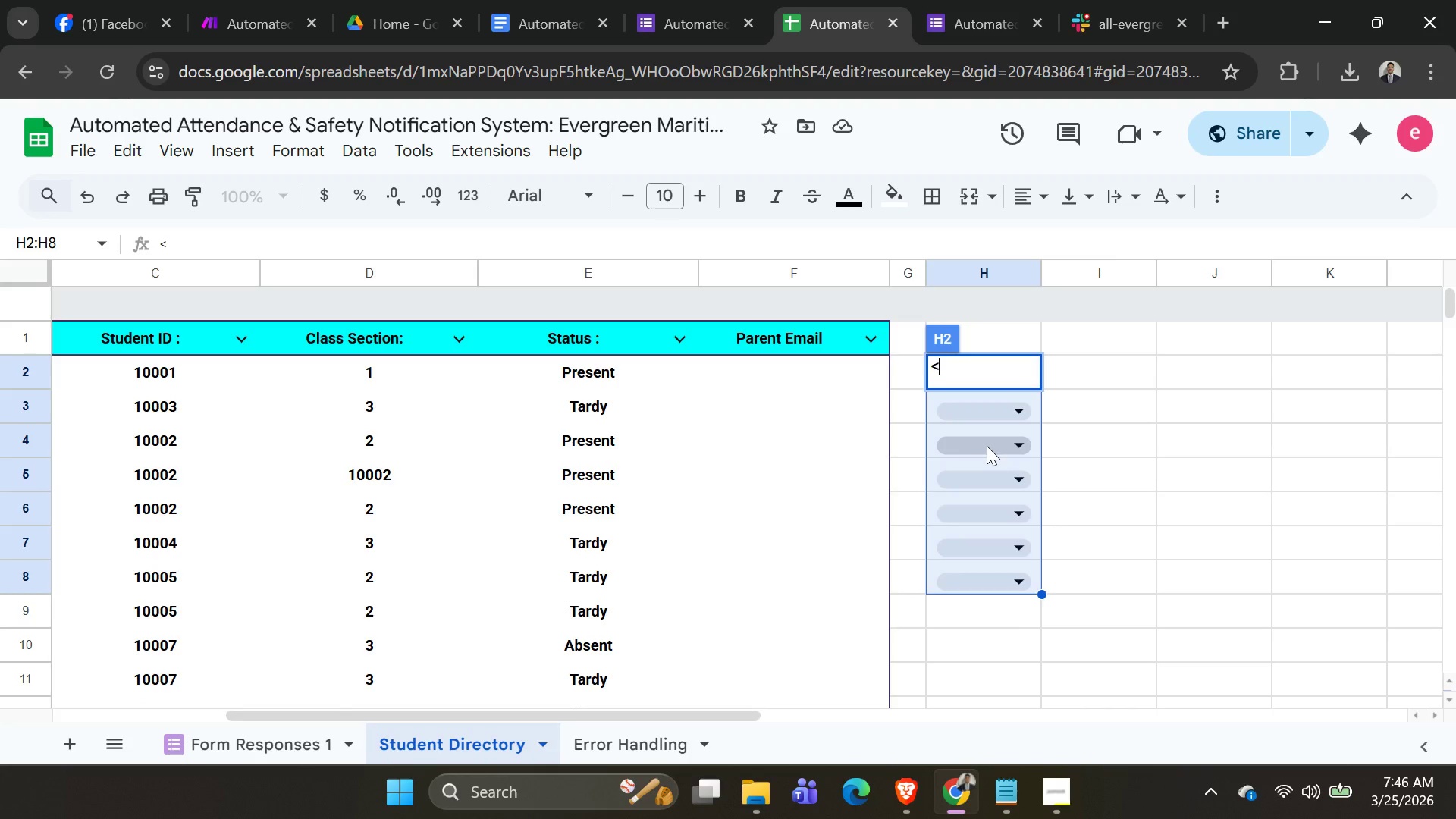 
key(Control+Z)
 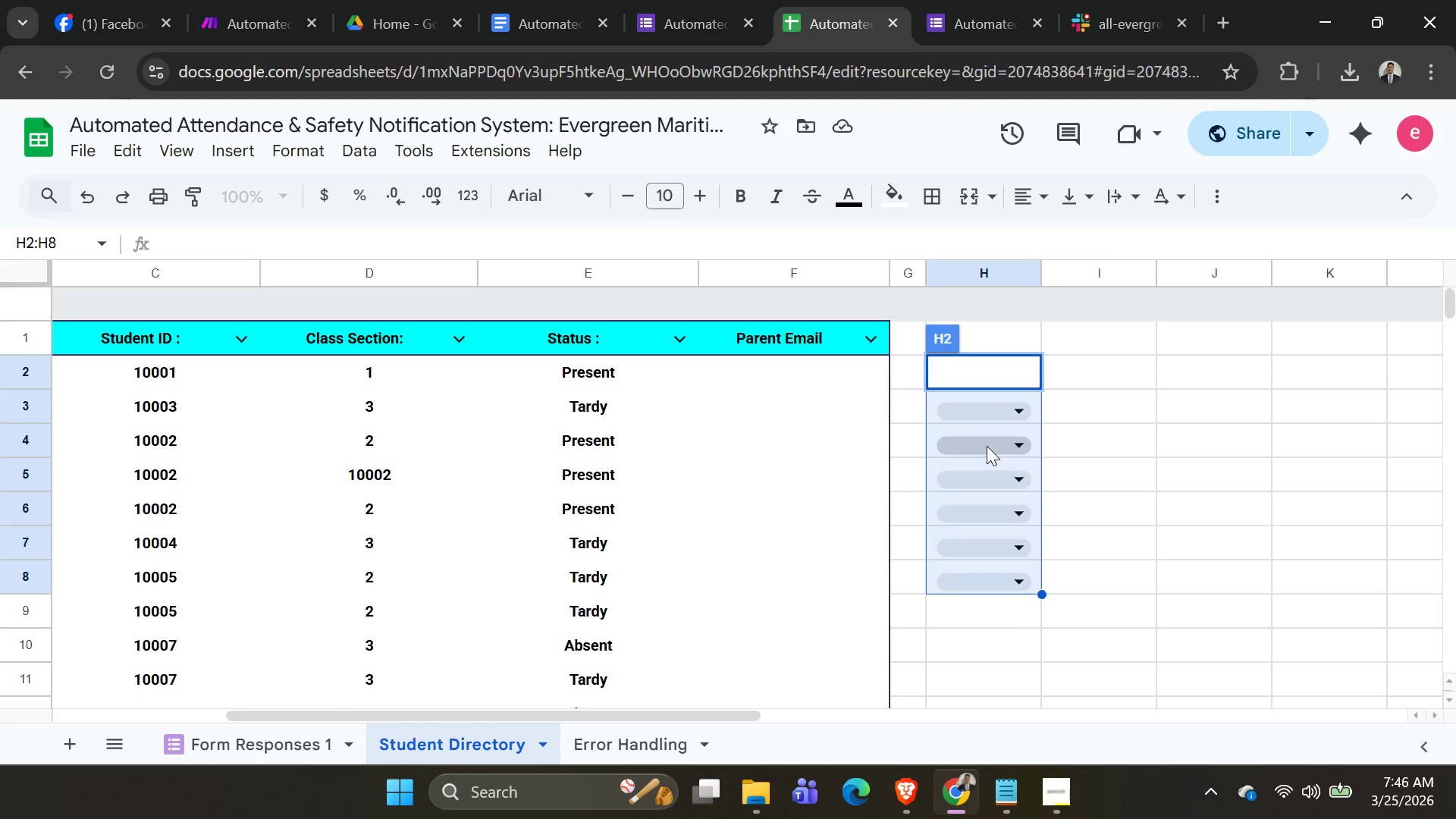 
key(Control+Z)
 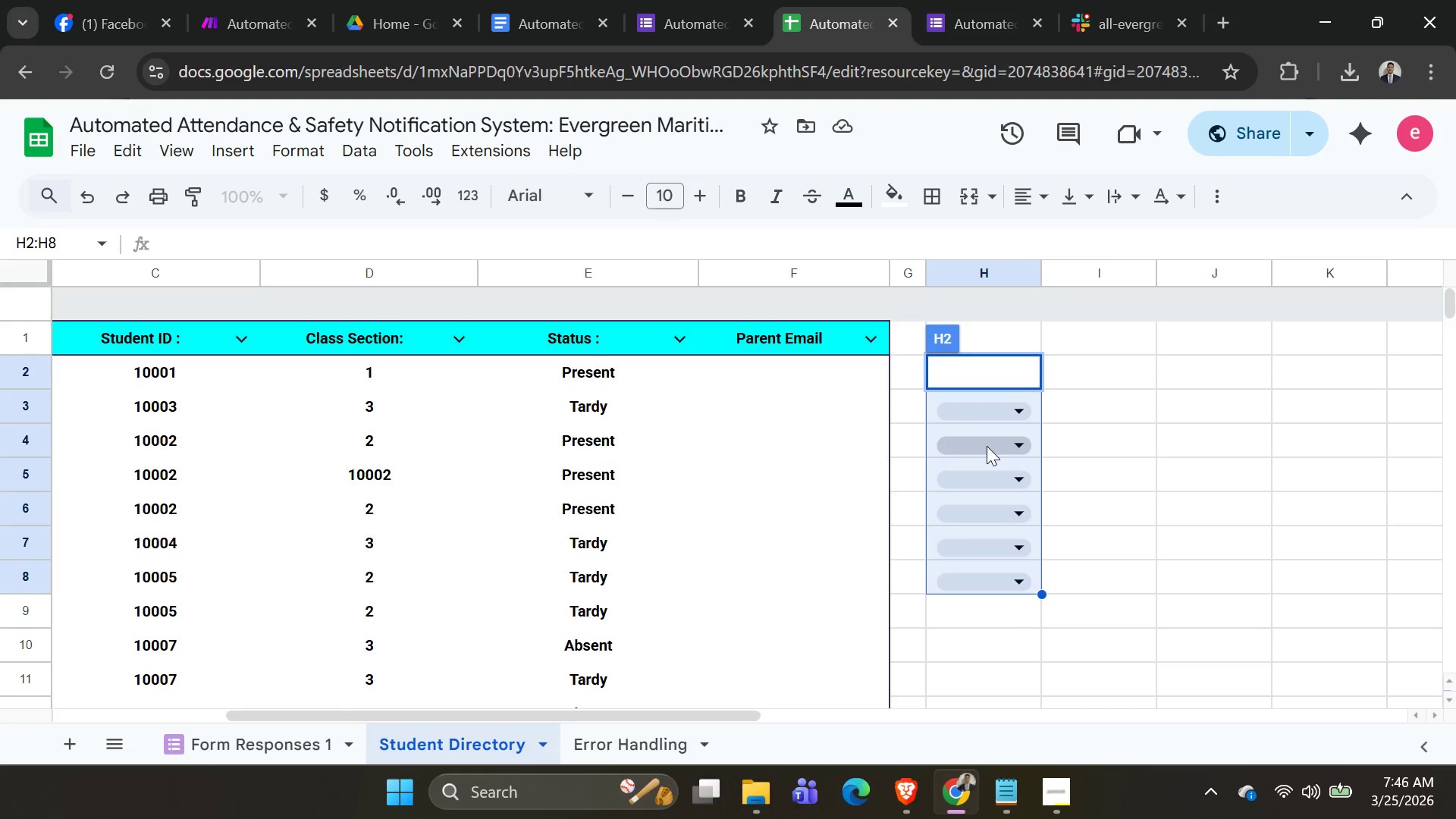 
key(Control+Z)
 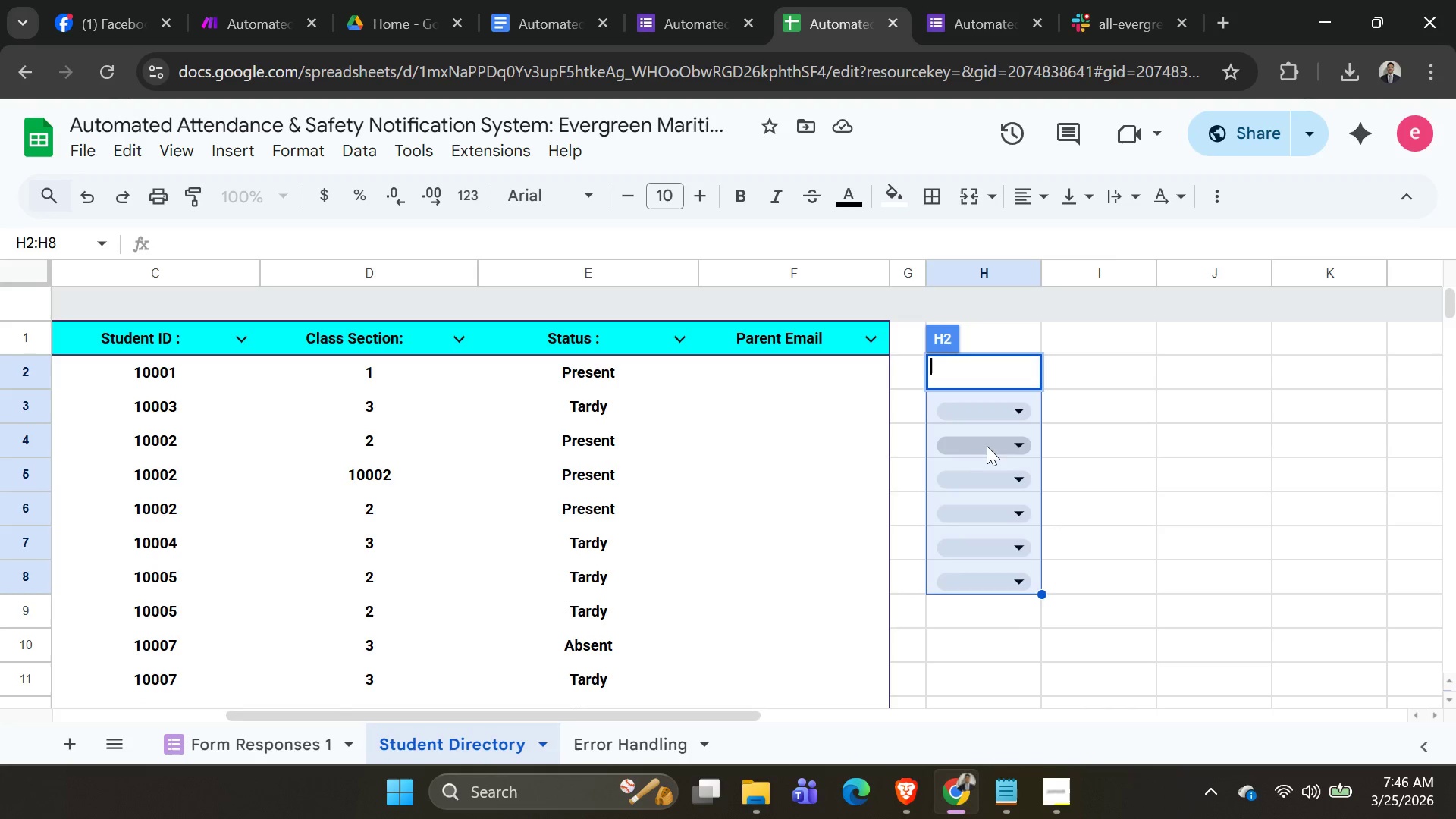 
key(Control+Z)
 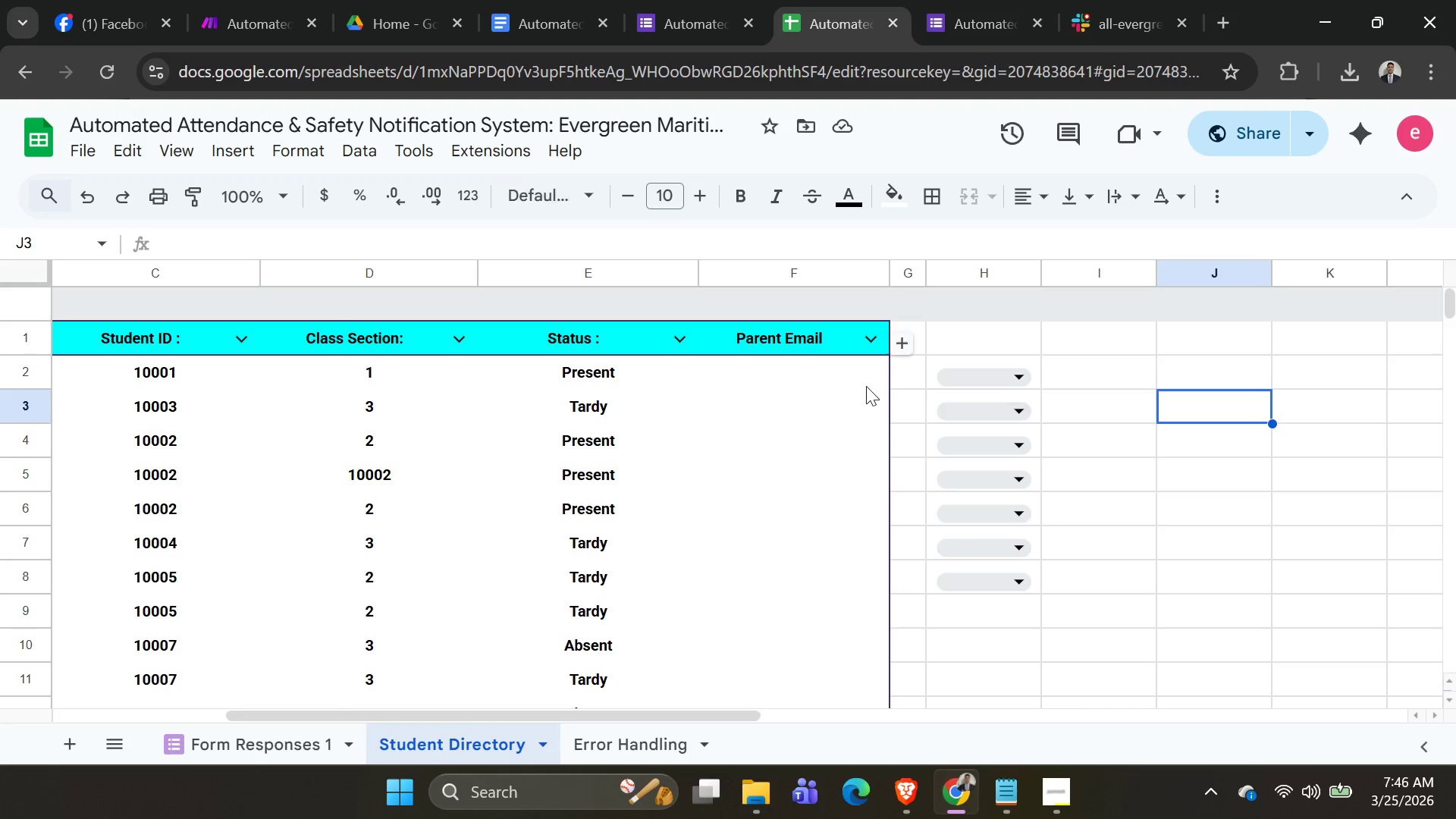 
double_click([808, 359])
 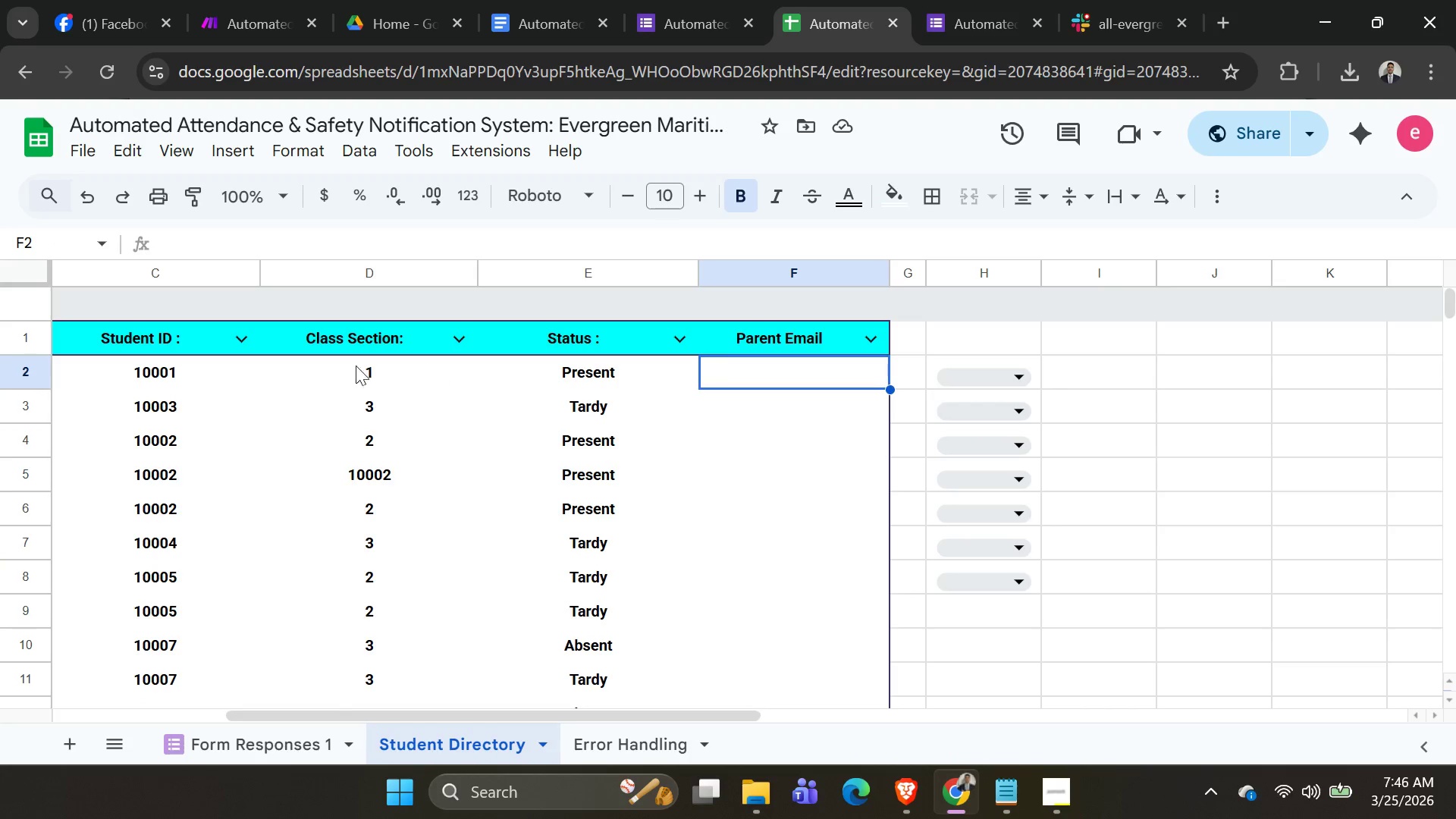 
left_click([212, 363])
 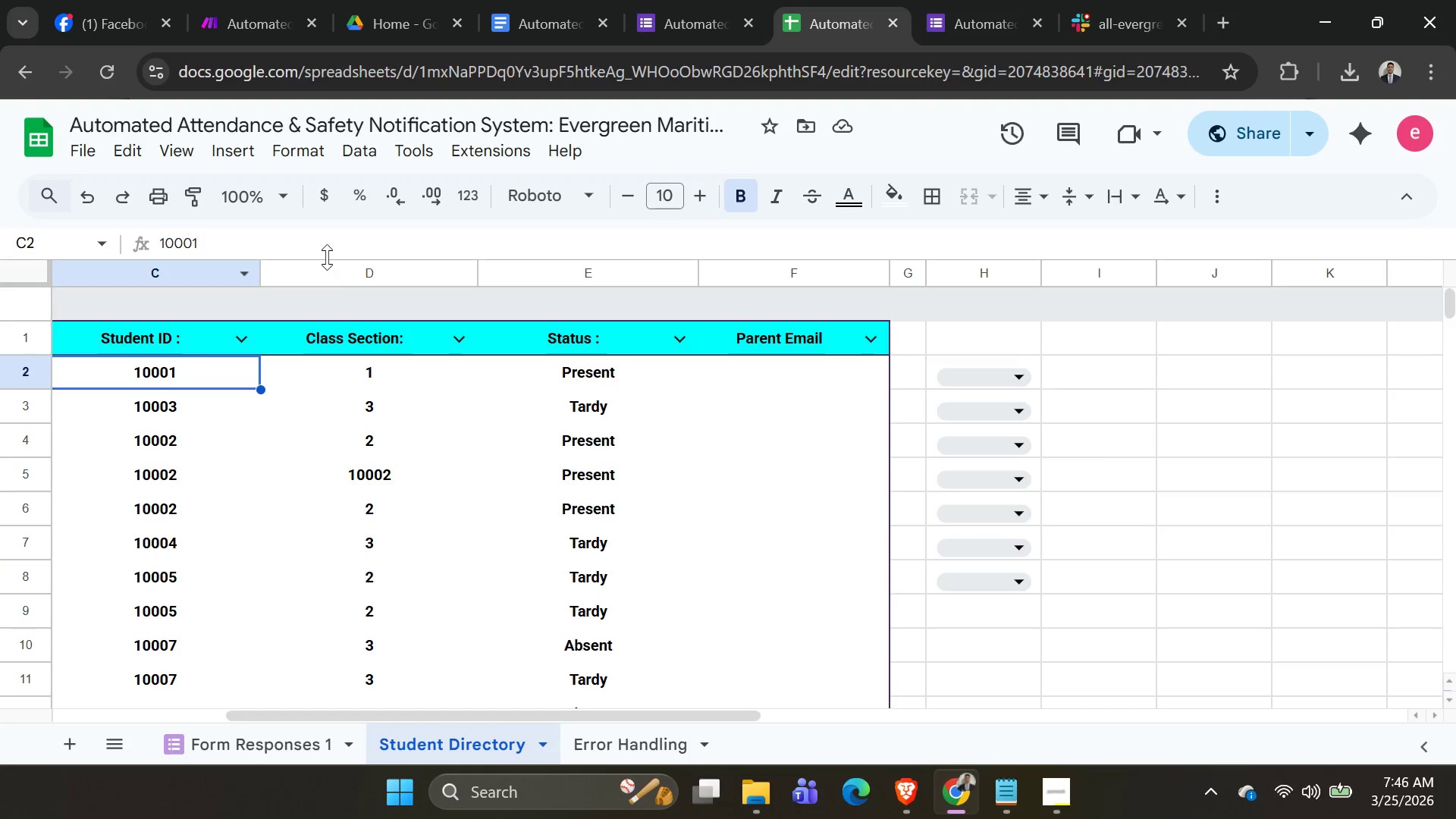 
key(Shift+ArrowRight)
 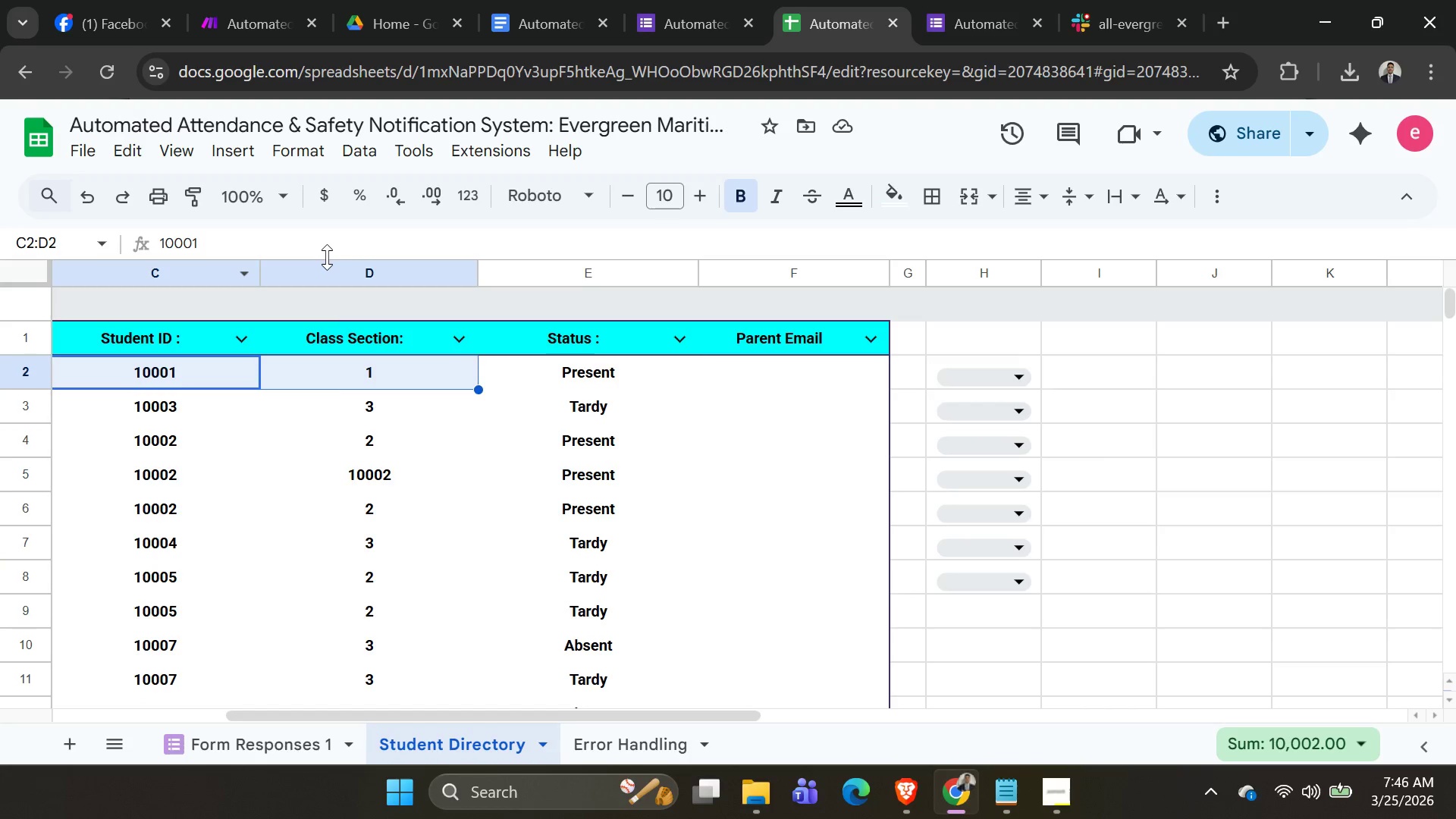 
key(Shift+ArrowRight)
 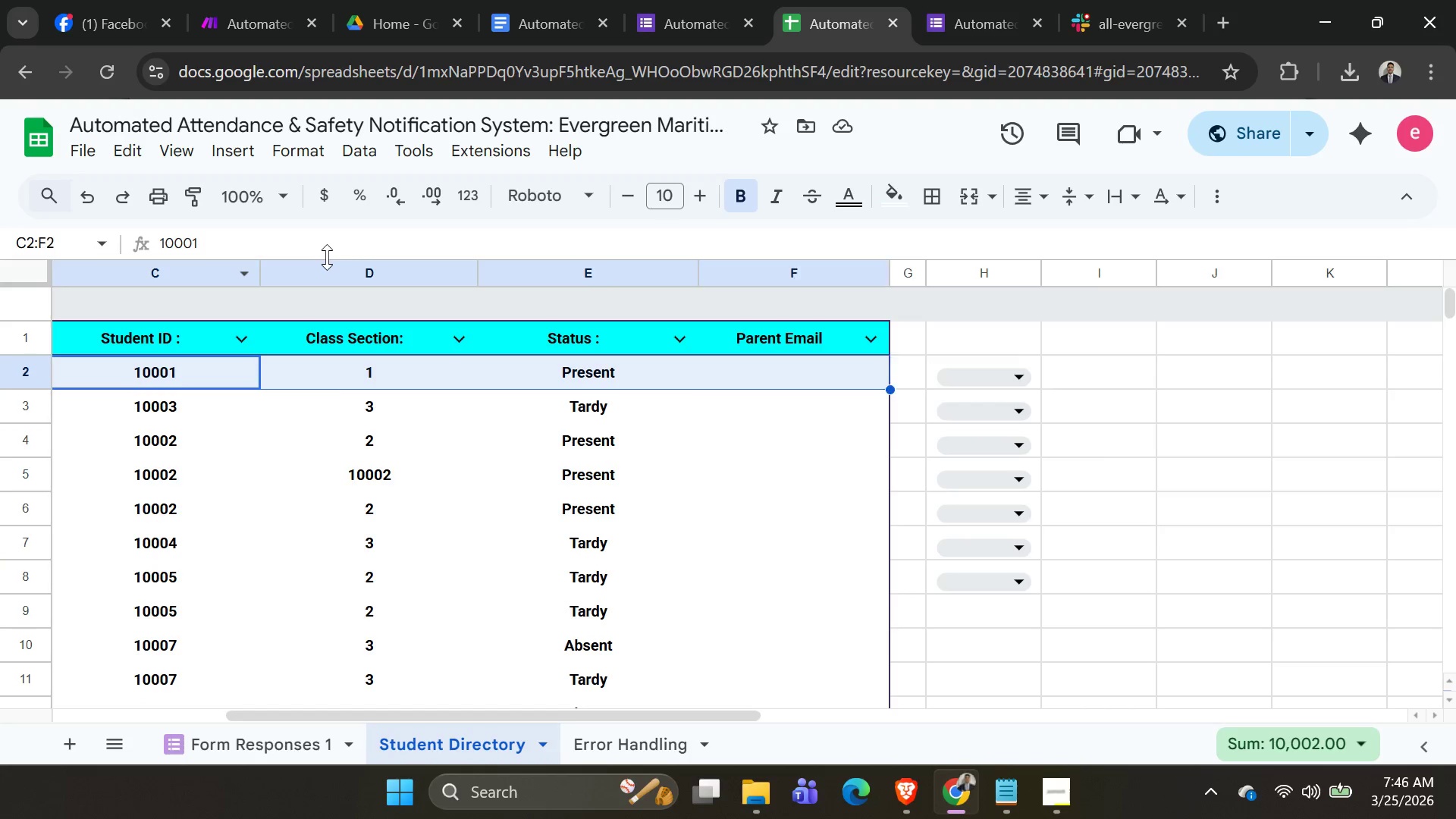 
key(Shift+ArrowRight)
 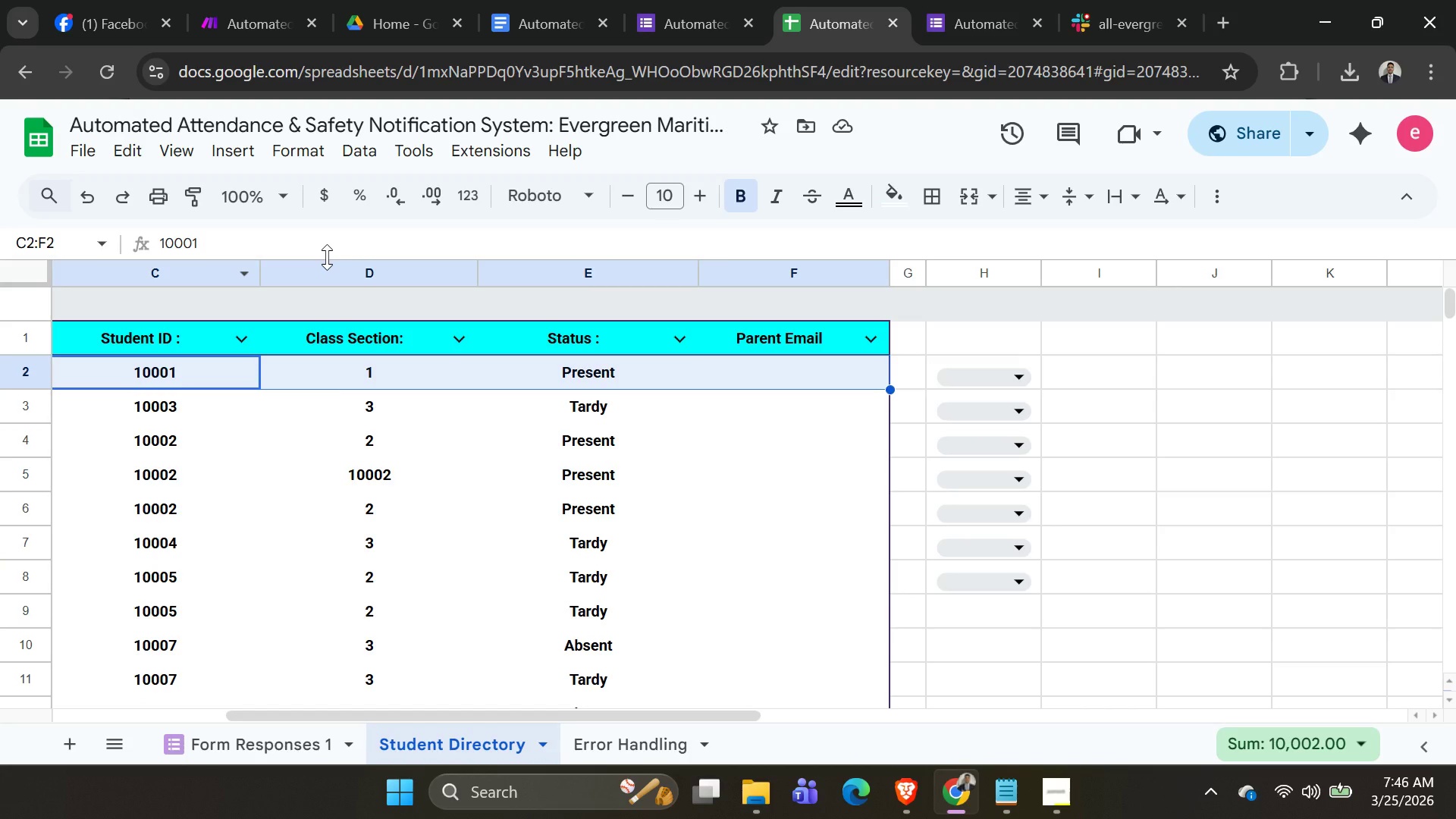 
hold_key(key=ArrowDown, duration=1.5)
 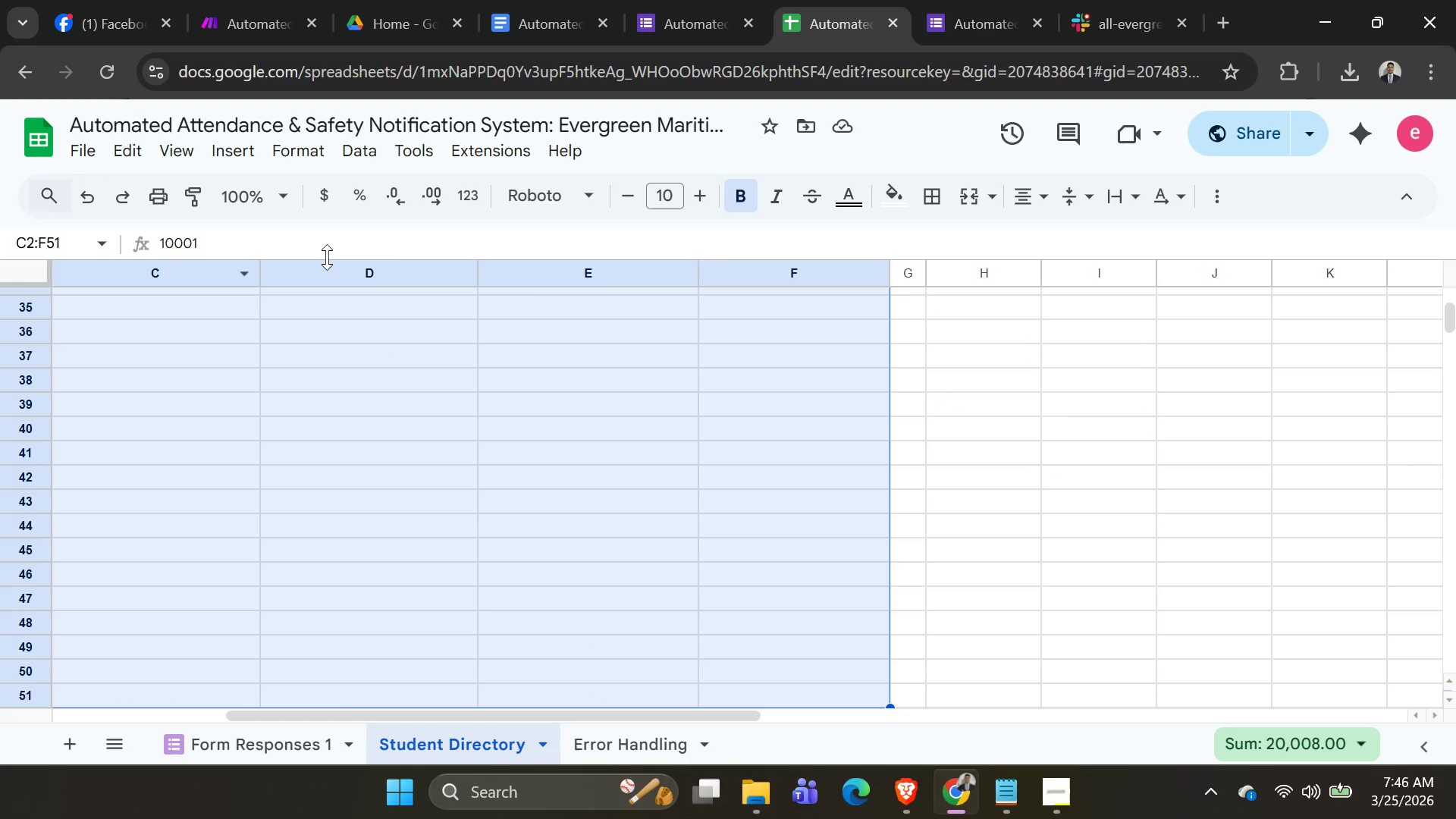 
hold_key(key=ArrowDown, duration=1.05)
 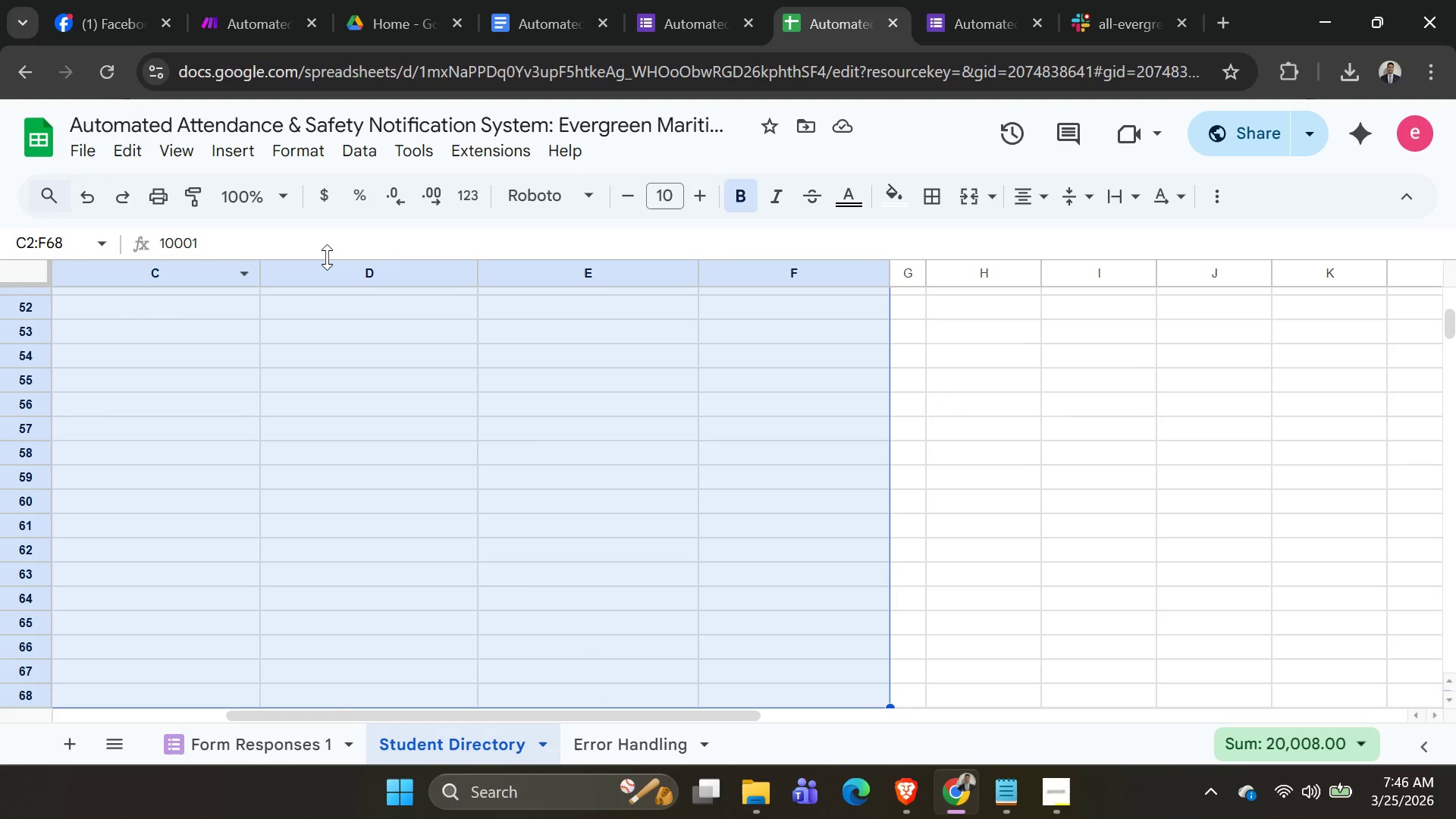 
hold_key(key=ArrowDown, duration=0.5)
 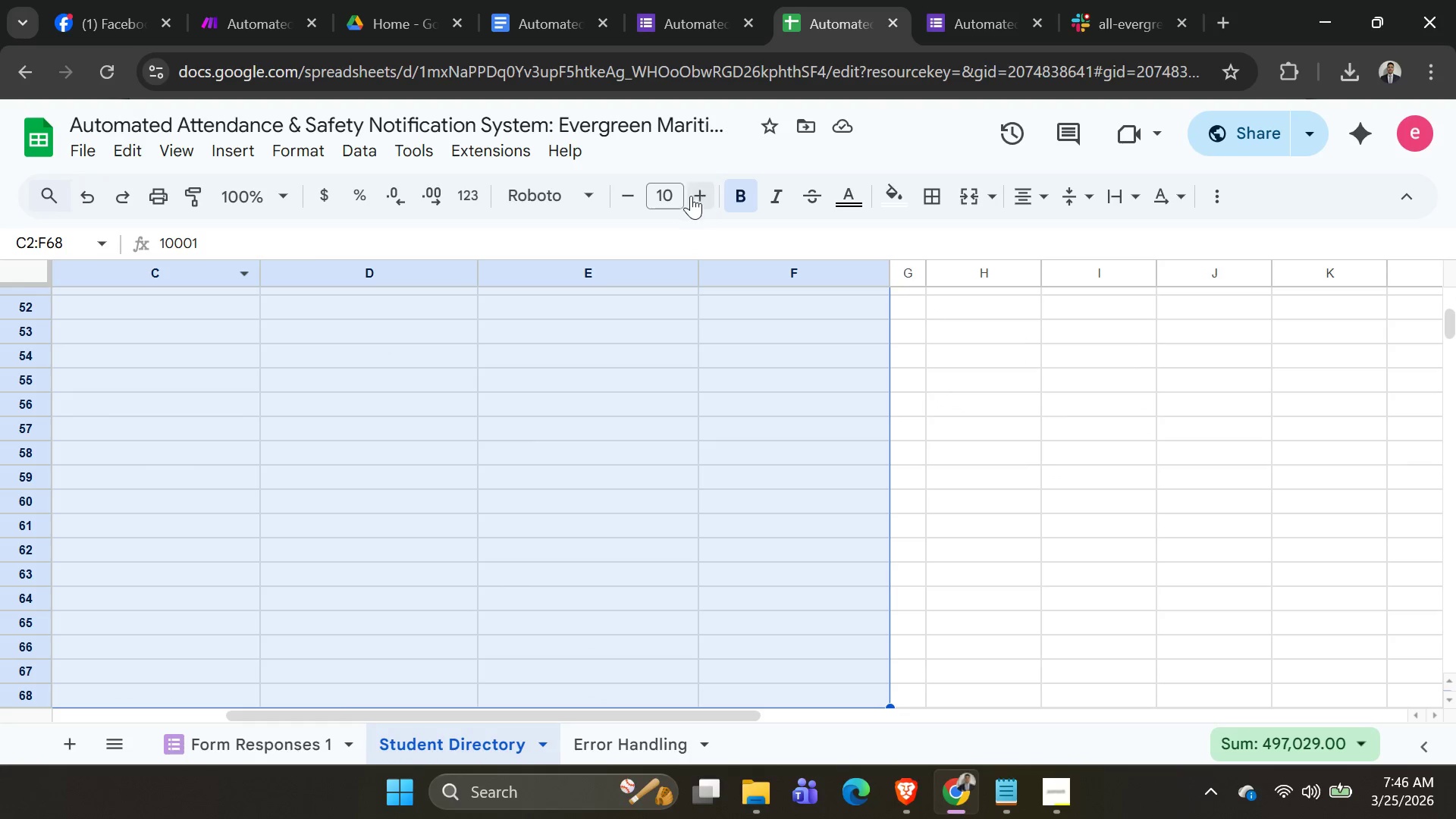 
scroll: coordinate [843, 451], scroll_direction: up, amount: 26.0
 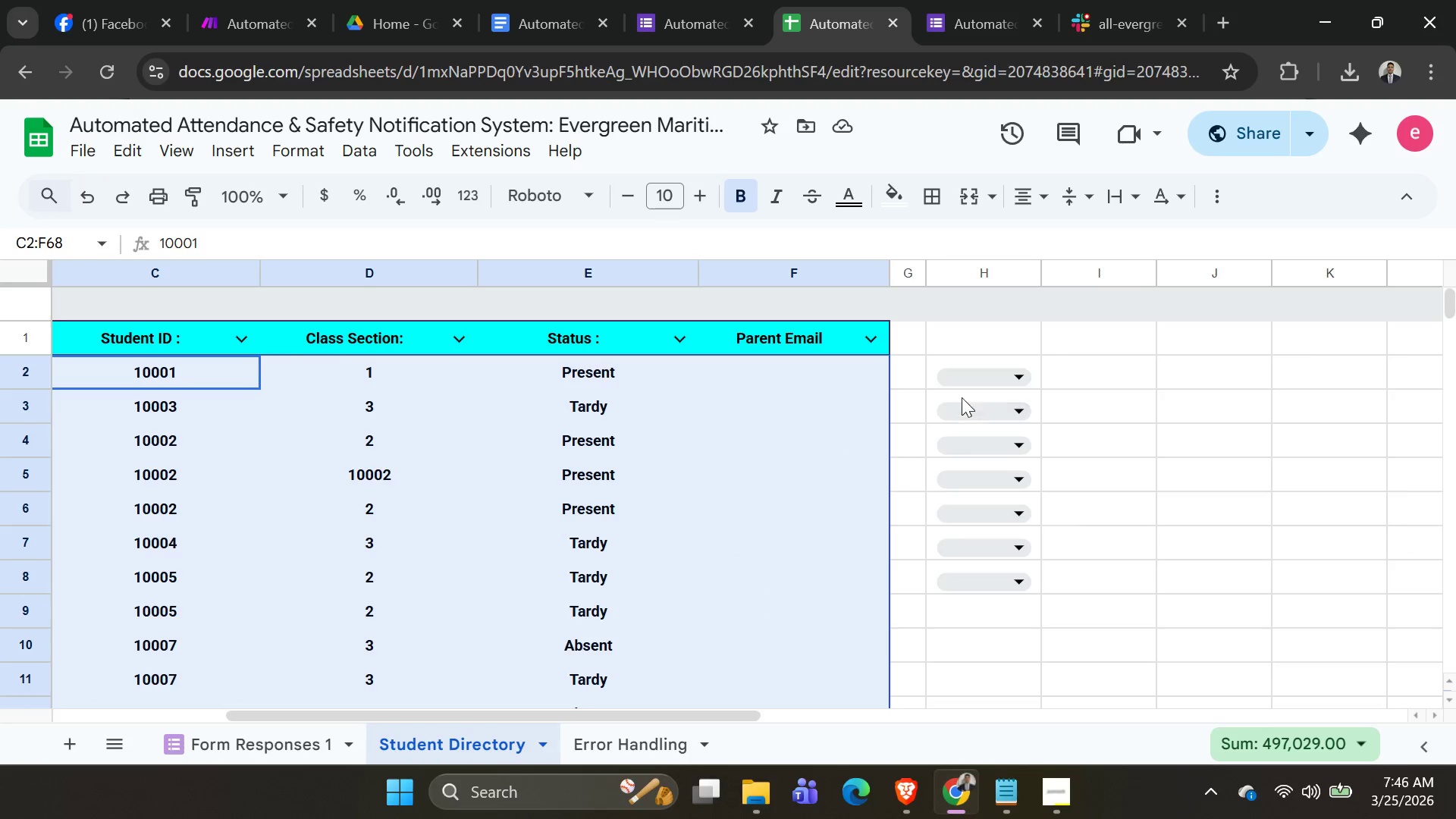 
left_click([974, 378])
 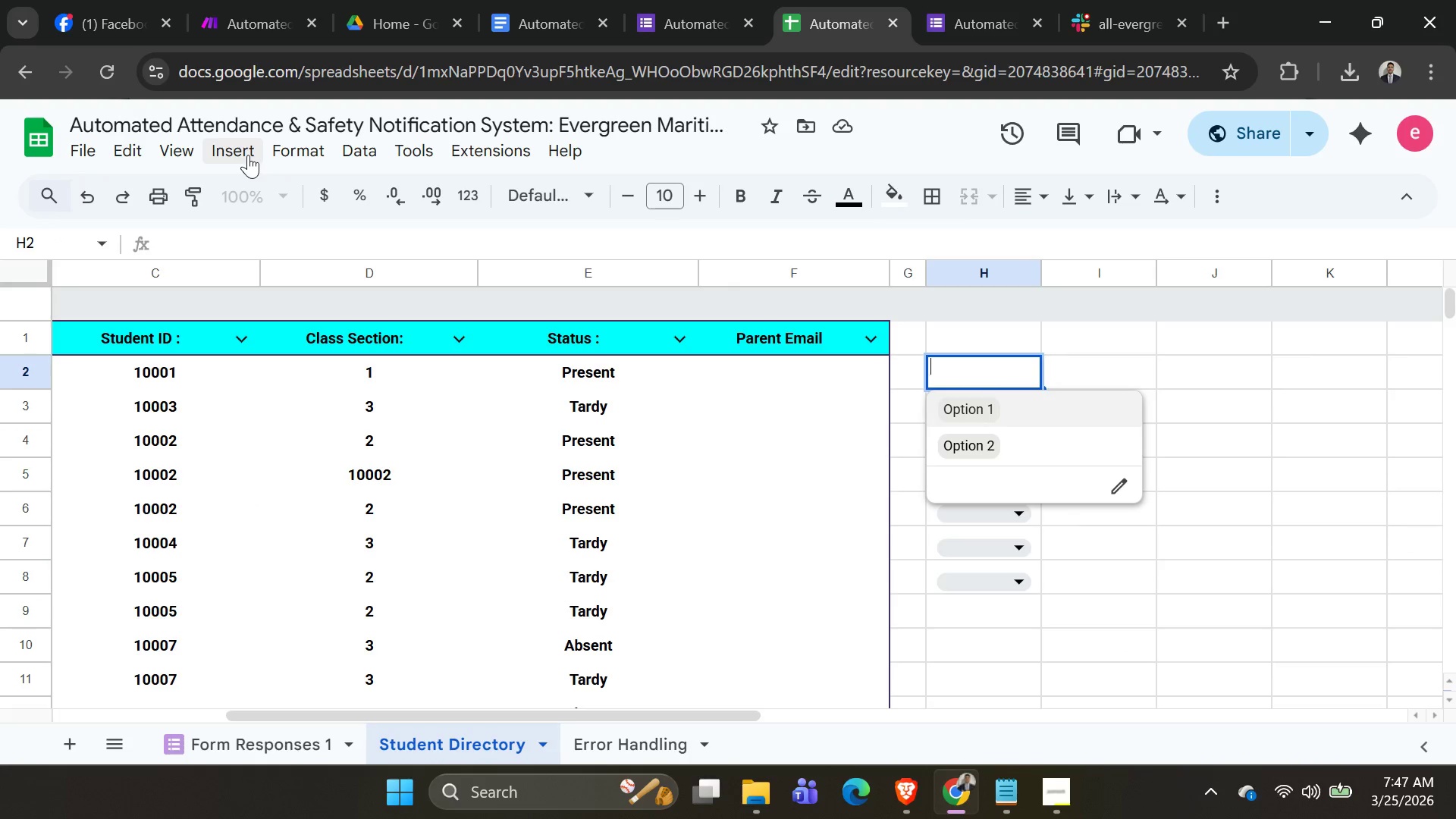 
wait(5.75)
 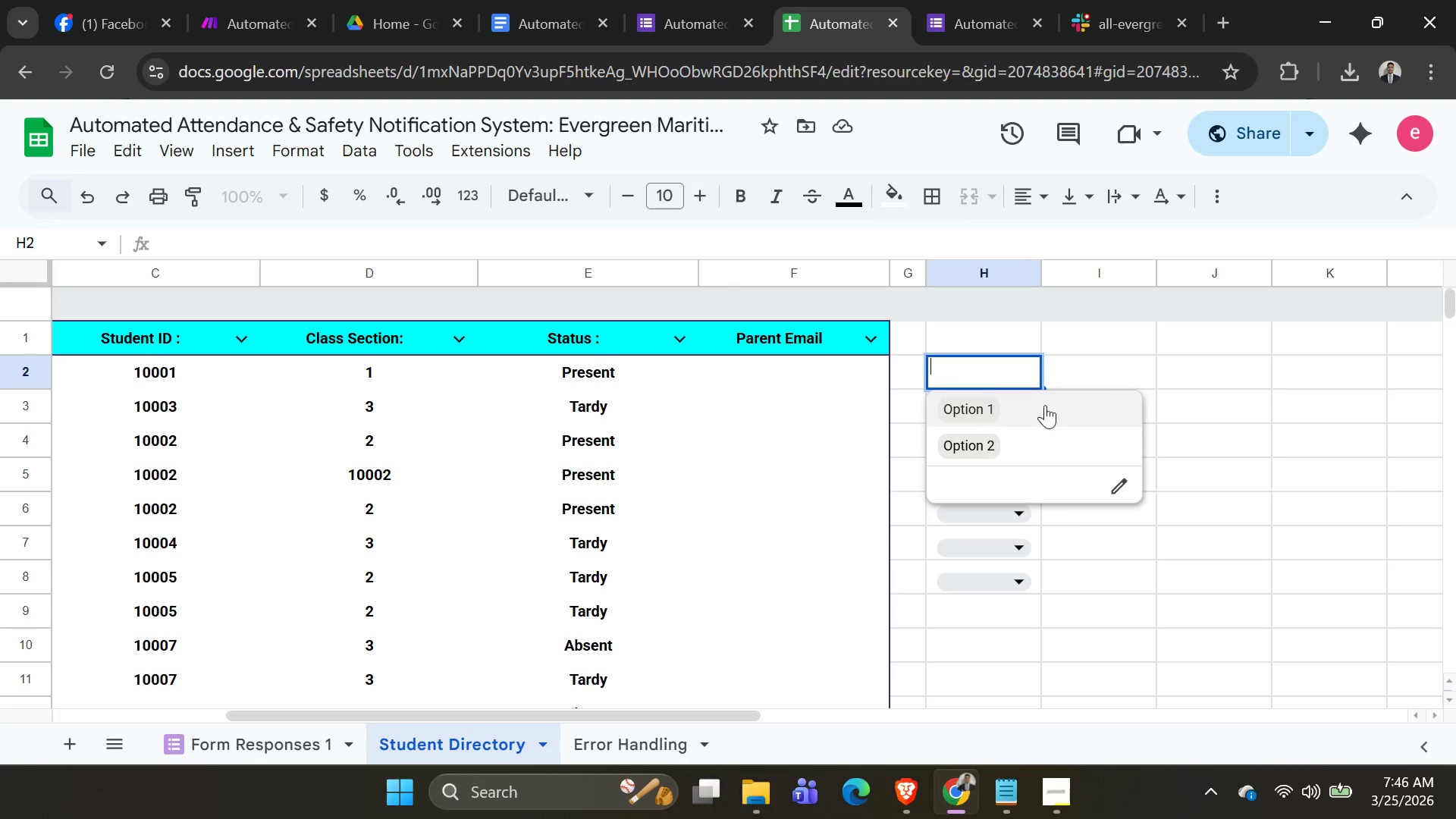 
left_click([359, 149])
 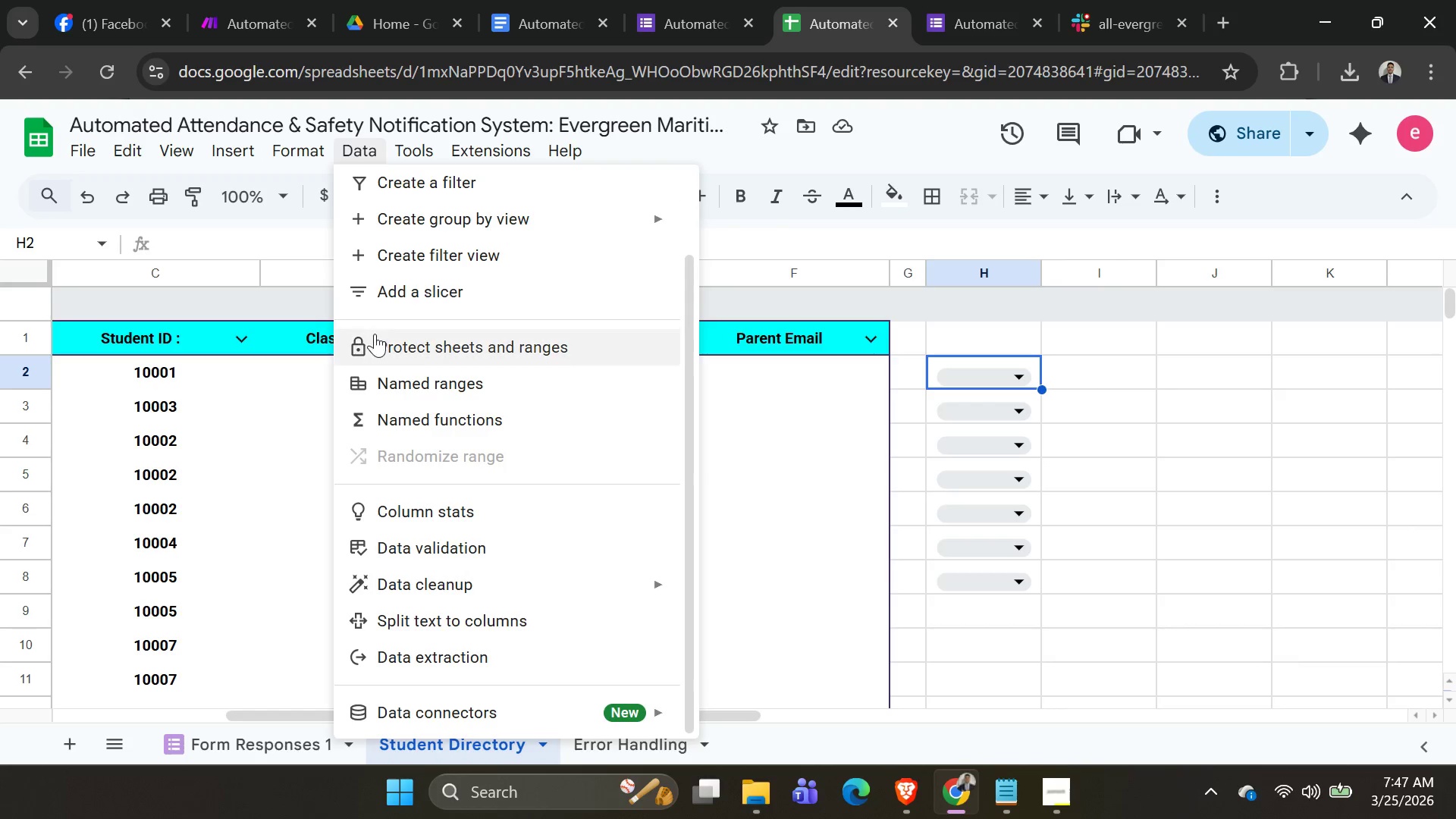 
scroll: coordinate [478, 568], scroll_direction: down, amount: 3.0
 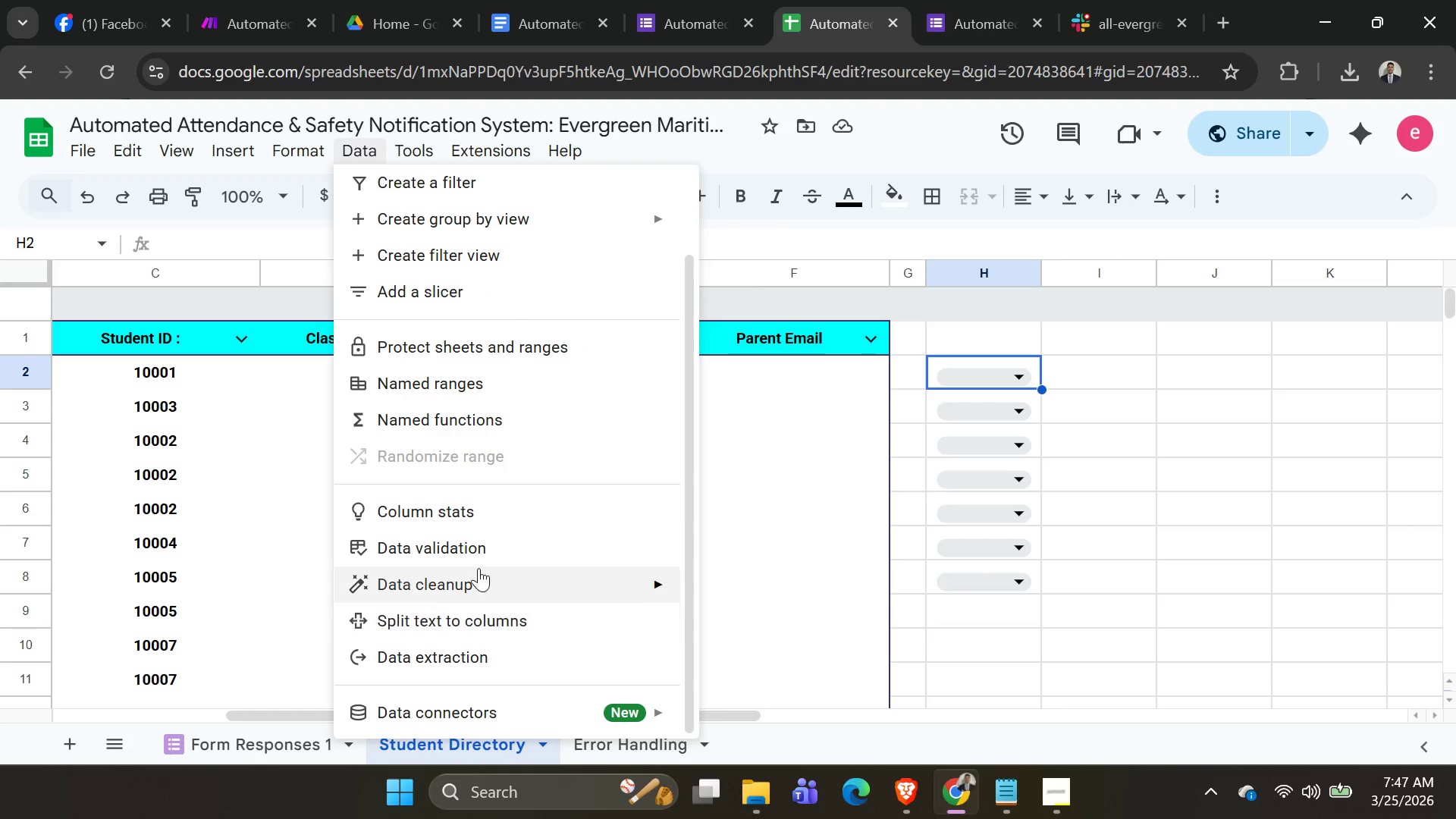 
left_click([476, 557])
 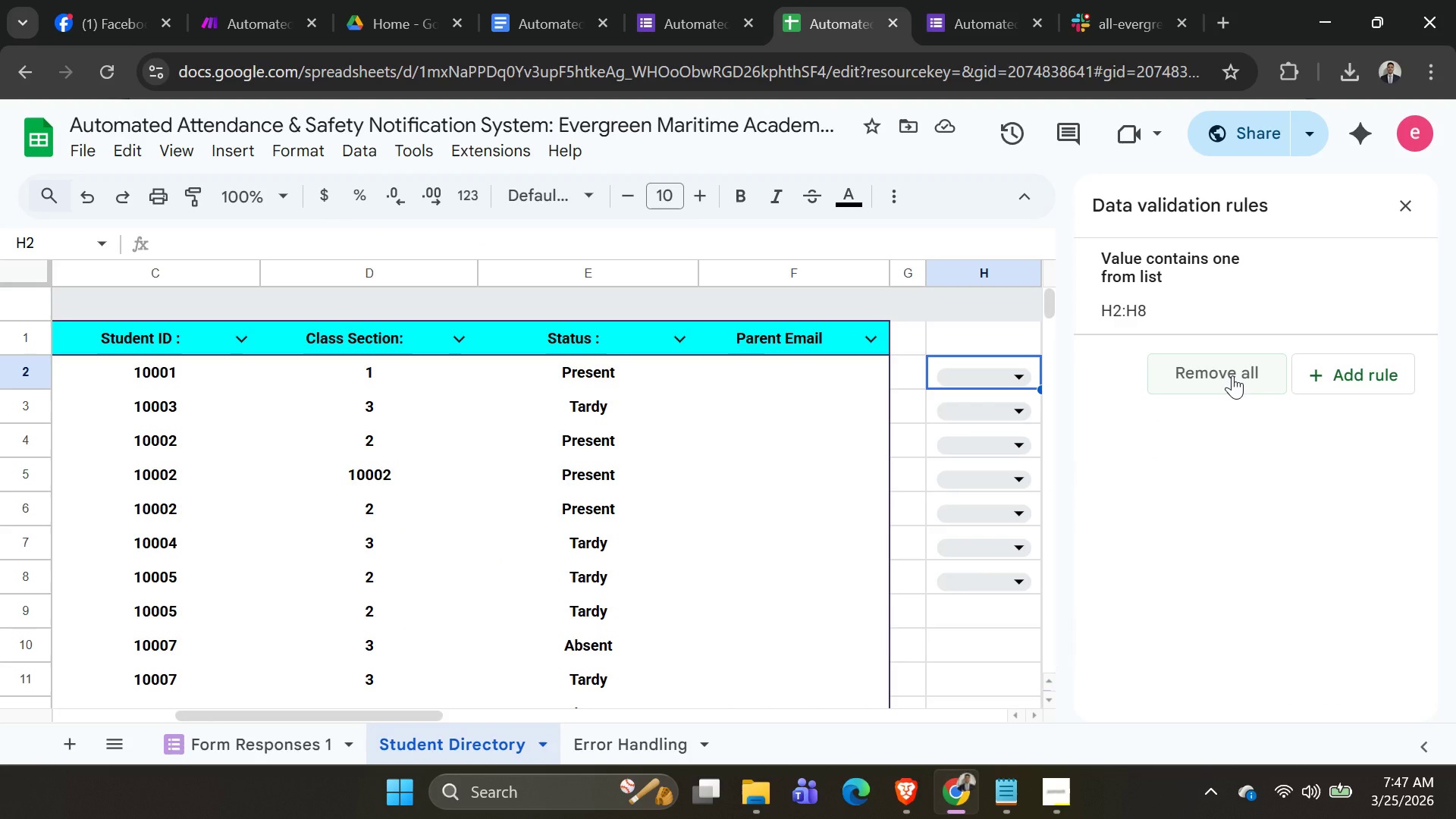 
left_click([1232, 375])
 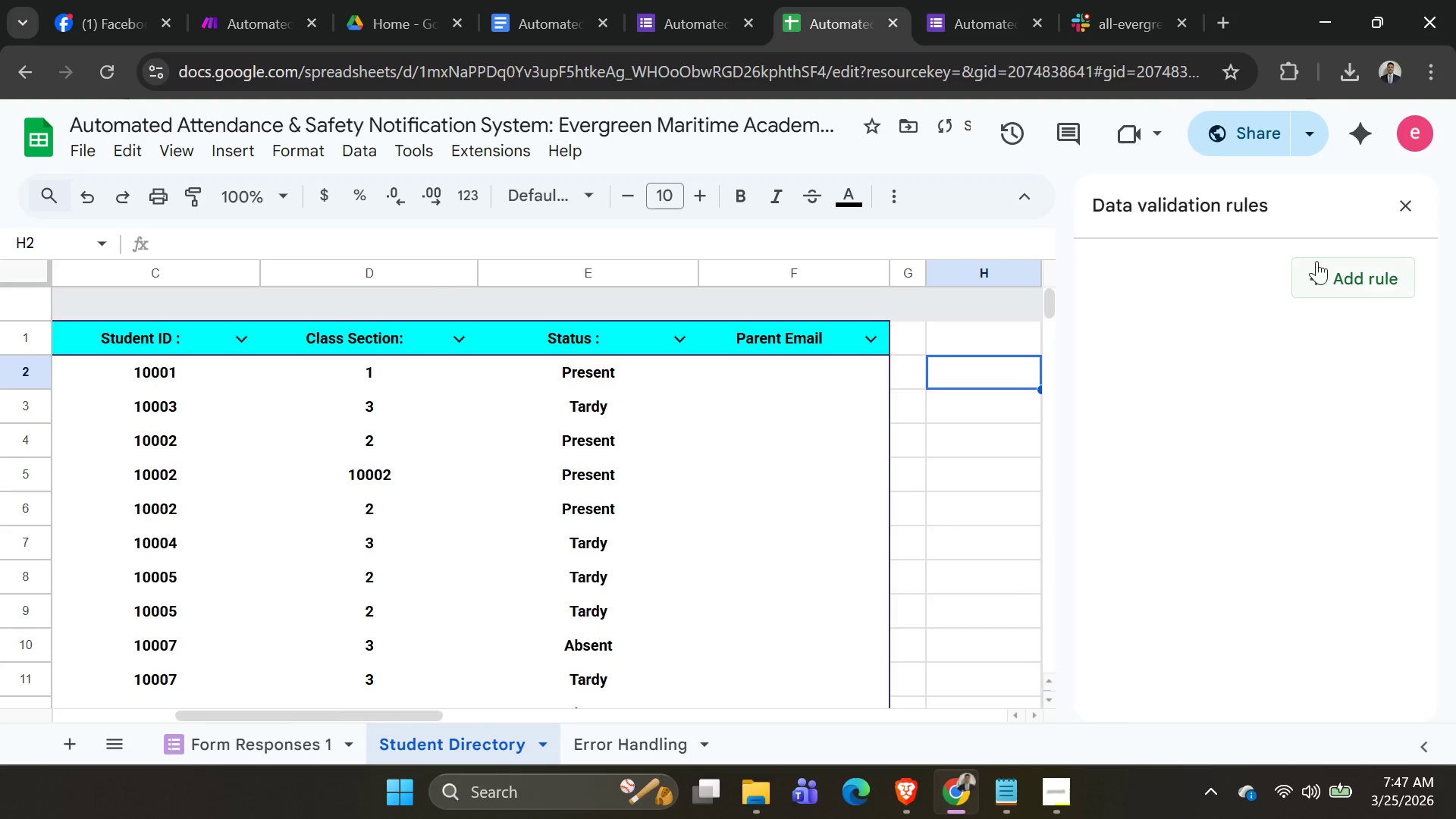 
left_click([1338, 278])
 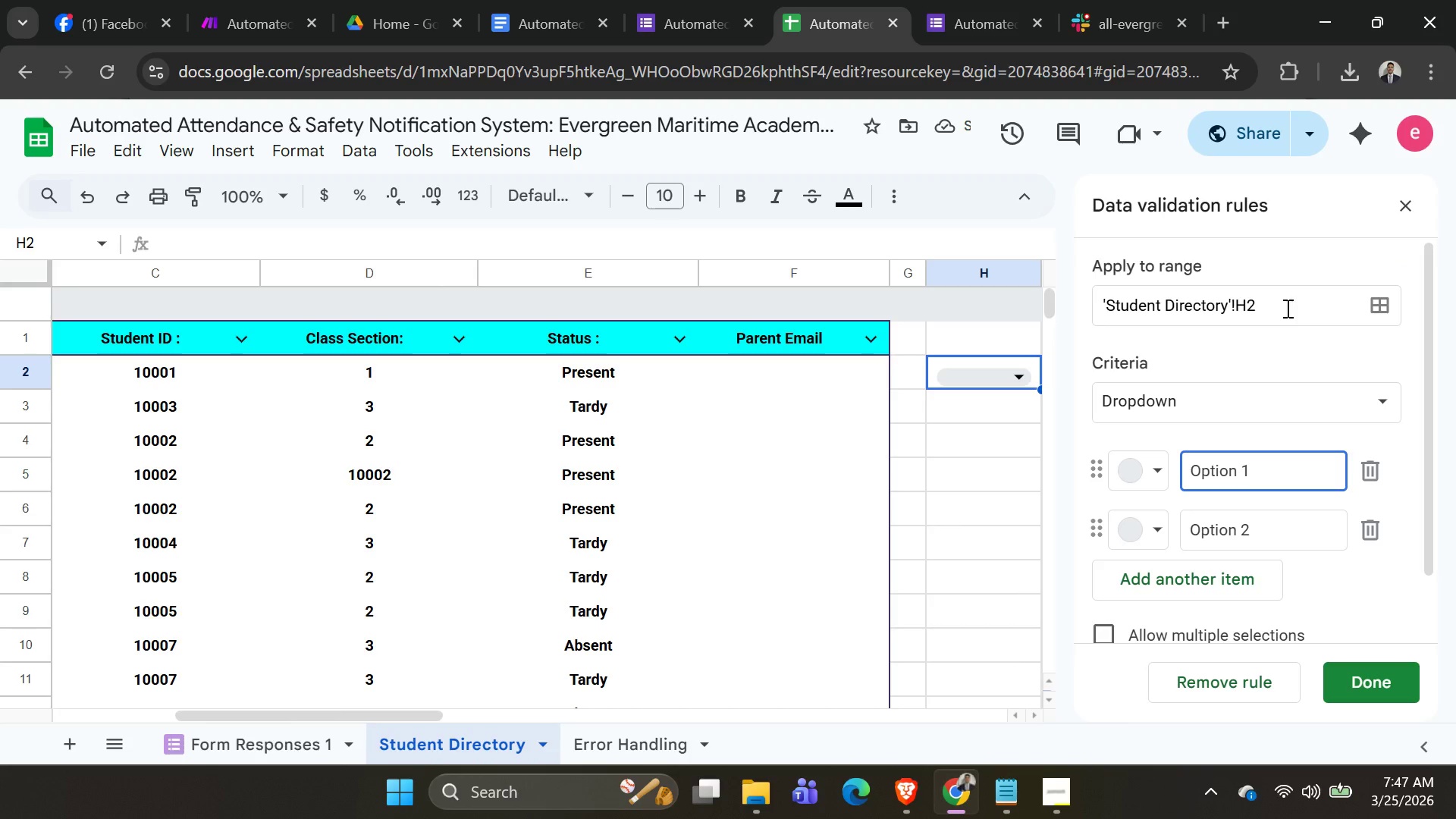 
left_click([1266, 400])
 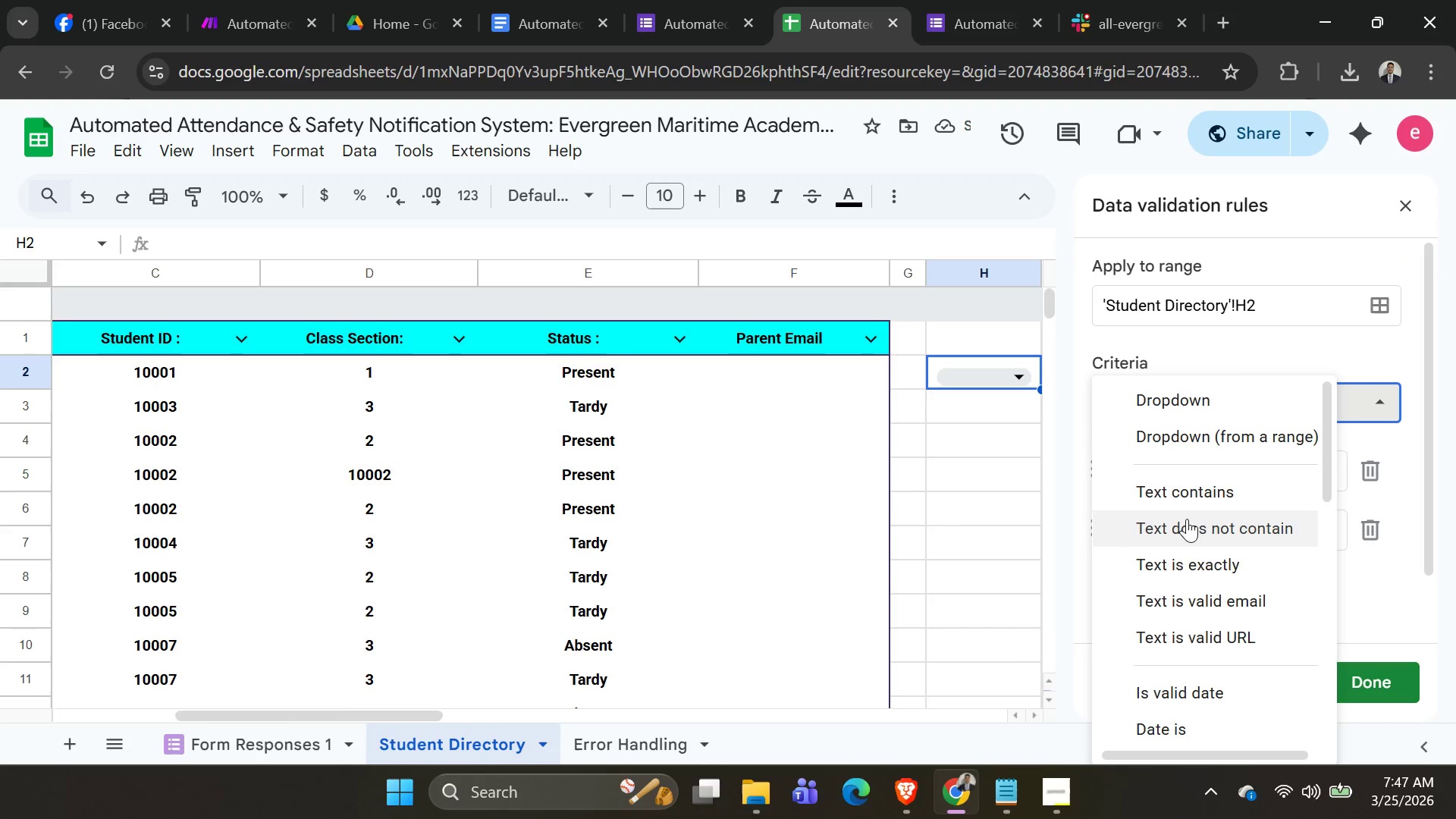 
scroll: coordinate [1194, 516], scroll_direction: down, amount: 14.0
 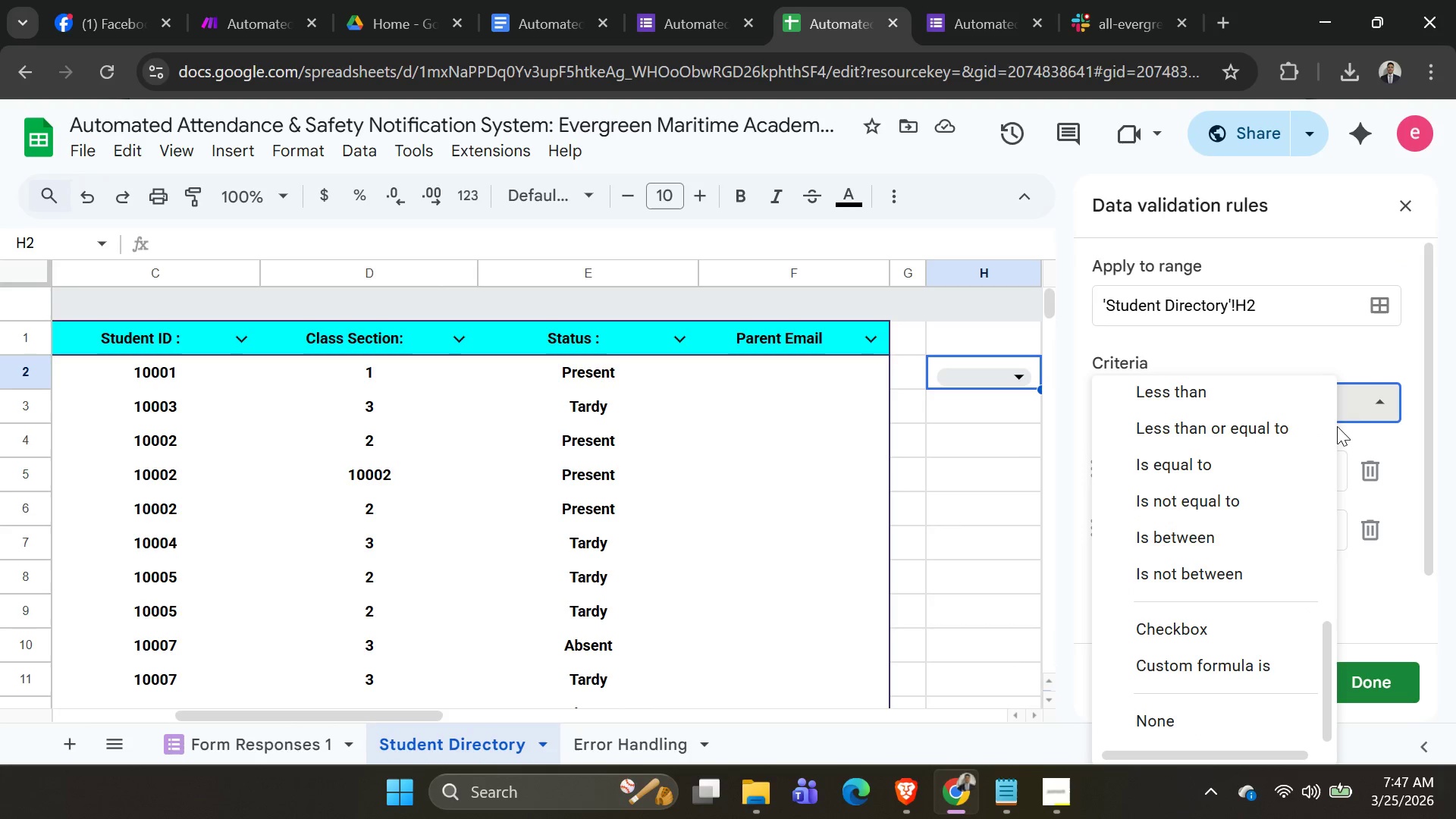 
left_click([1375, 382])
 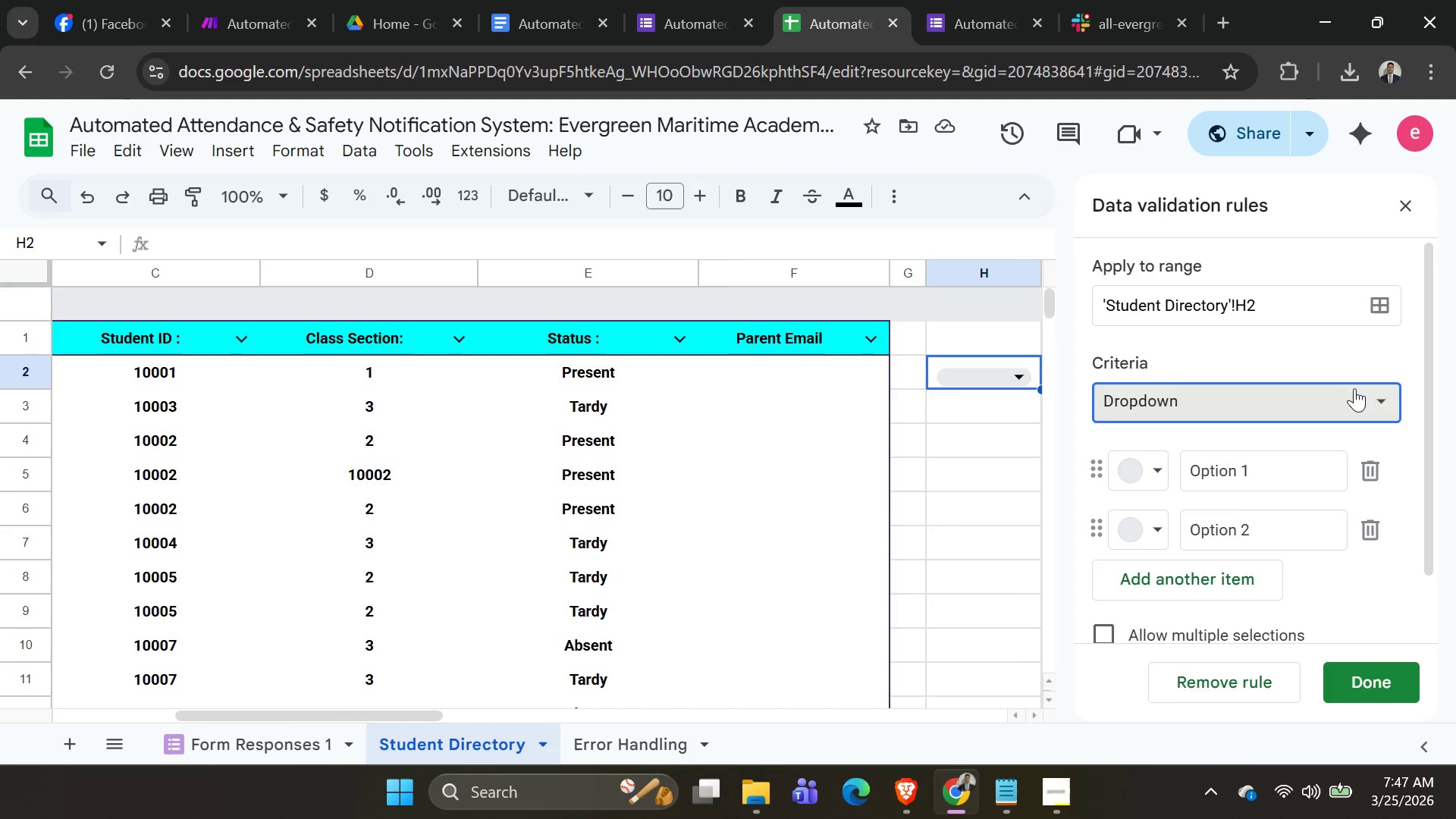 
left_click([1354, 388])
 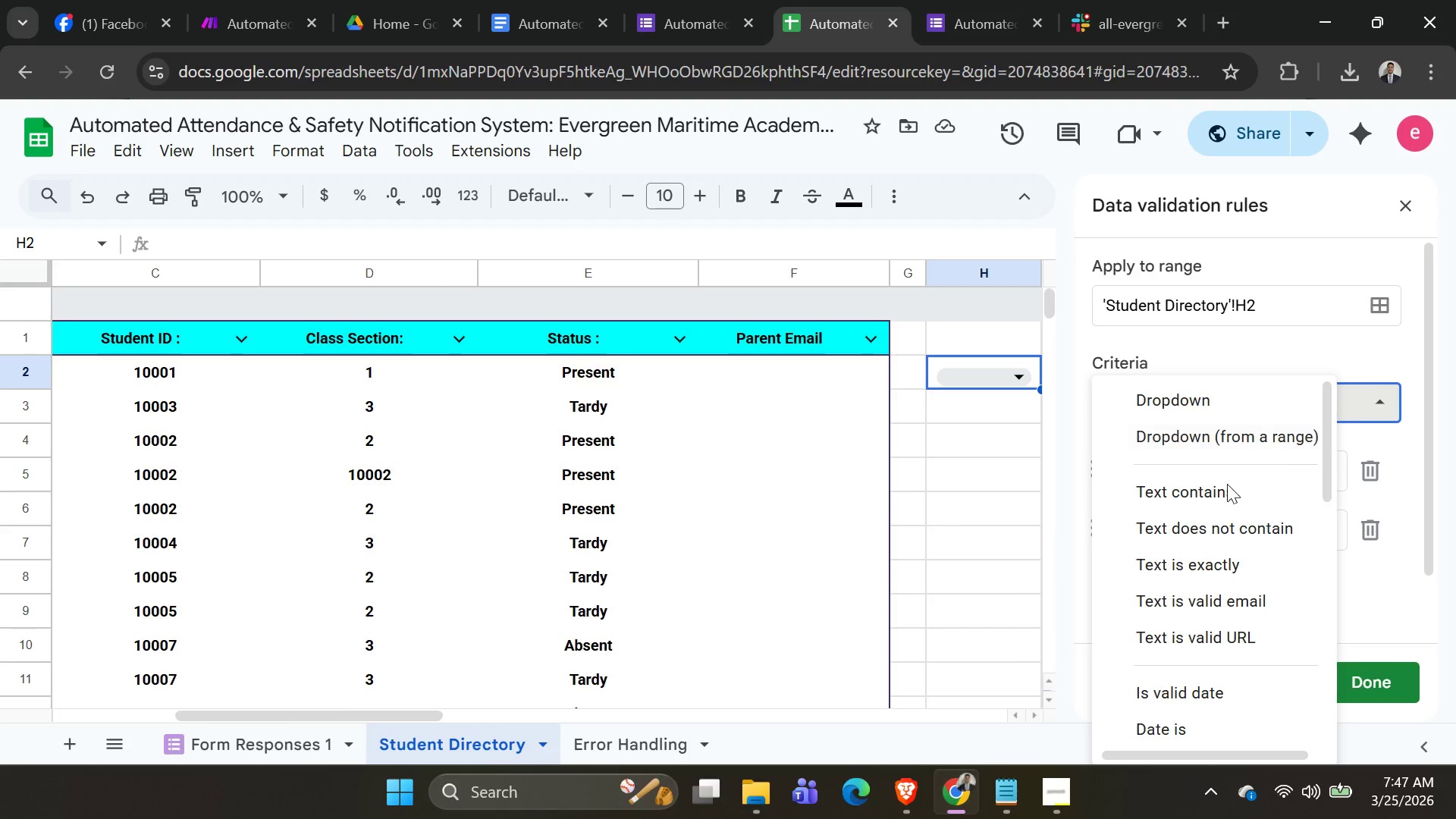 
scroll: coordinate [1196, 499], scroll_direction: down, amount: 11.0
 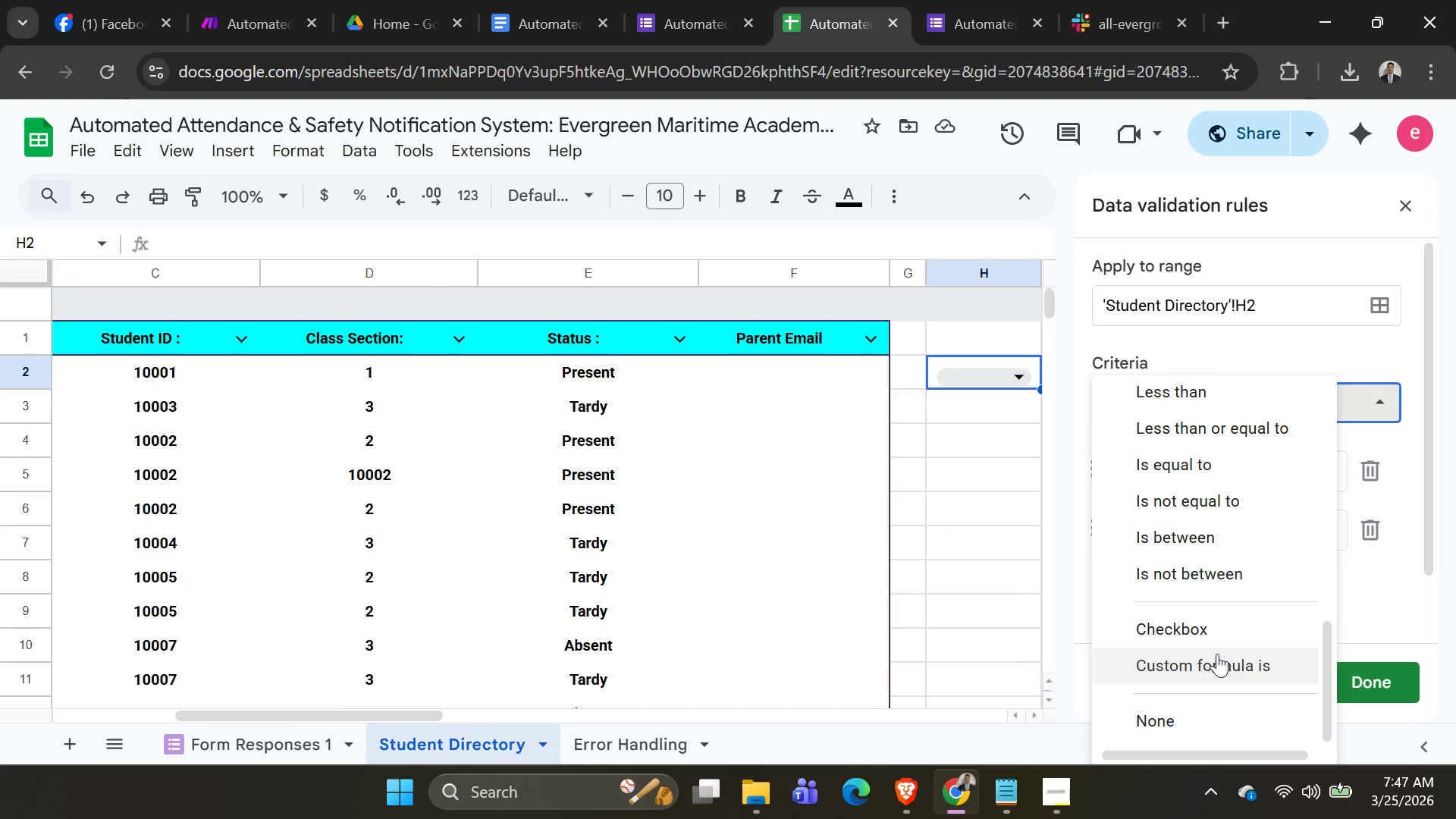 
left_click([1217, 659])
 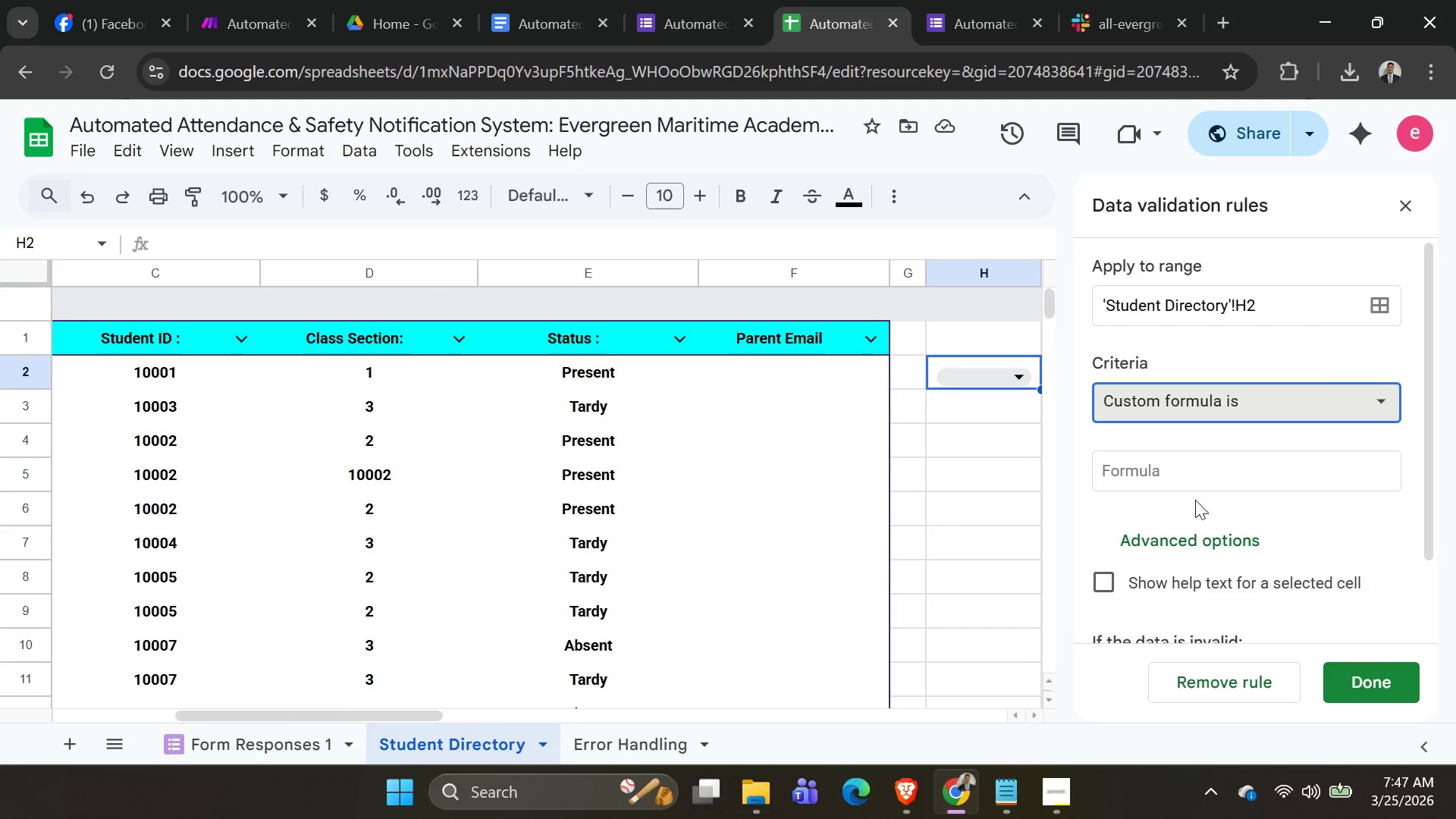 
left_click([1188, 482])
 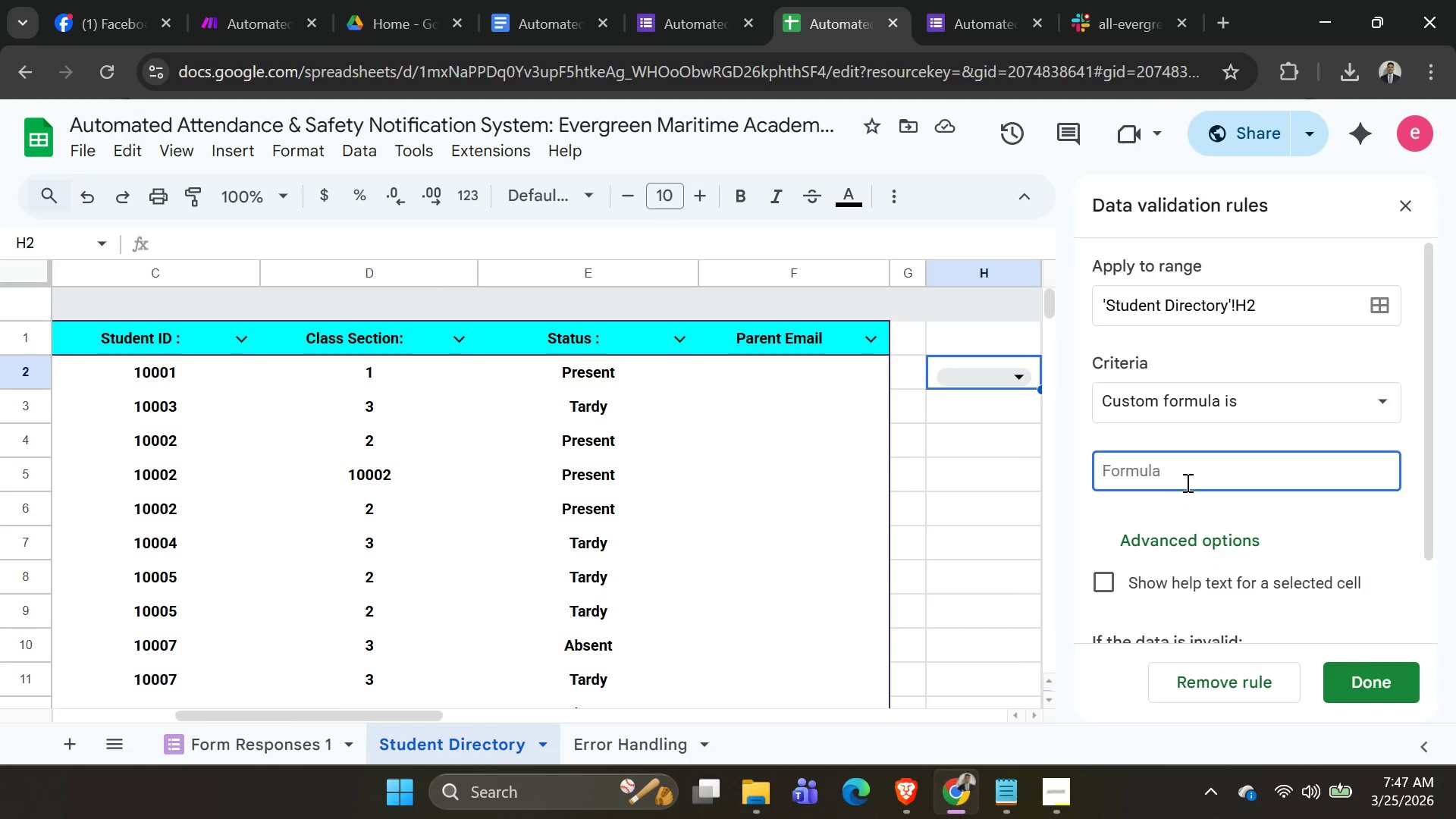 
key(Alt+AltLeft)
 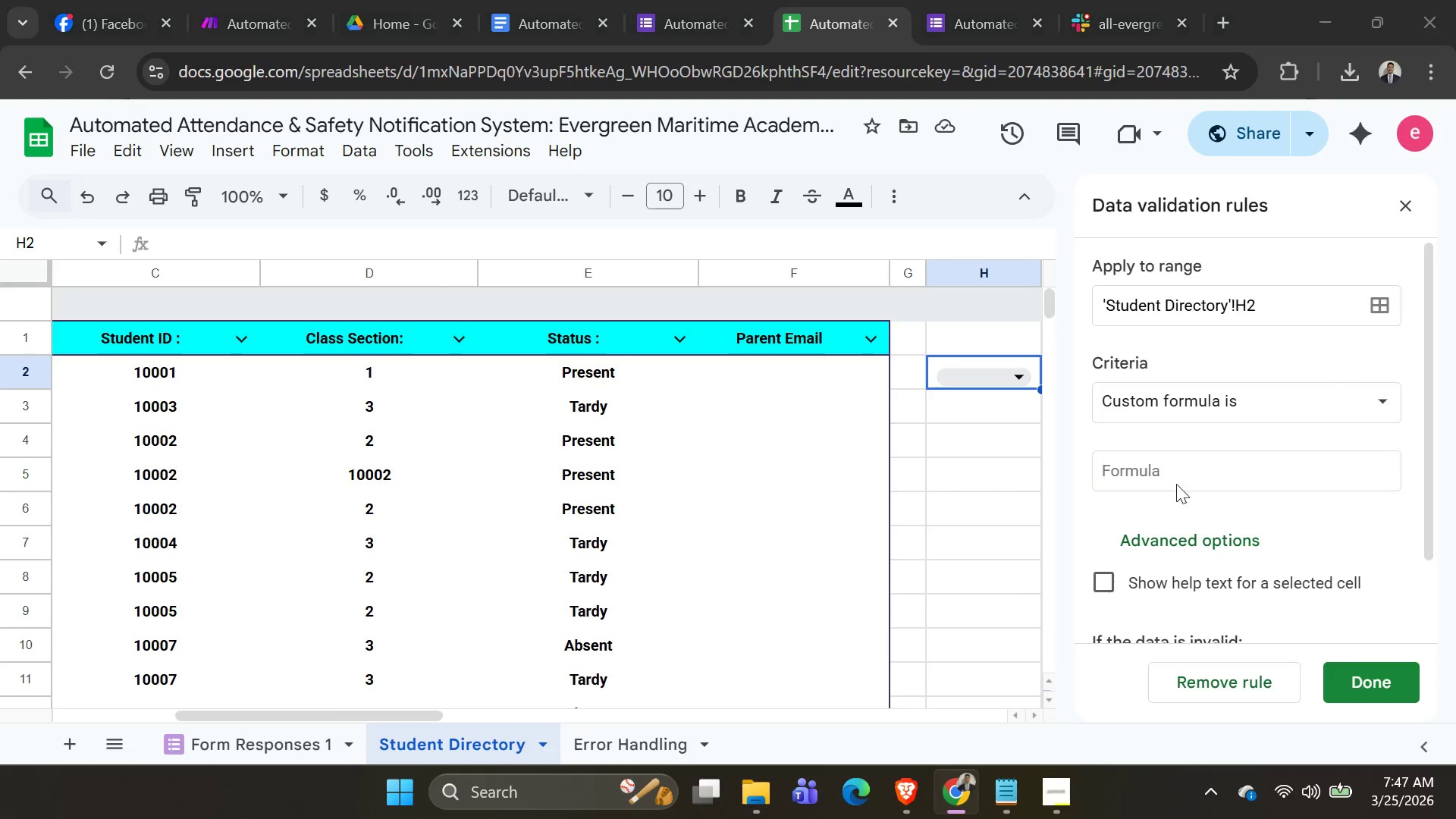 
key(Alt+Tab)
 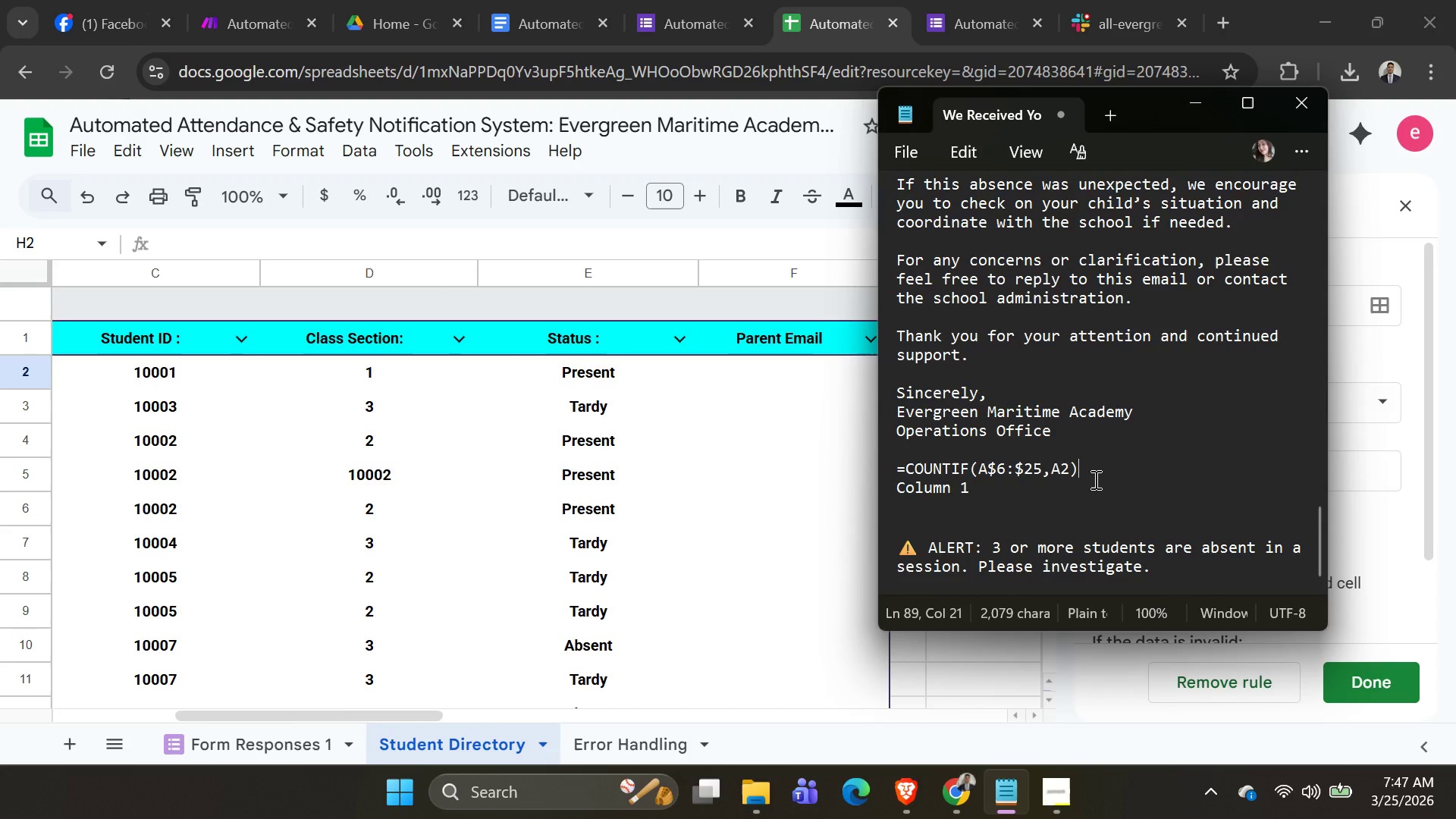 
left_click_drag(start_coordinate=[1077, 474], to_coordinate=[899, 469])
 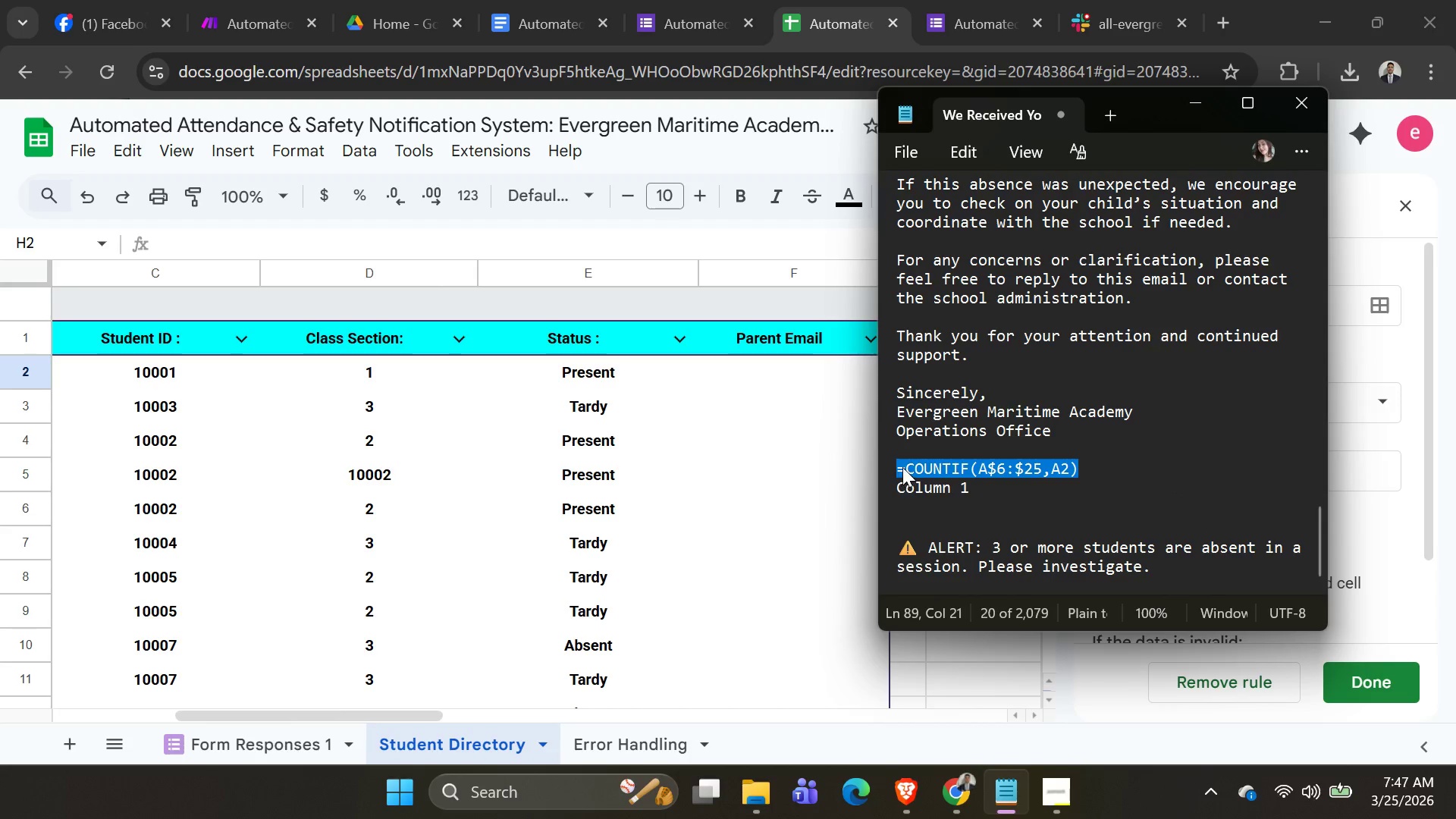 
key(Control+C)
 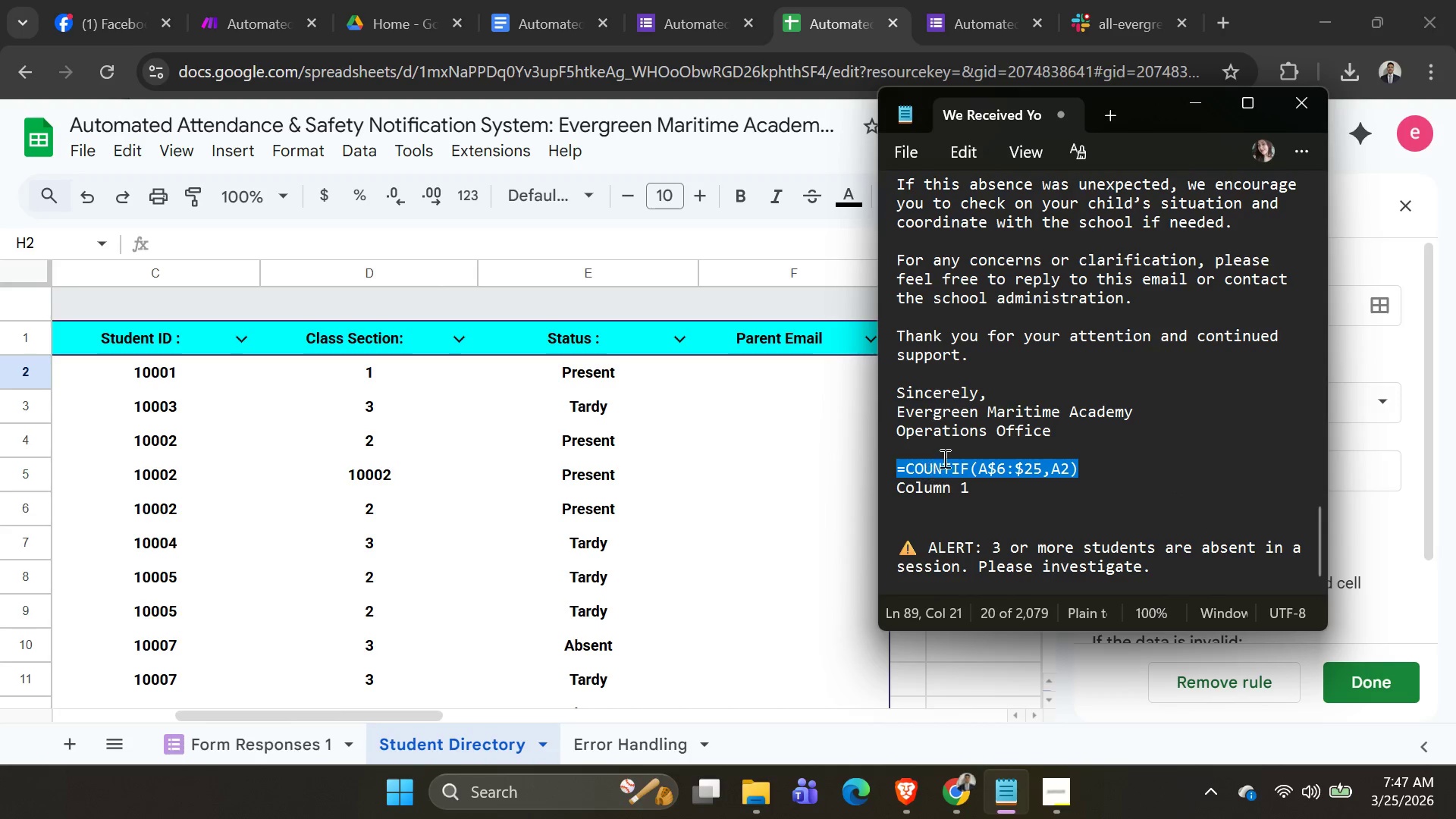 
key(Alt+AltLeft)
 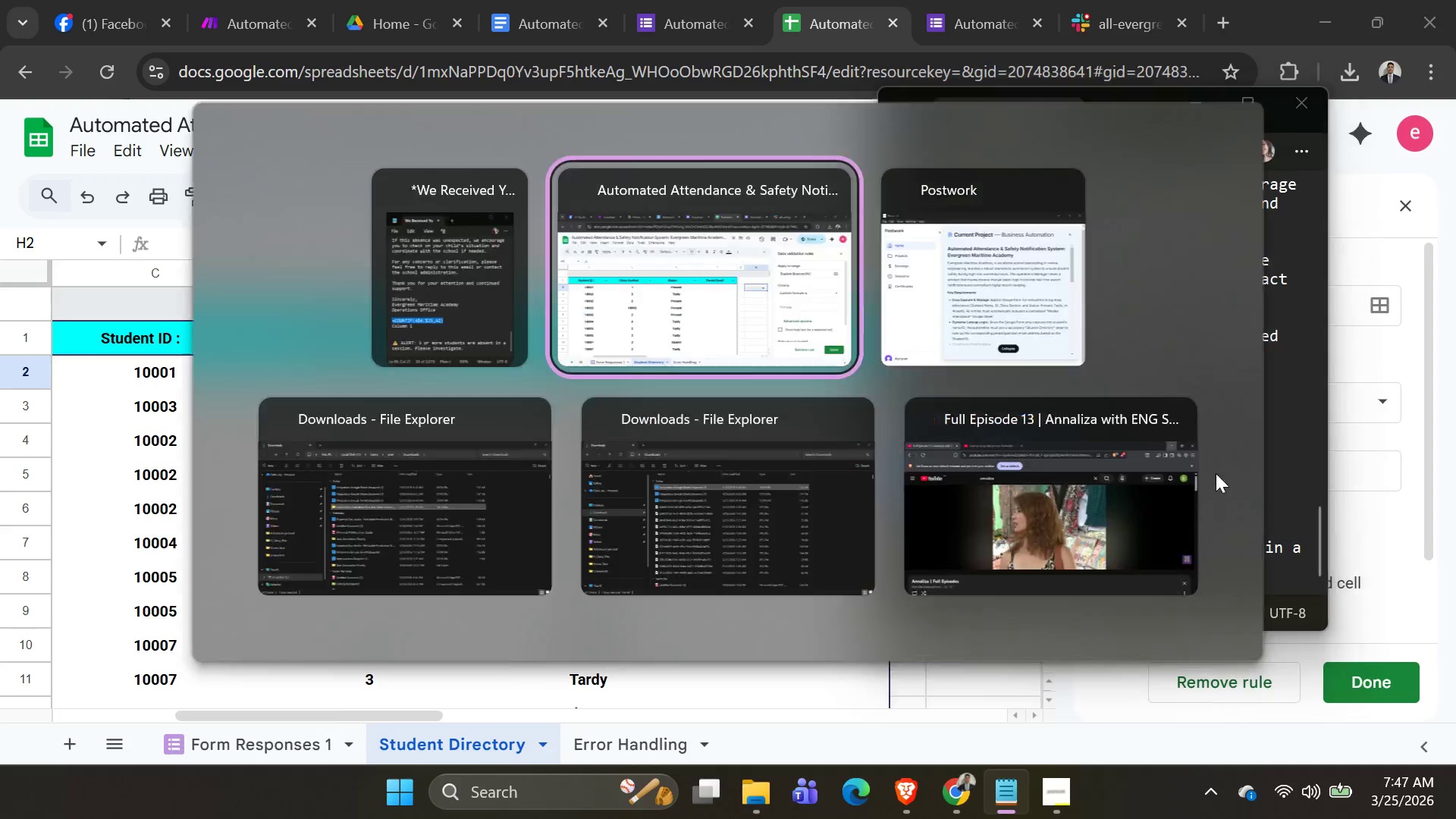 
key(Alt+Tab)
 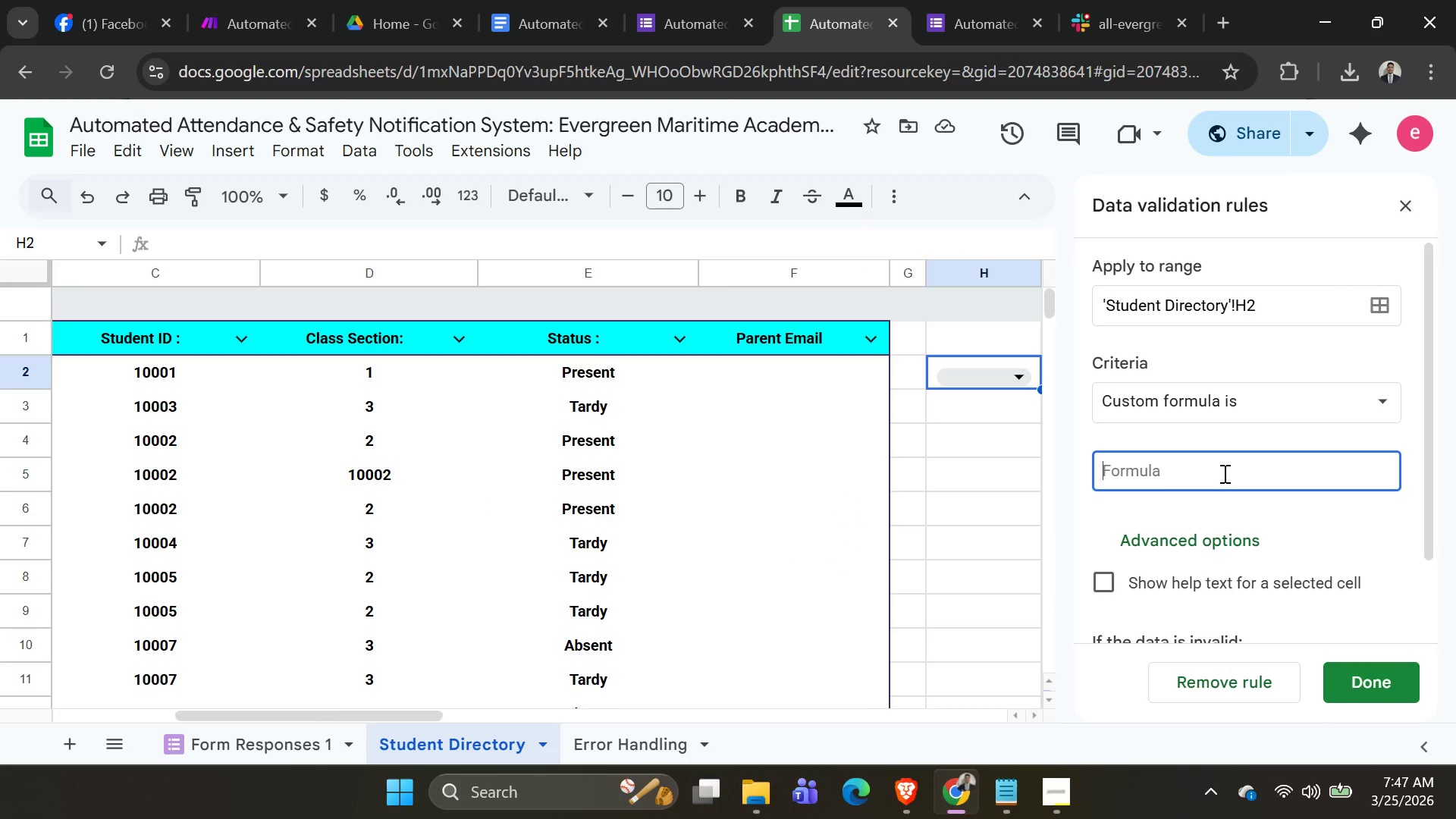 
key(Control+ControlLeft)
 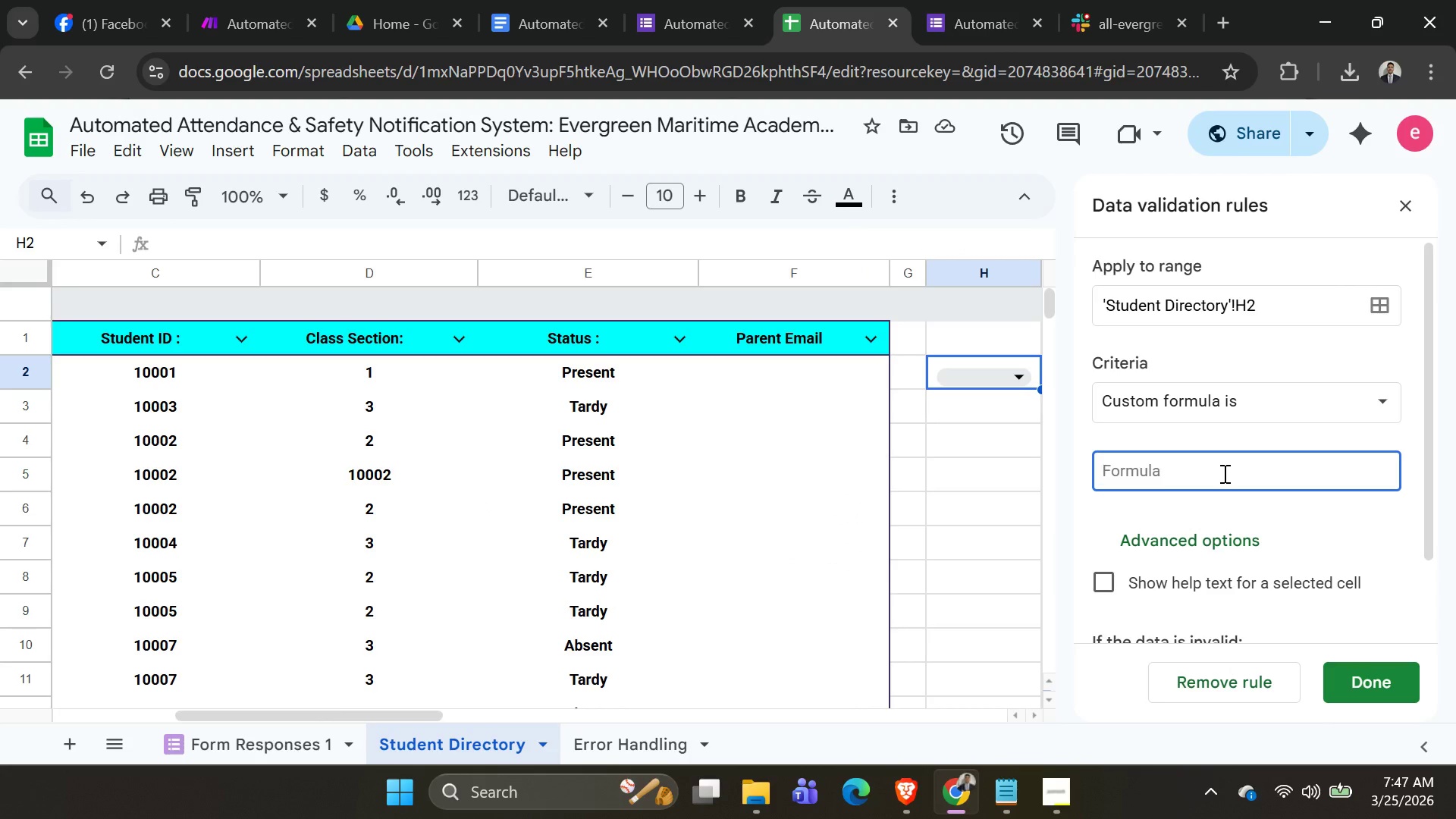 
key(Control+V)
 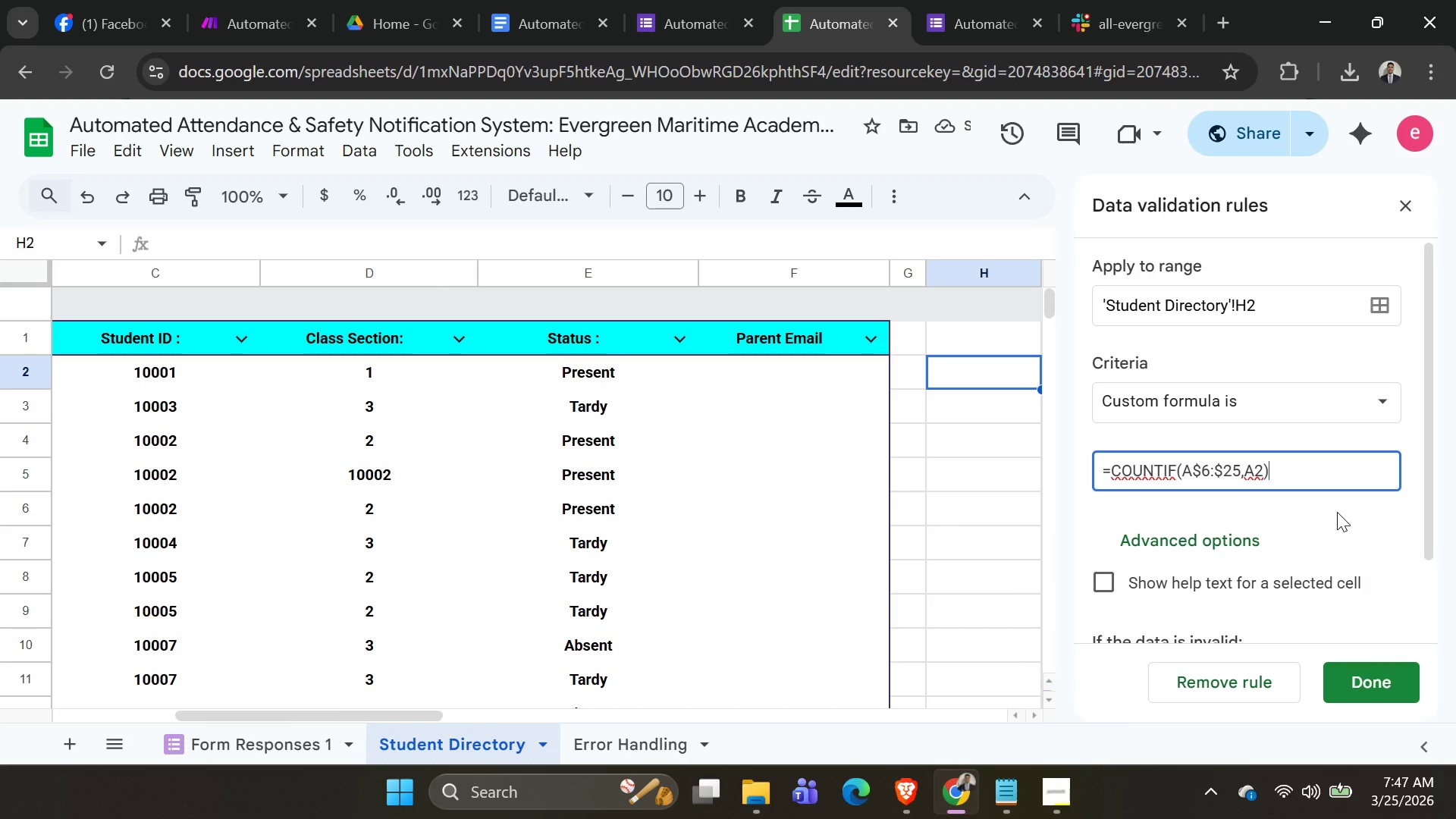 
left_click([536, 368])
 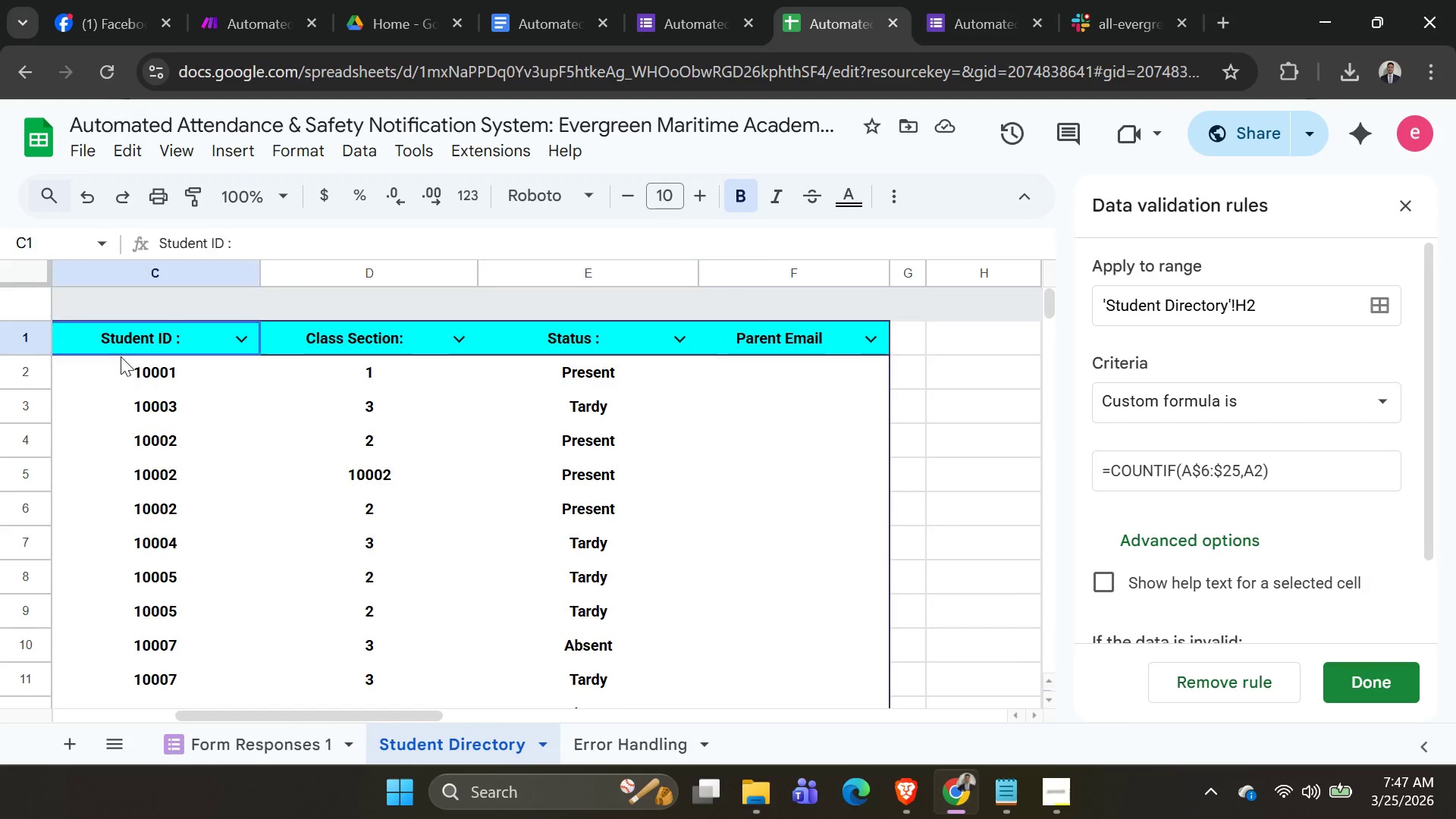 
left_click([118, 371])
 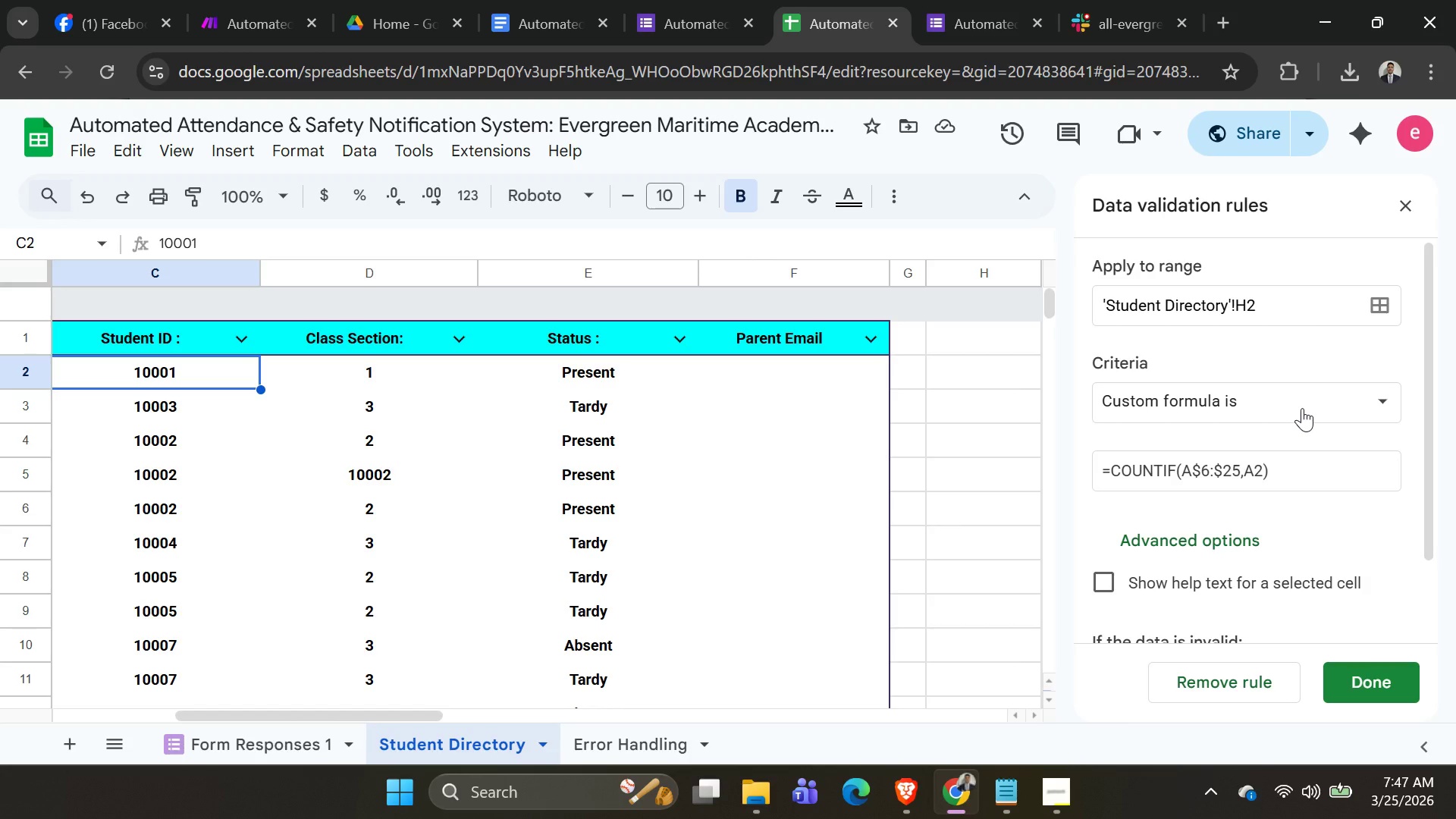 
wait(6.88)
 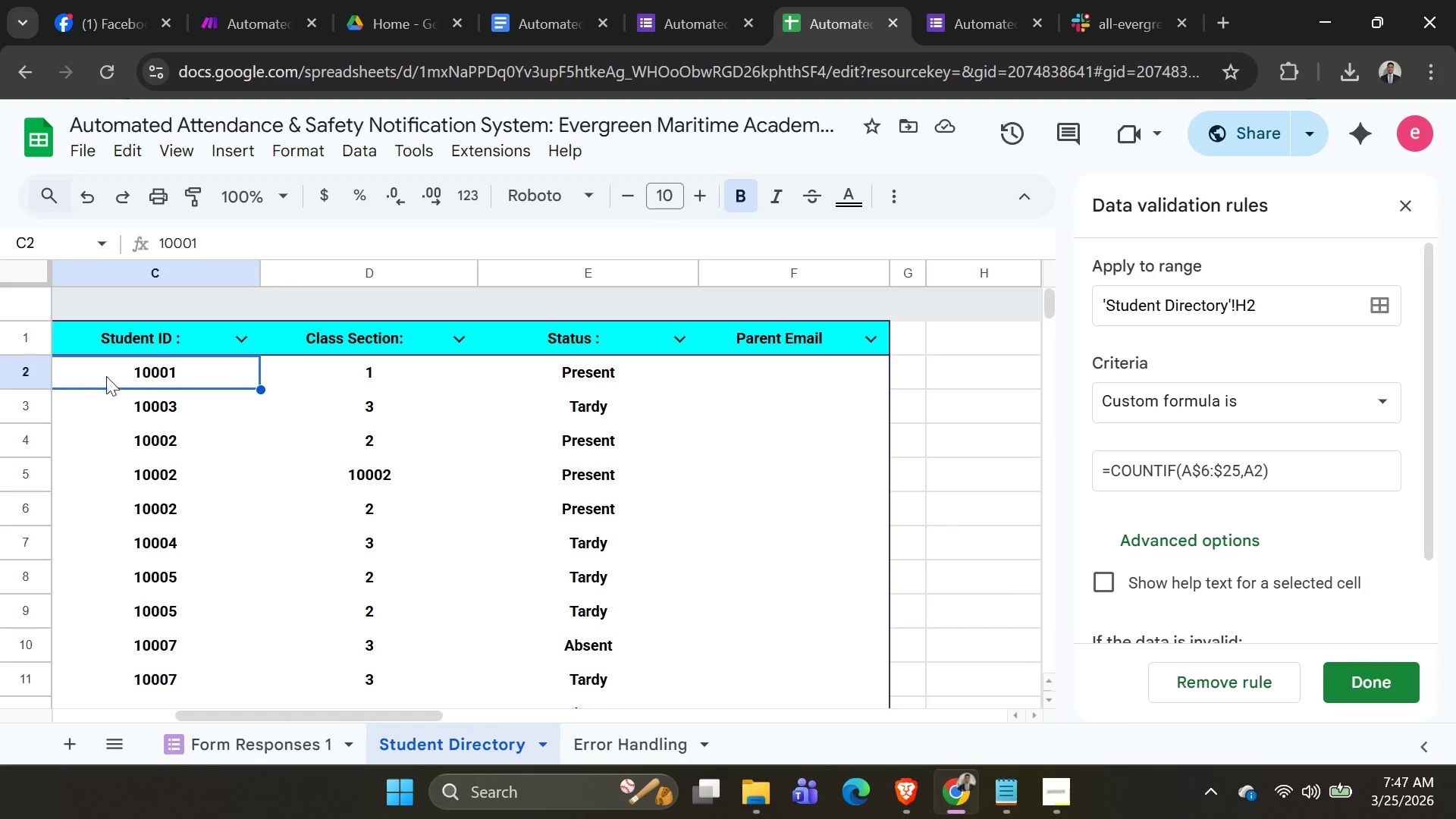 
scroll: coordinate [1268, 504], scroll_direction: down, amount: 3.0
 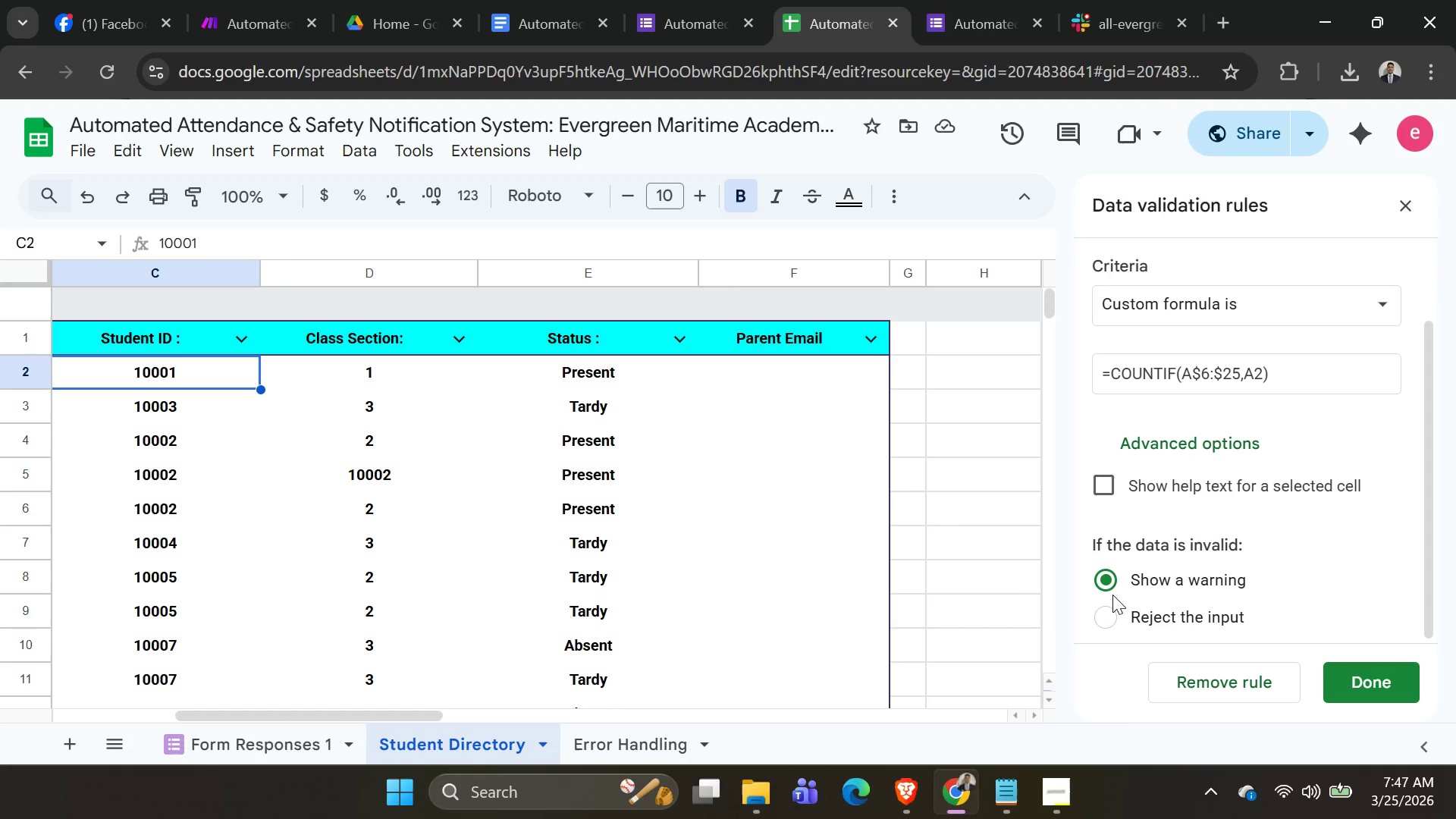 
left_click([1112, 610])
 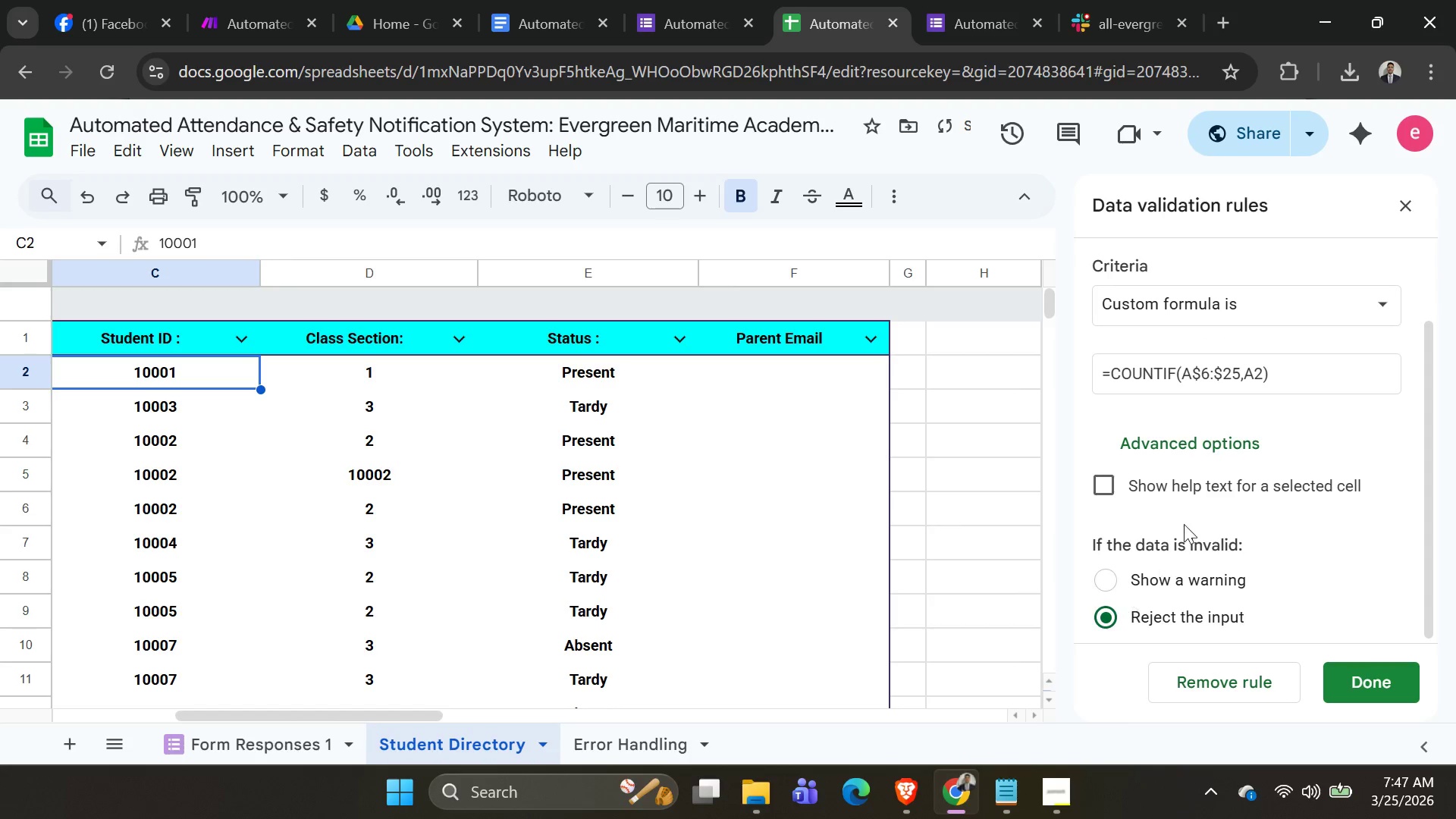 
scroll: coordinate [1205, 507], scroll_direction: down, amount: 3.0
 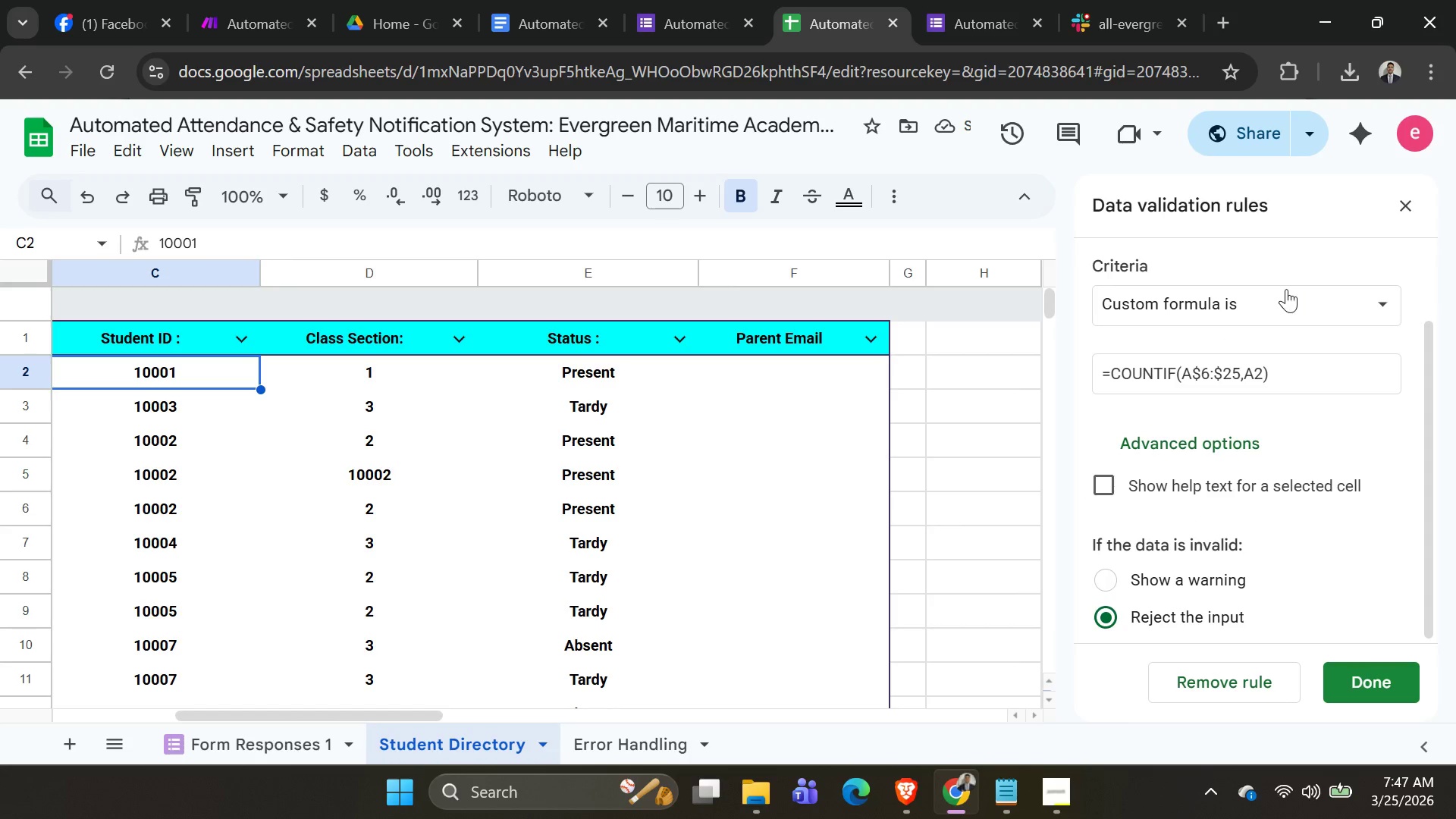 
left_click([1304, 377])
 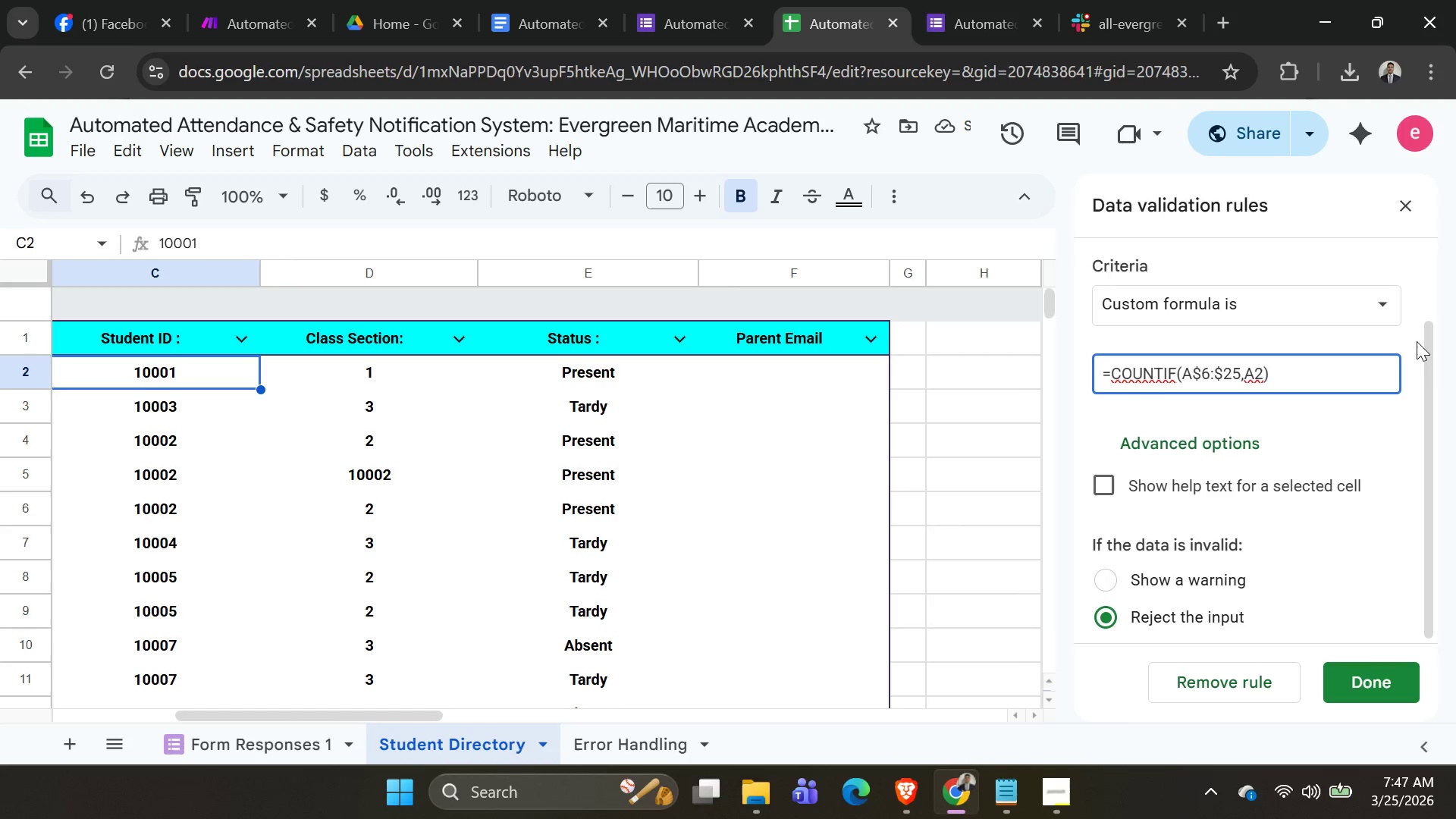 
key(Shift+Comma)
 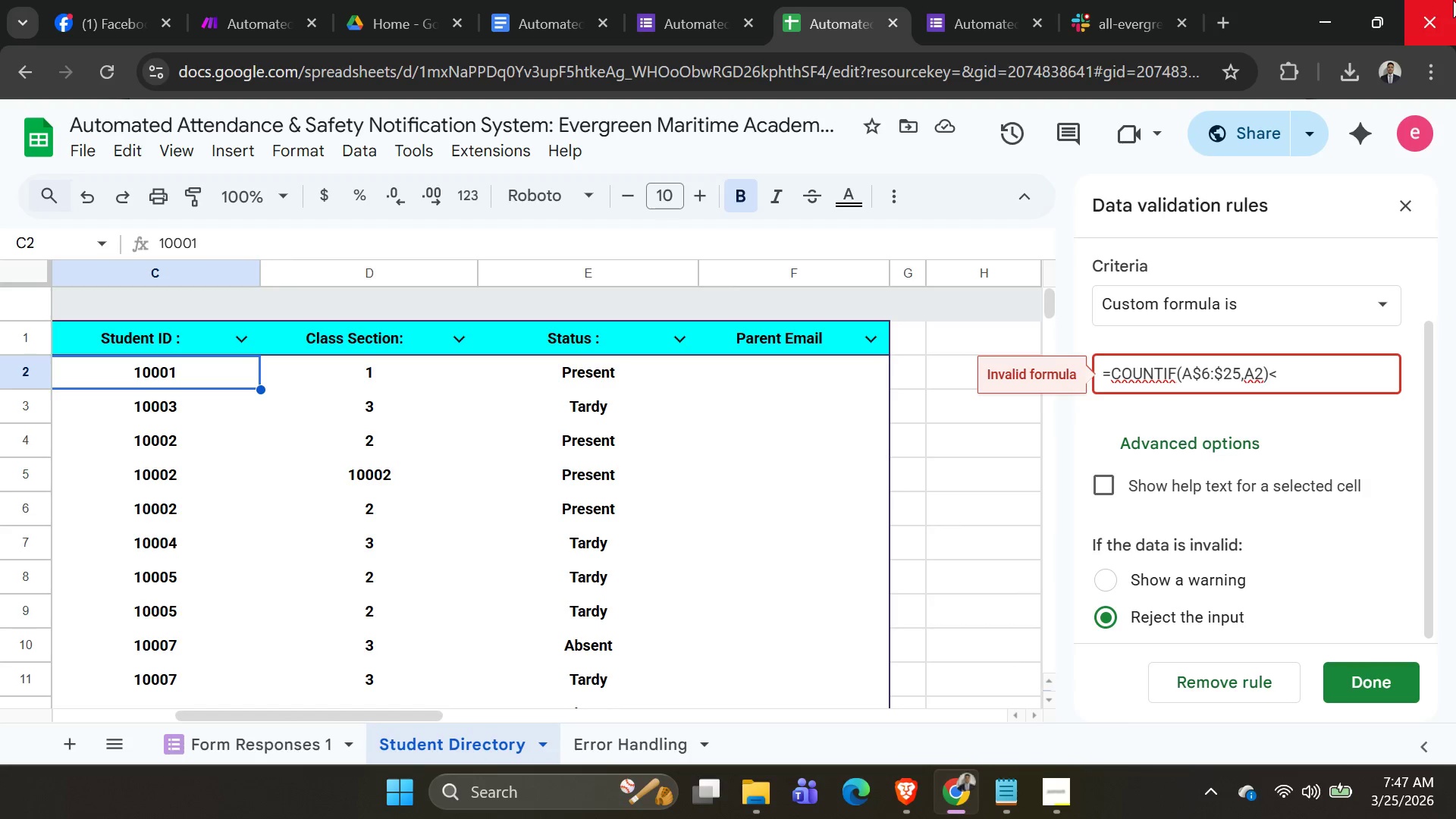 
key(2)
 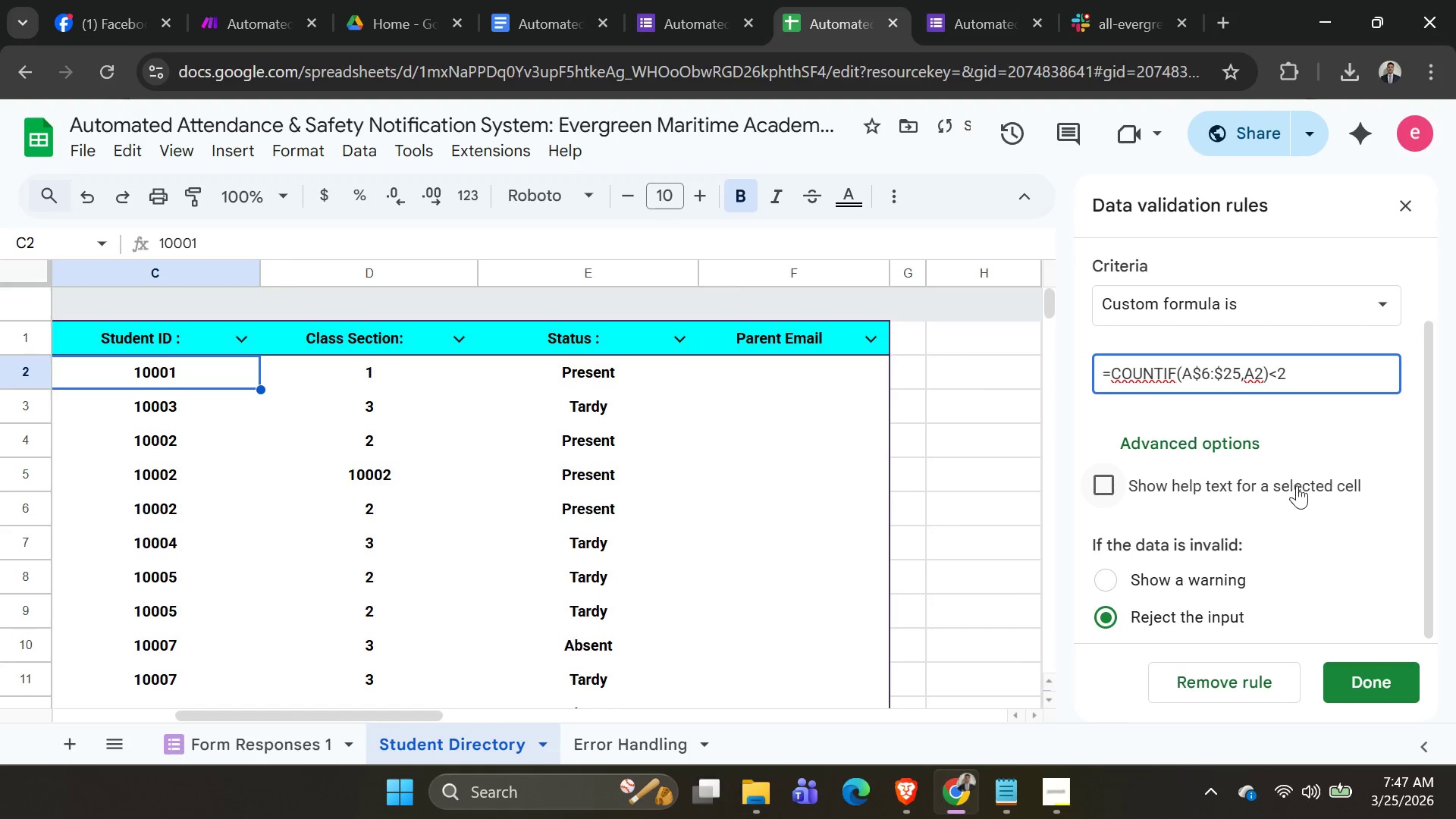 
scroll: coordinate [1269, 559], scroll_direction: down, amount: 4.0
 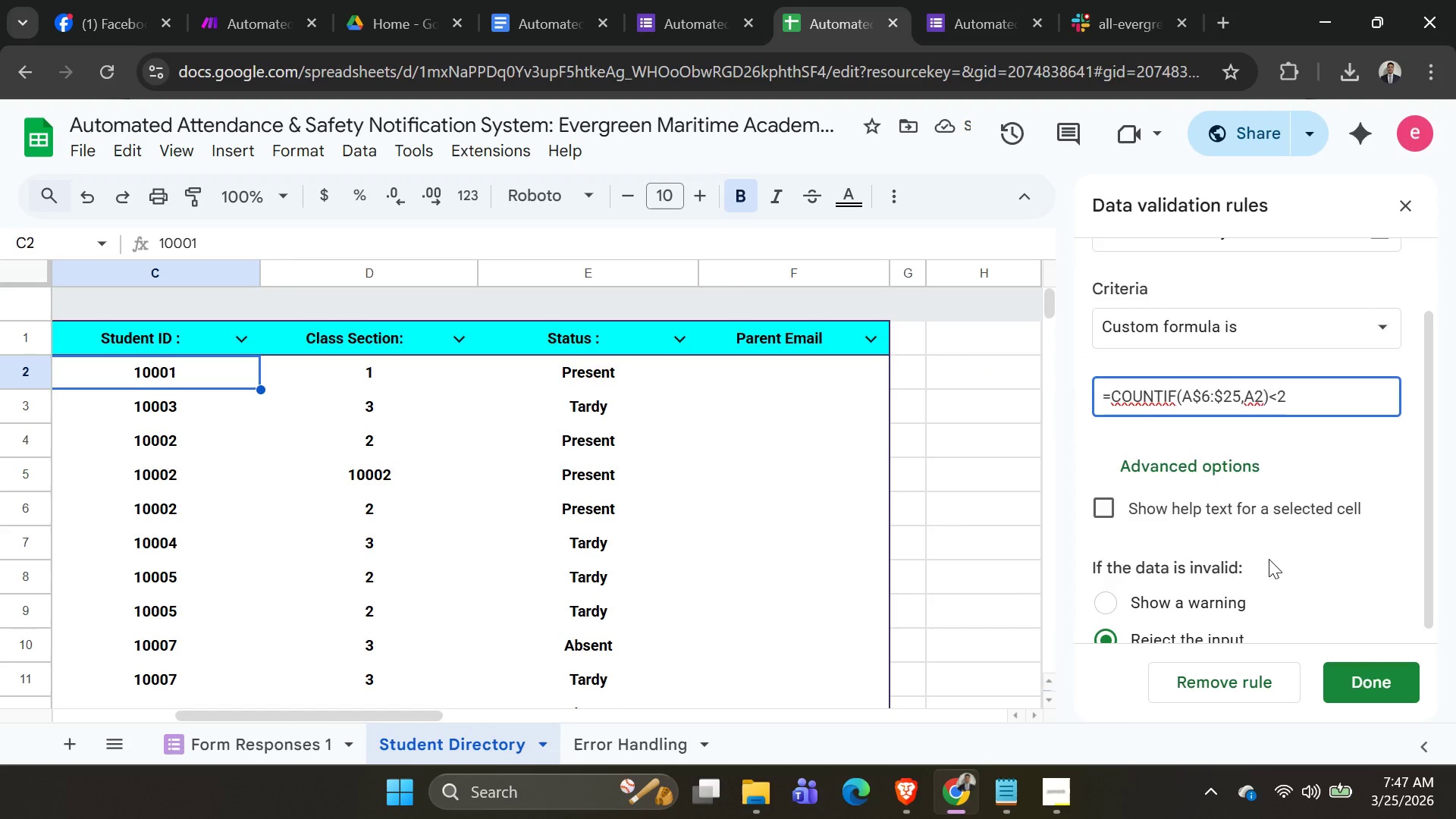 
scroll: coordinate [1269, 559], scroll_direction: none, amount: 0.0
 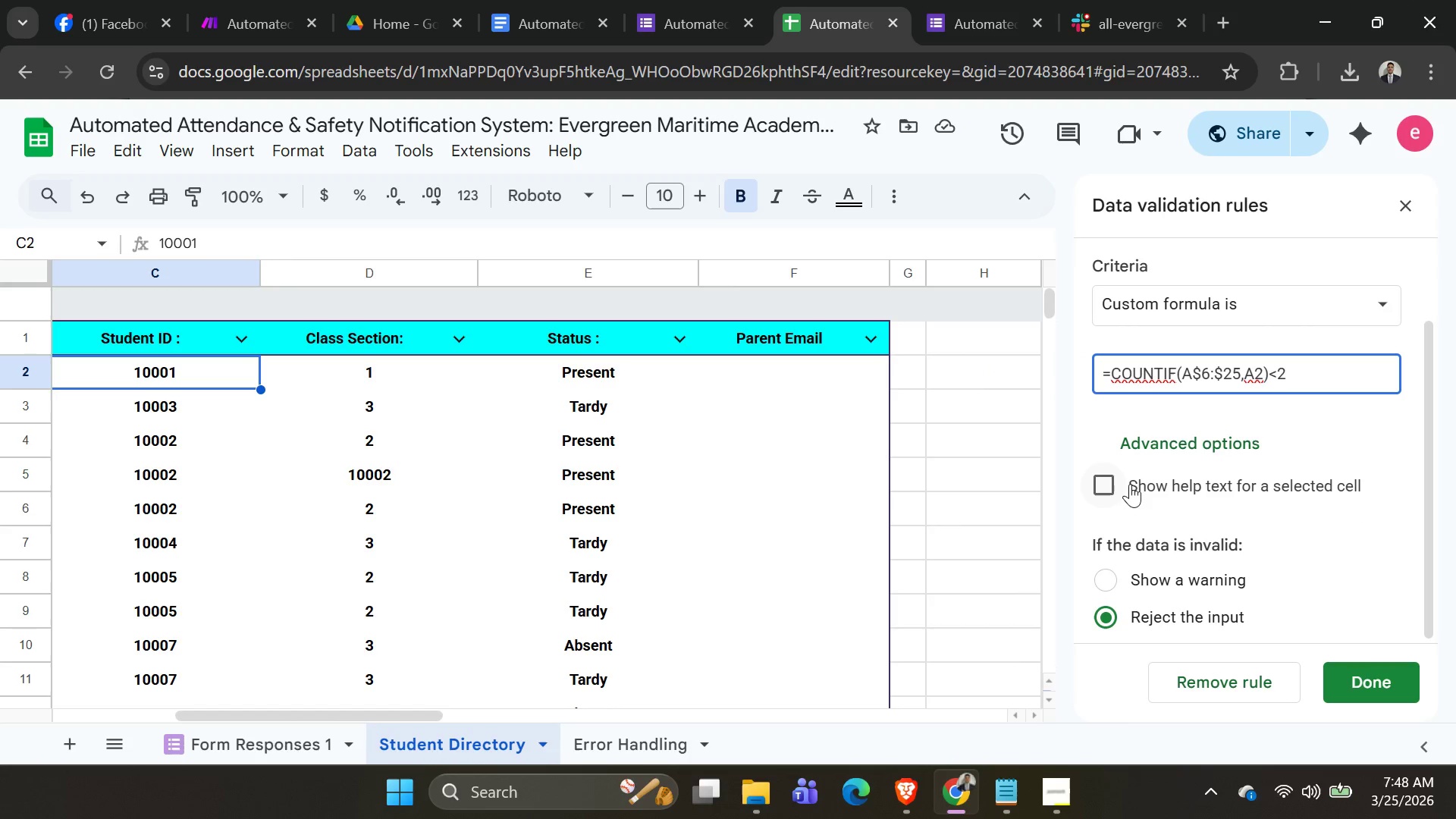 
left_click([1122, 483])
 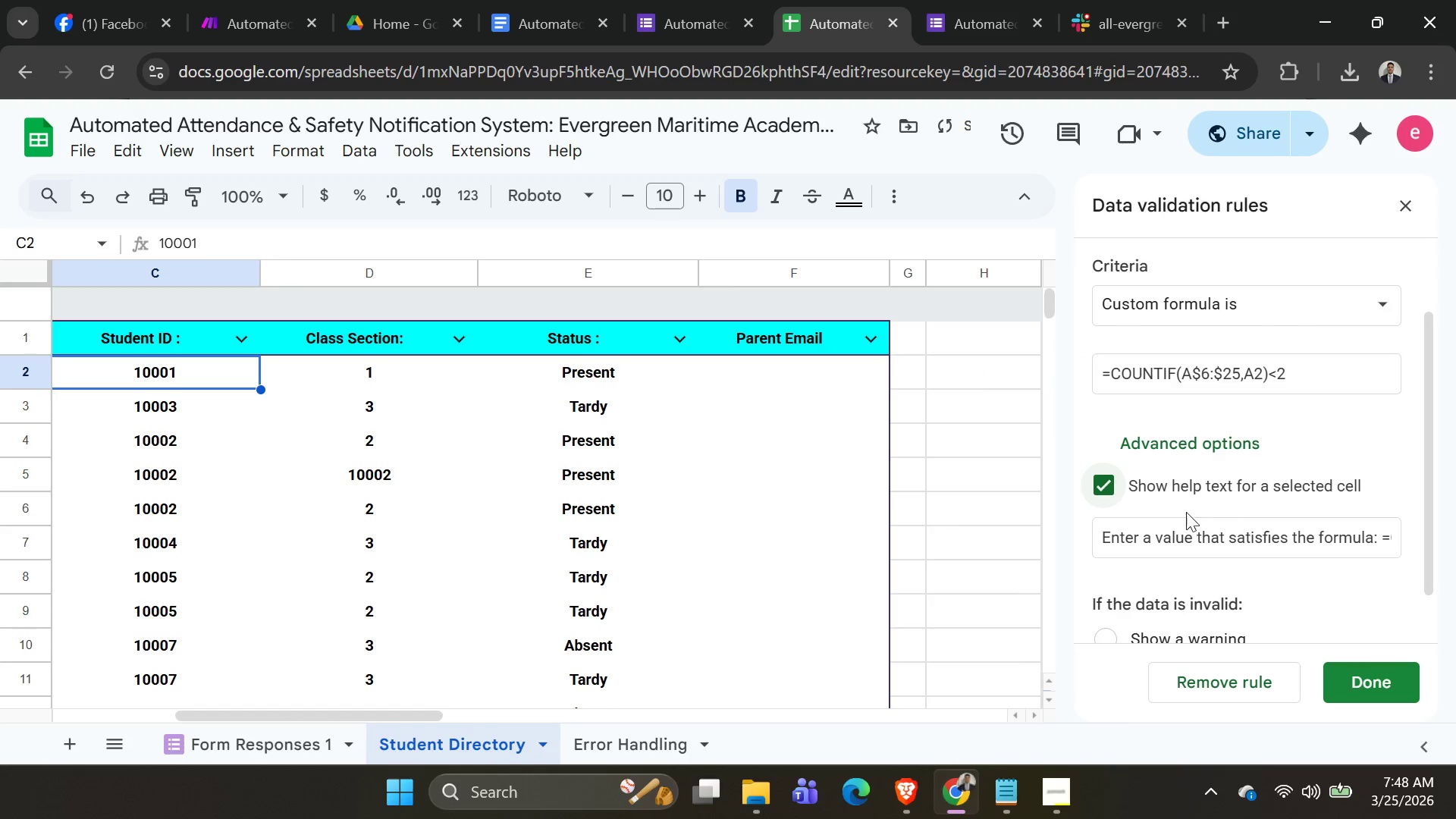 
left_click([1186, 522])
 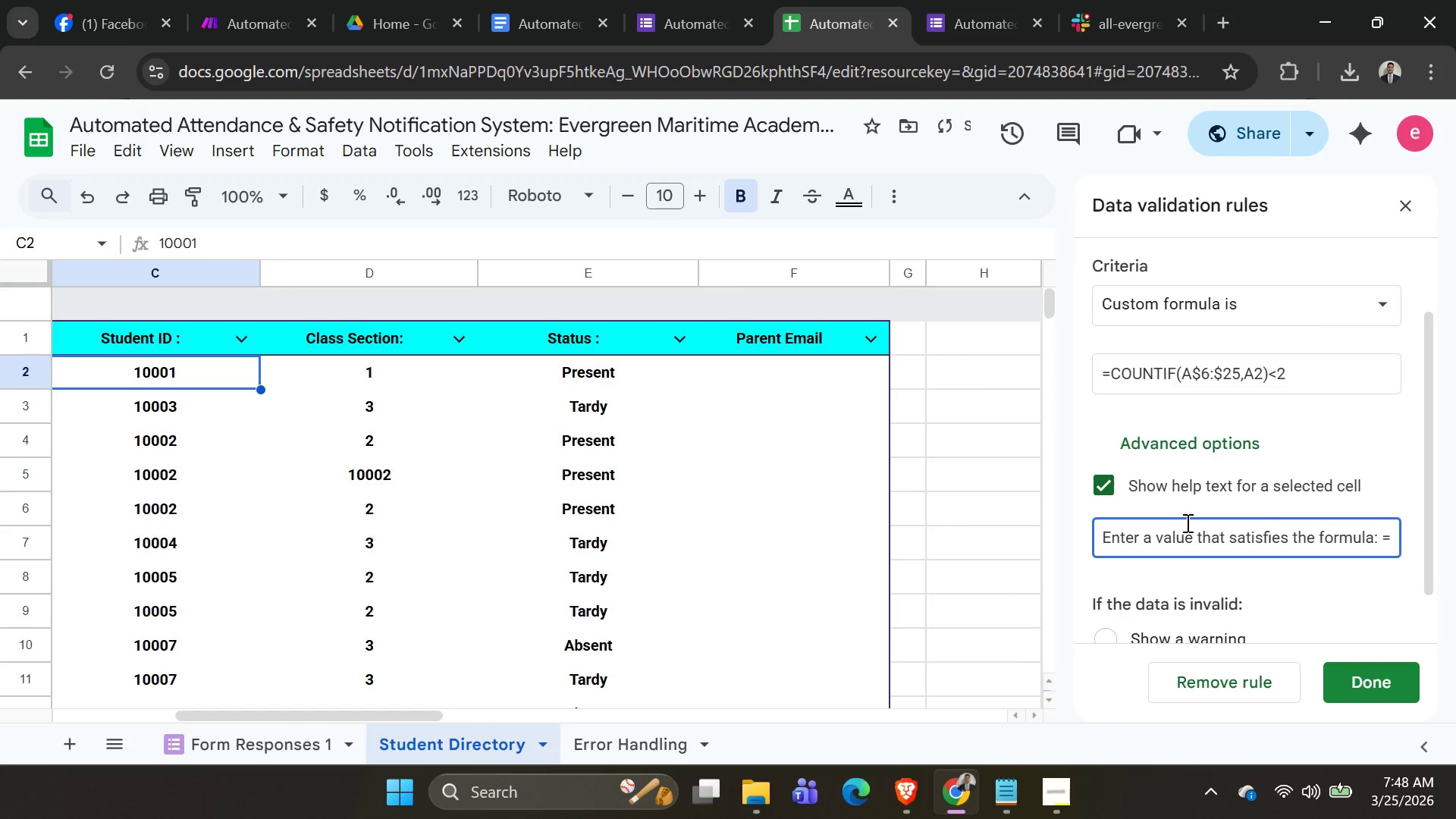 
key(Control+A)
 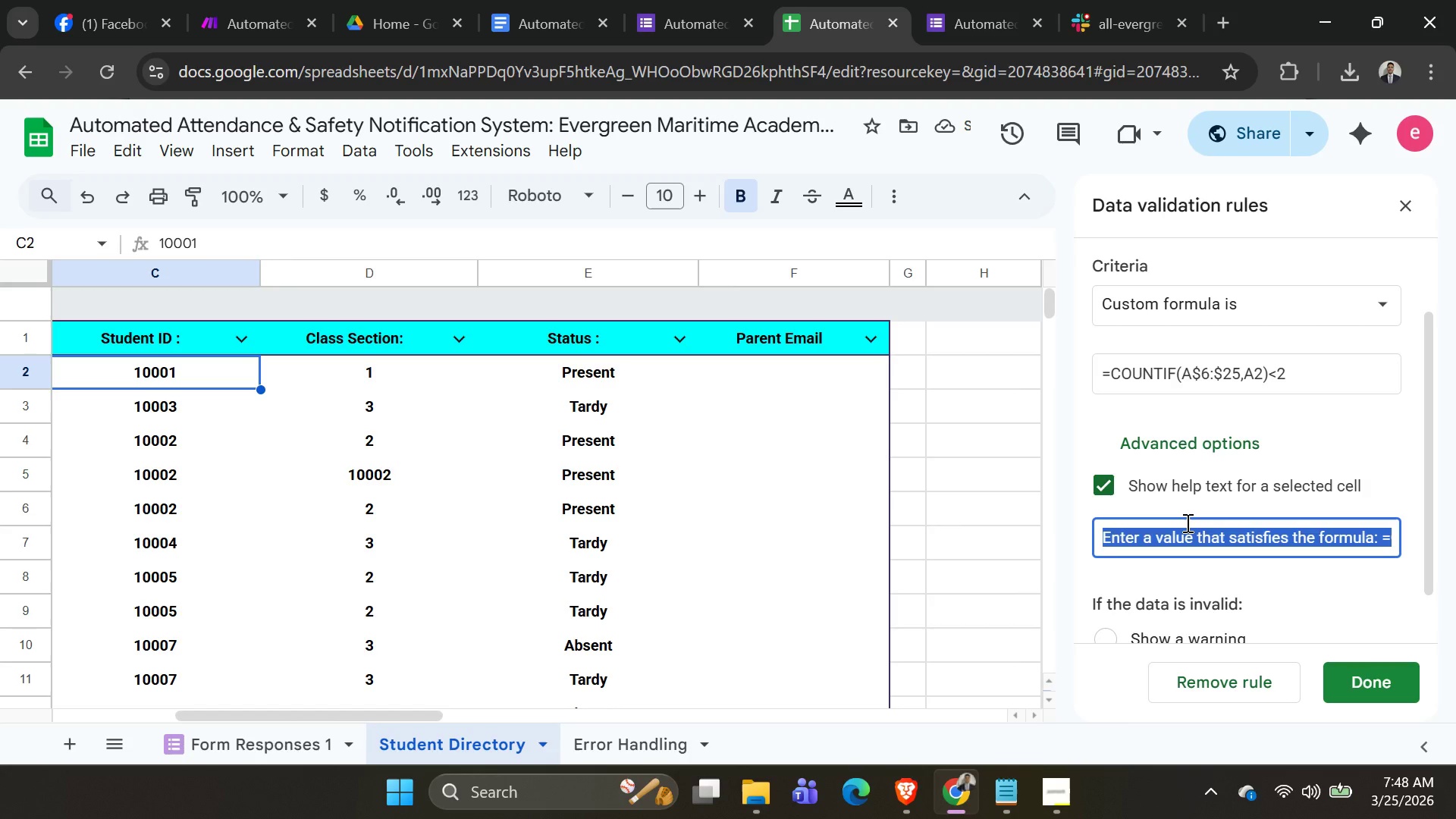 
type(That a )
 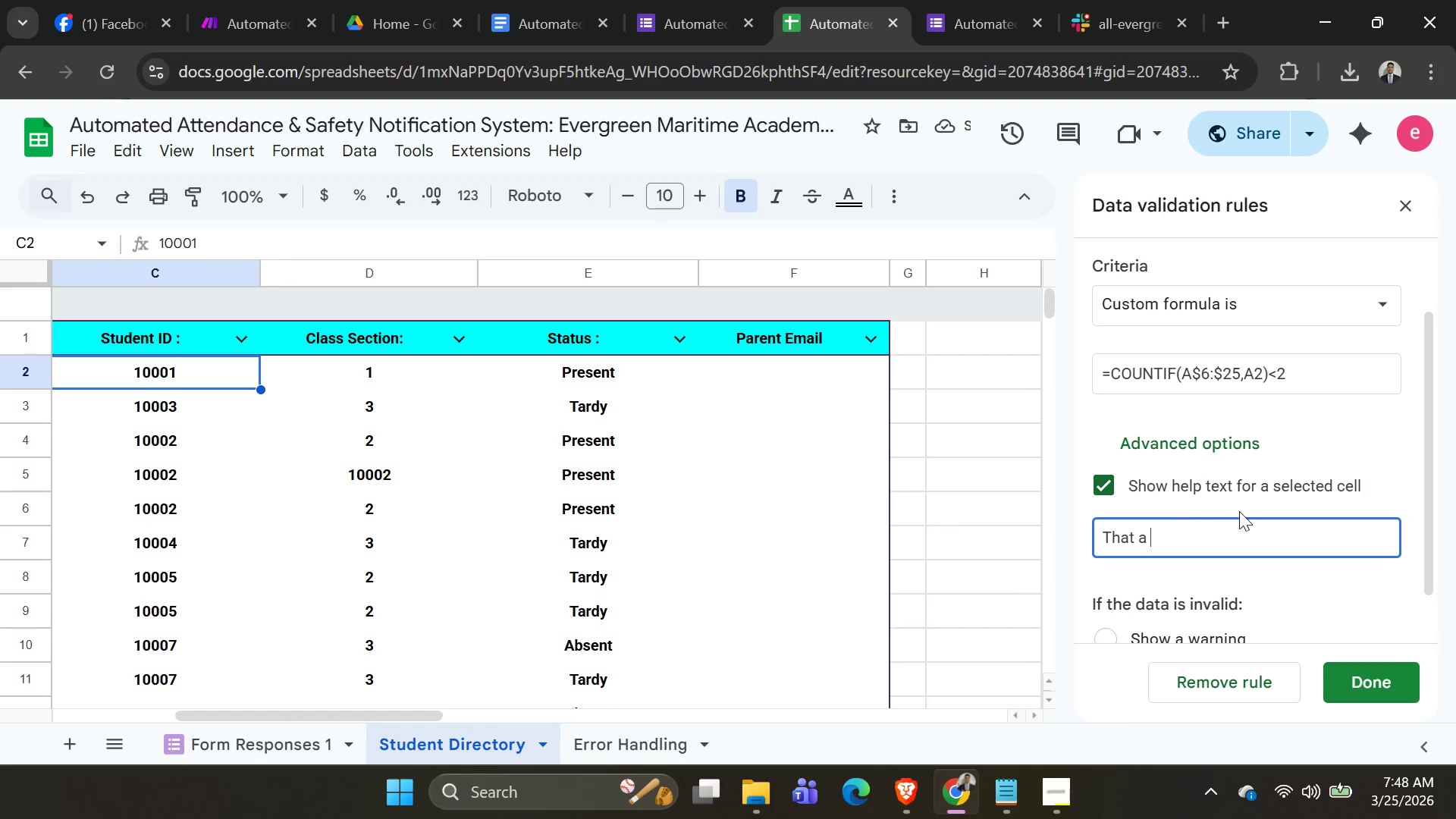 
type(Duplicate)
 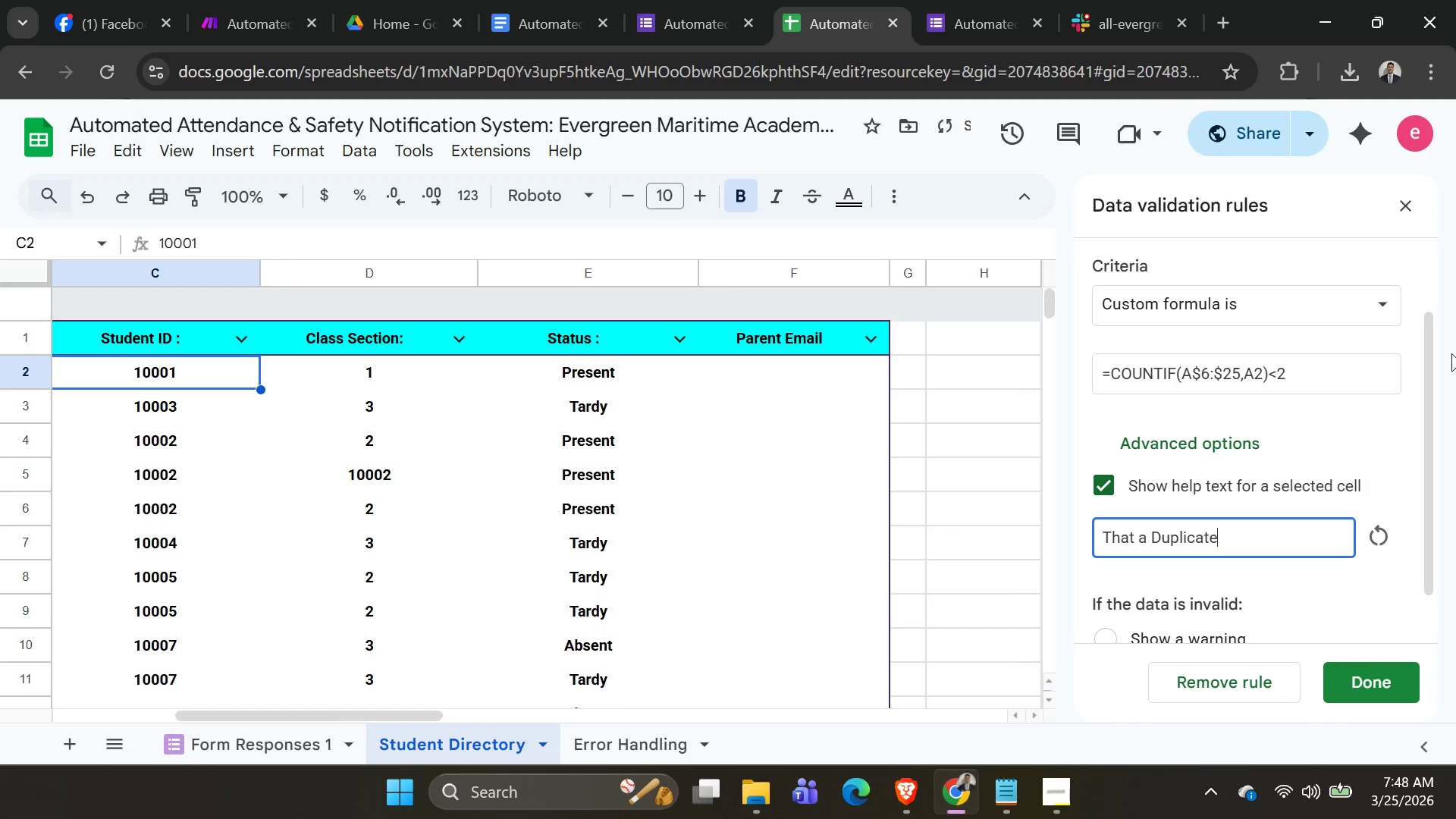 
key(Shift+ShiftRight)
 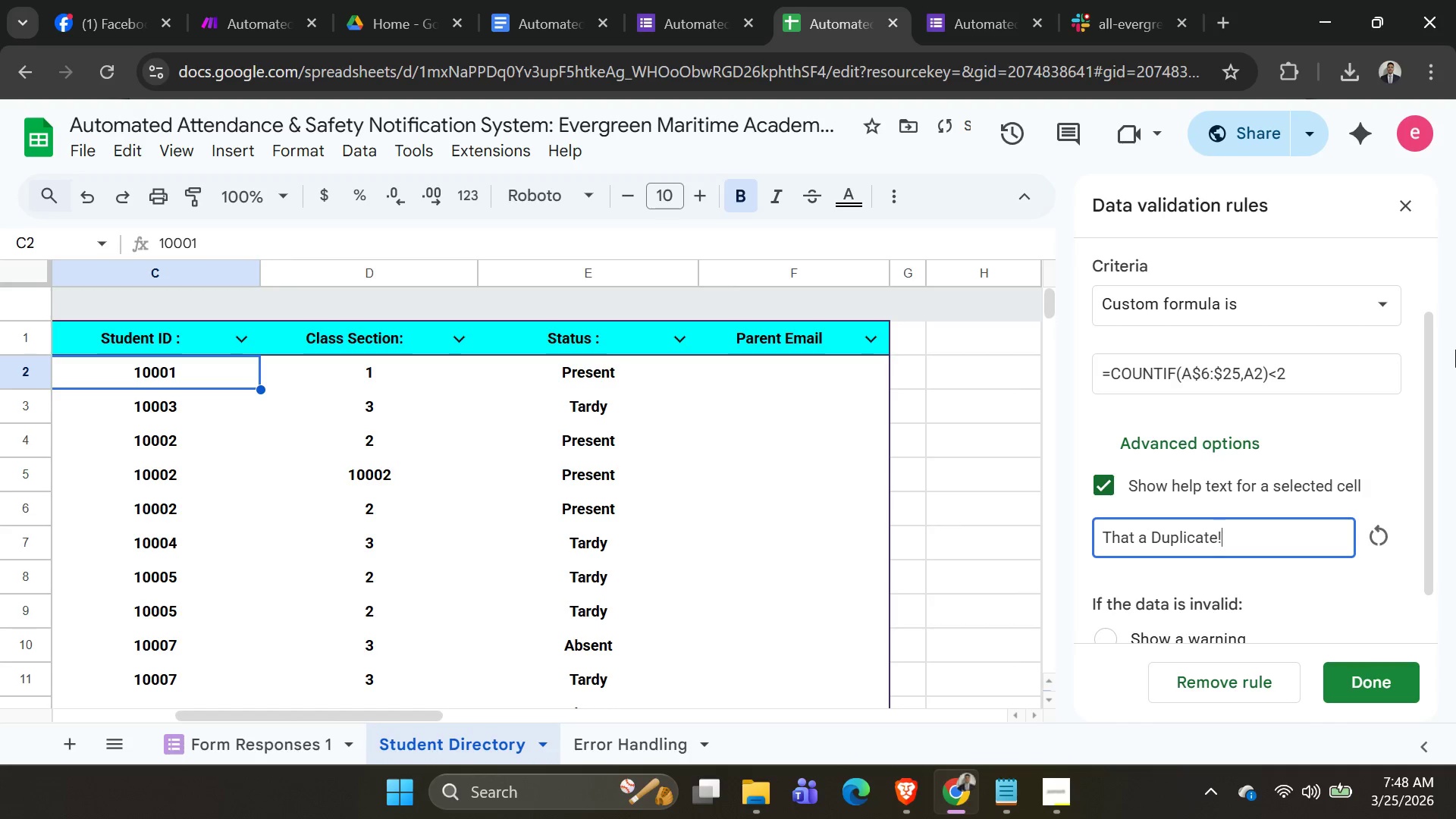 
key(Shift+1)
 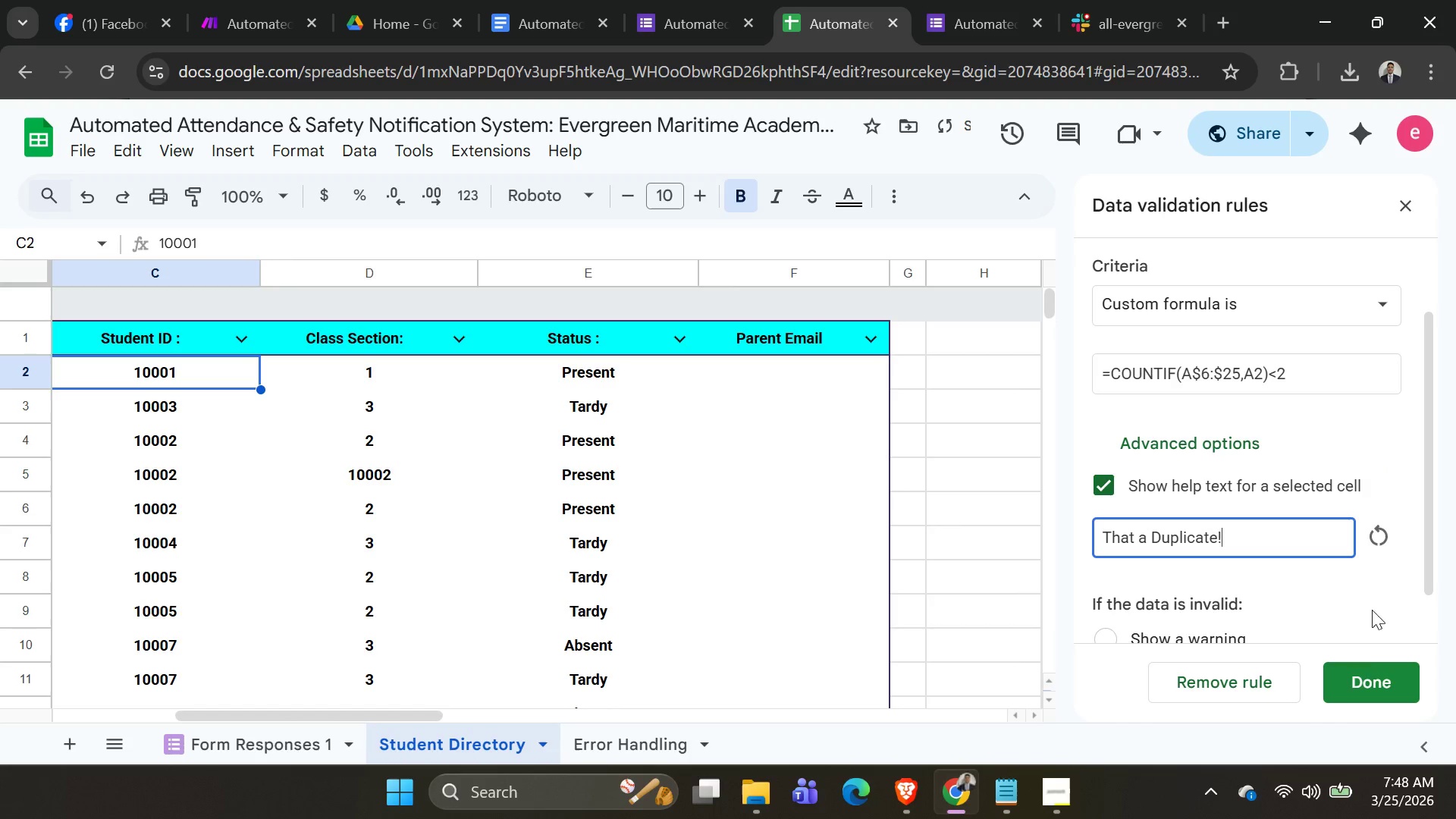 
scroll: coordinate [1296, 516], scroll_direction: down, amount: 5.0
 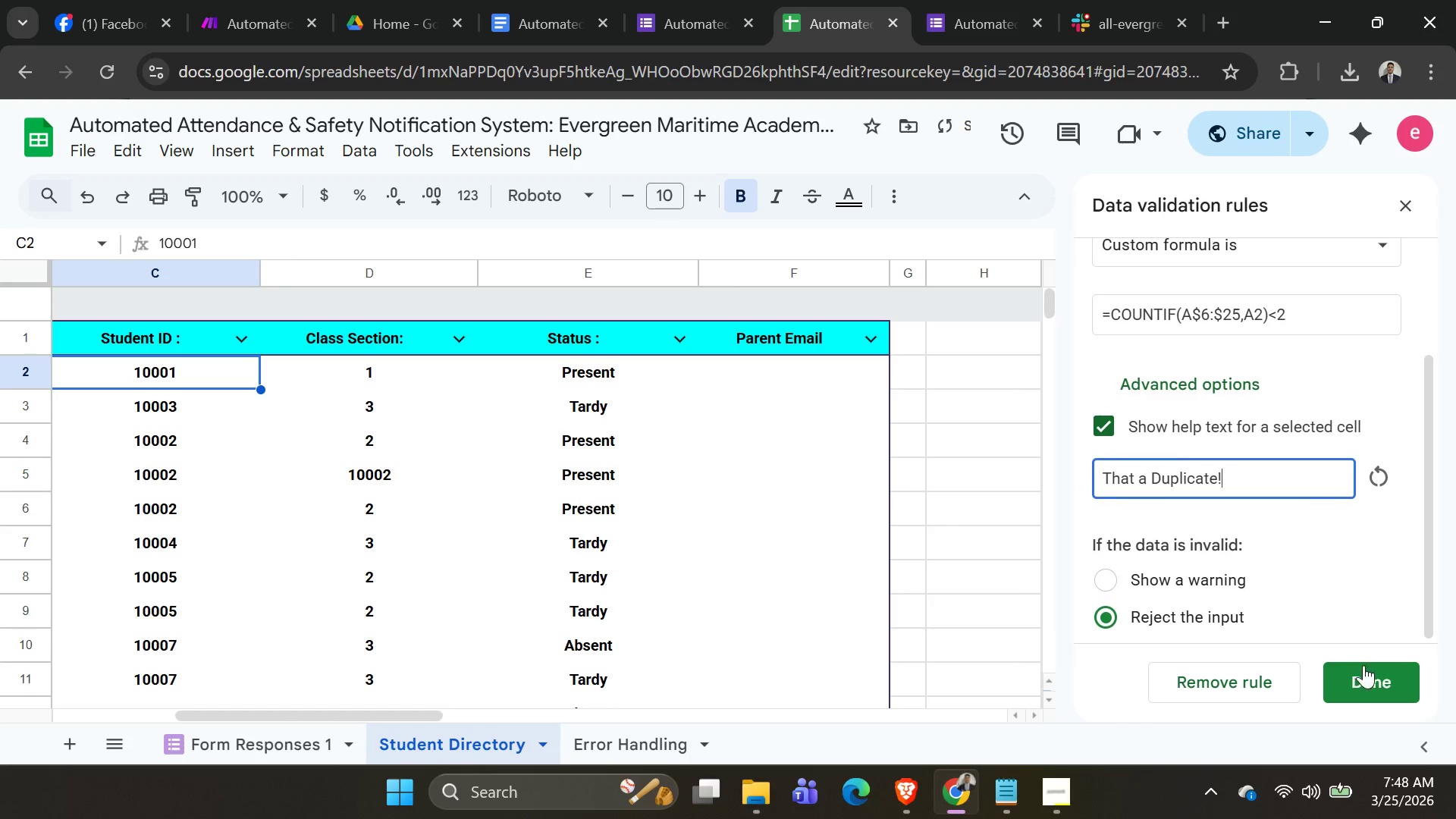 
left_click([1369, 673])
 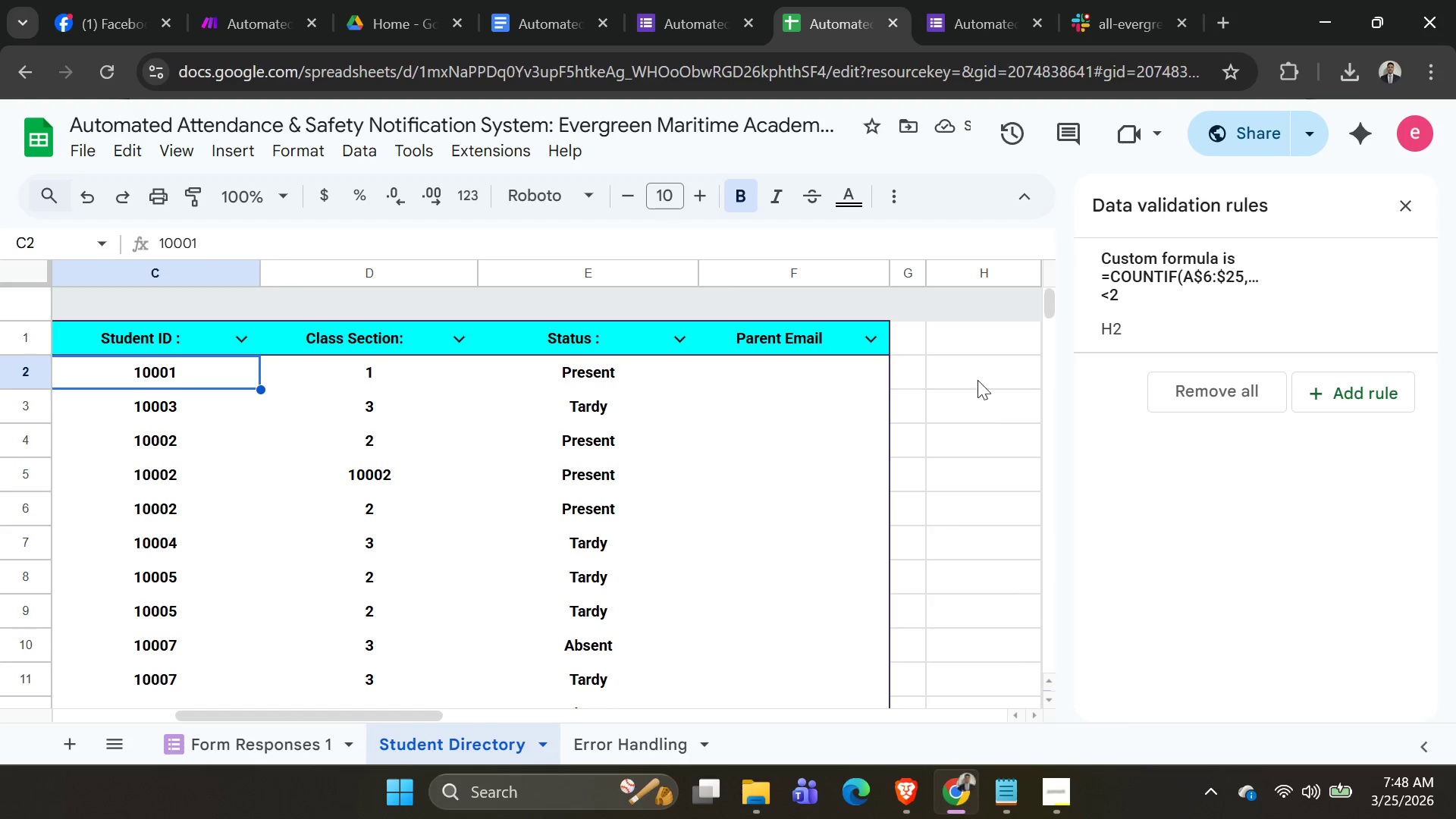 
left_click([977, 368])
 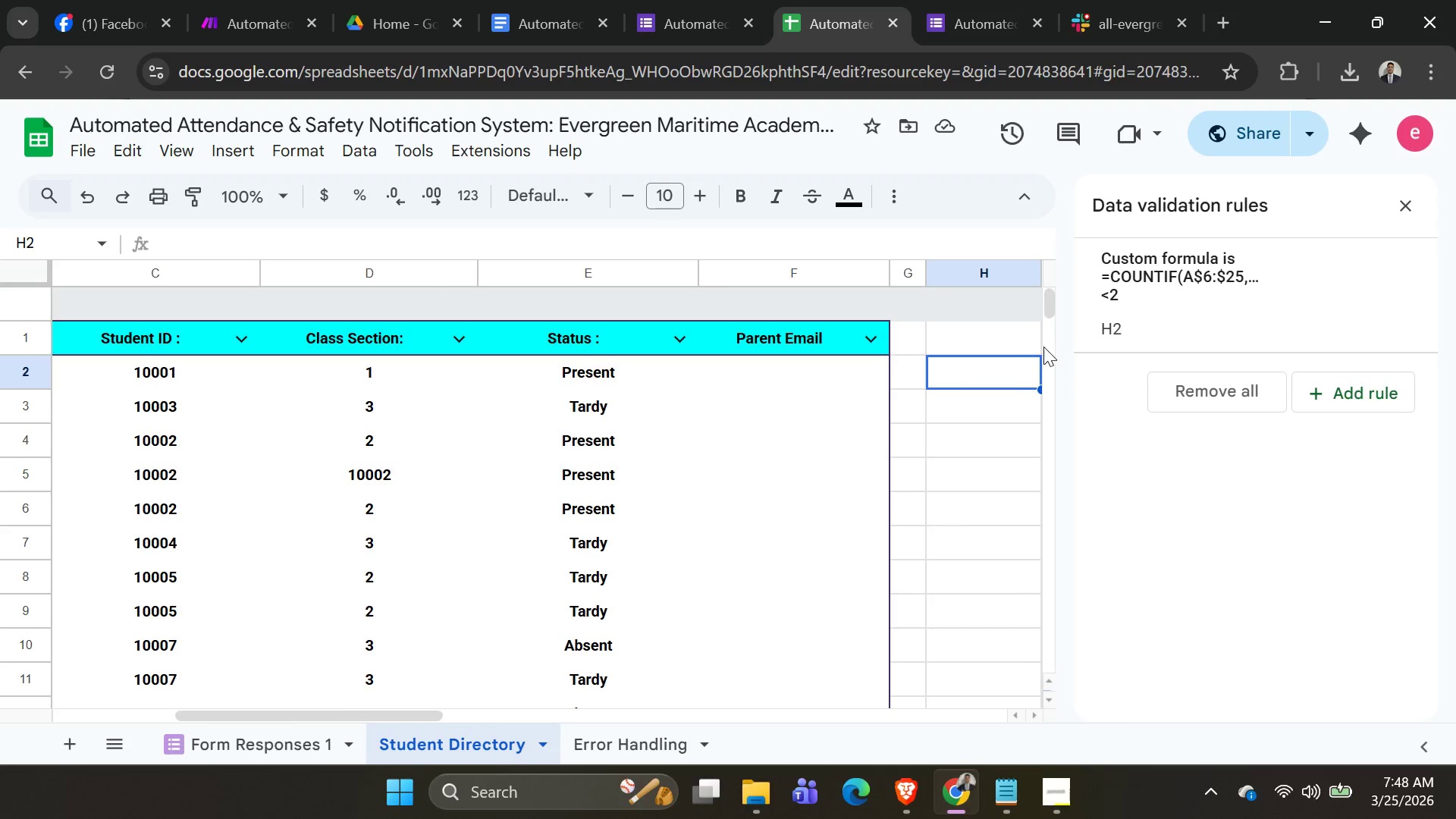 
left_click([958, 322])
 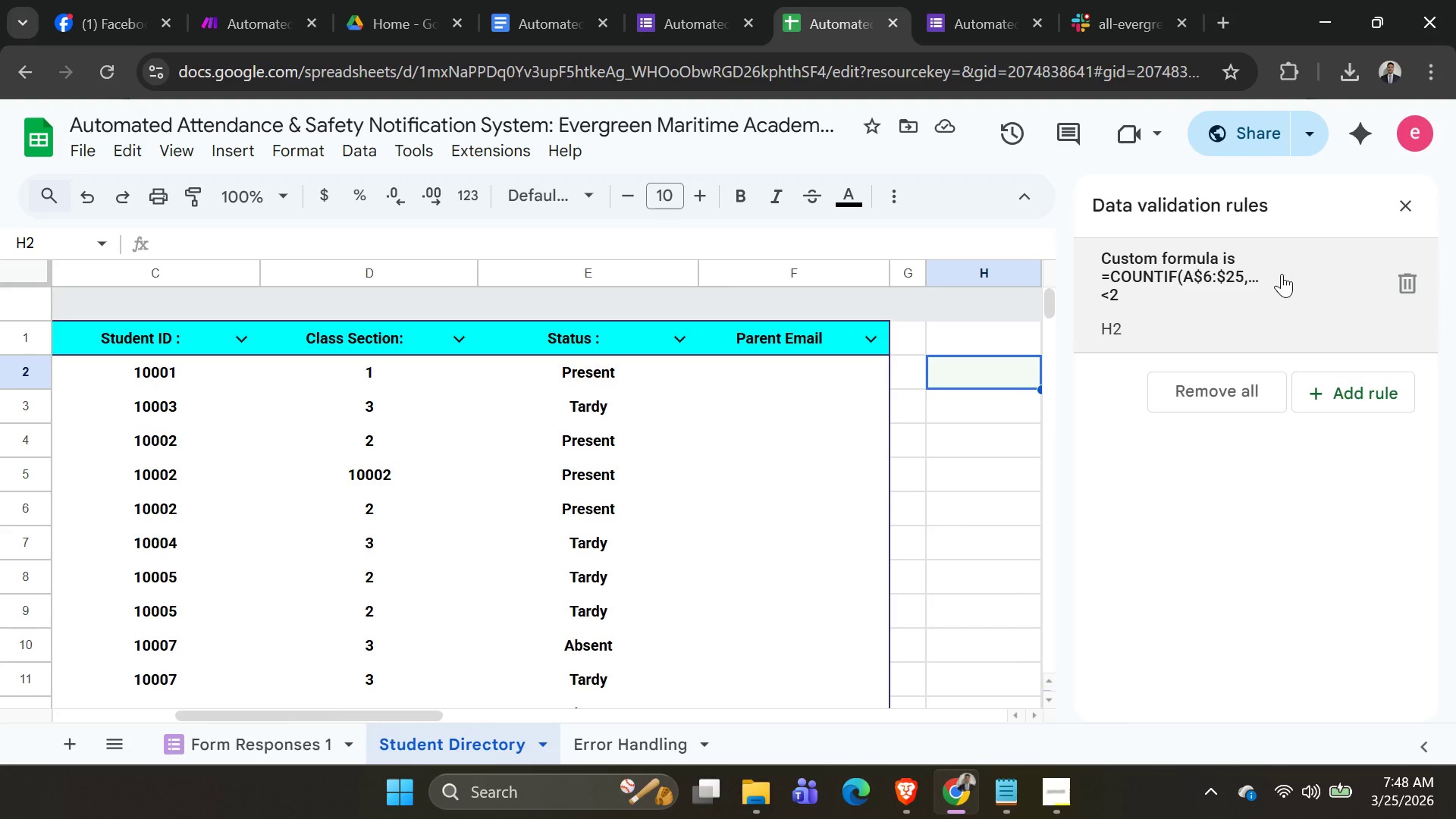 
left_click([1276, 268])
 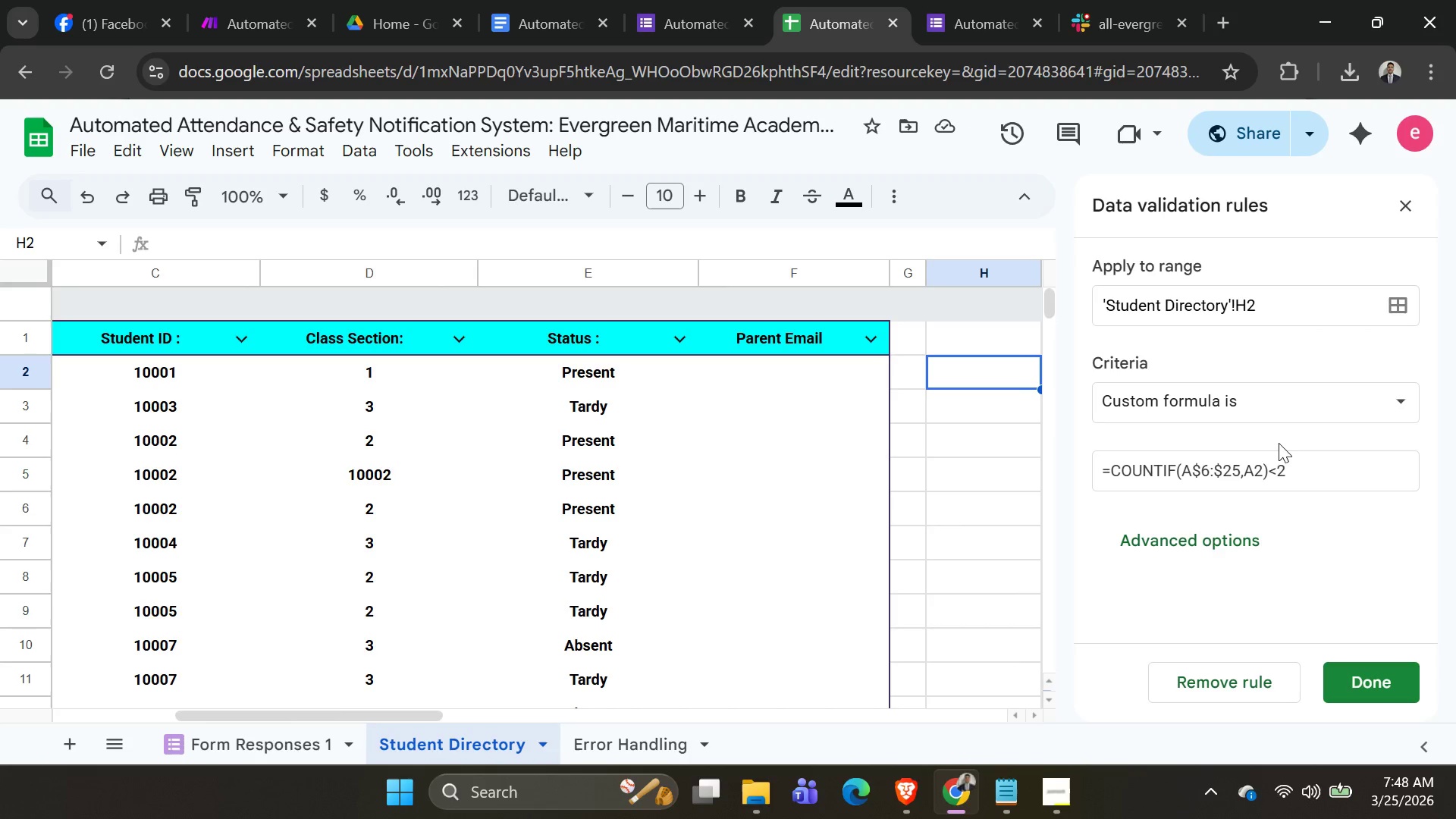 
scroll: coordinate [1315, 510], scroll_direction: down, amount: 5.0
 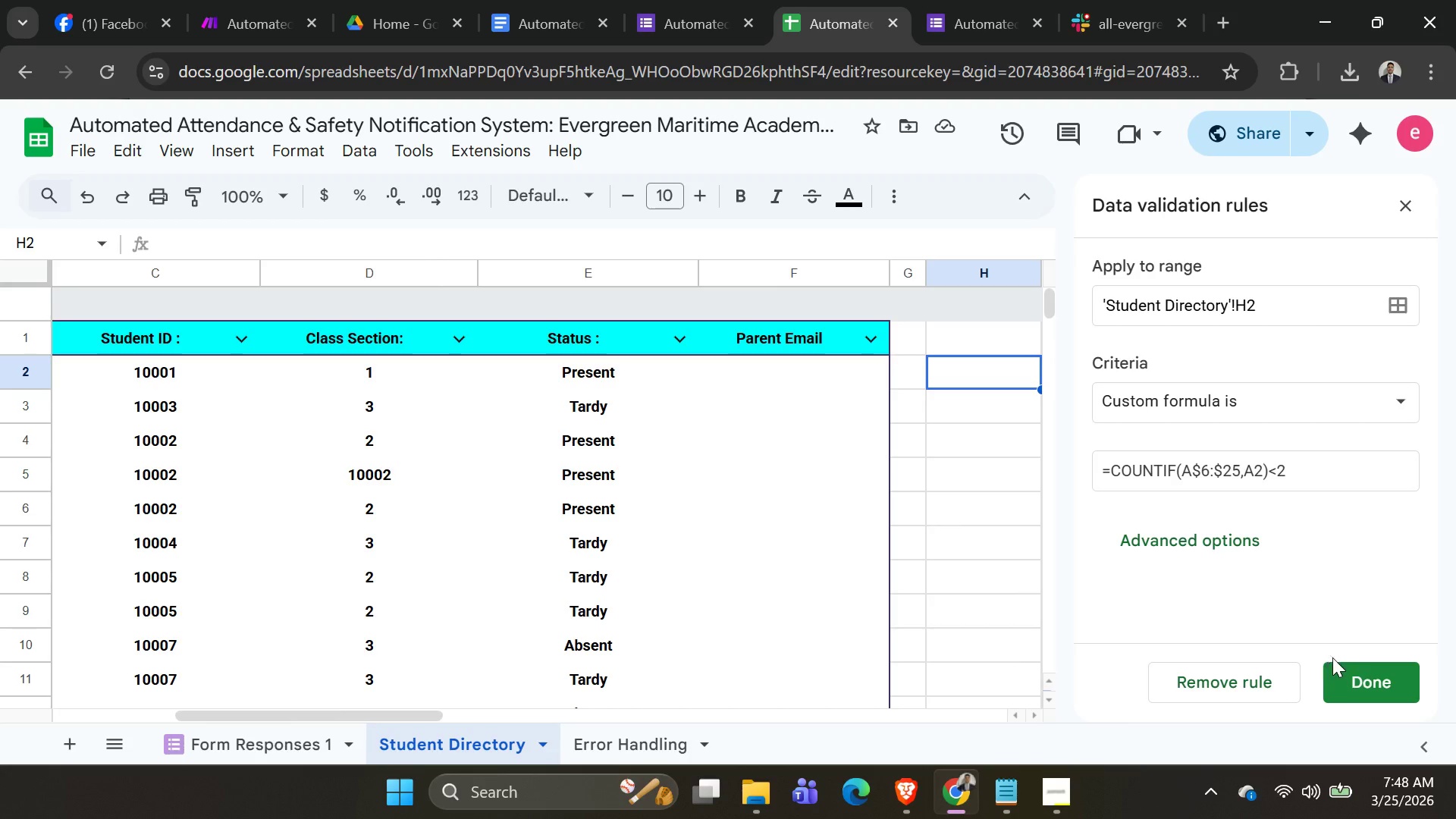 
left_click([1365, 684])
 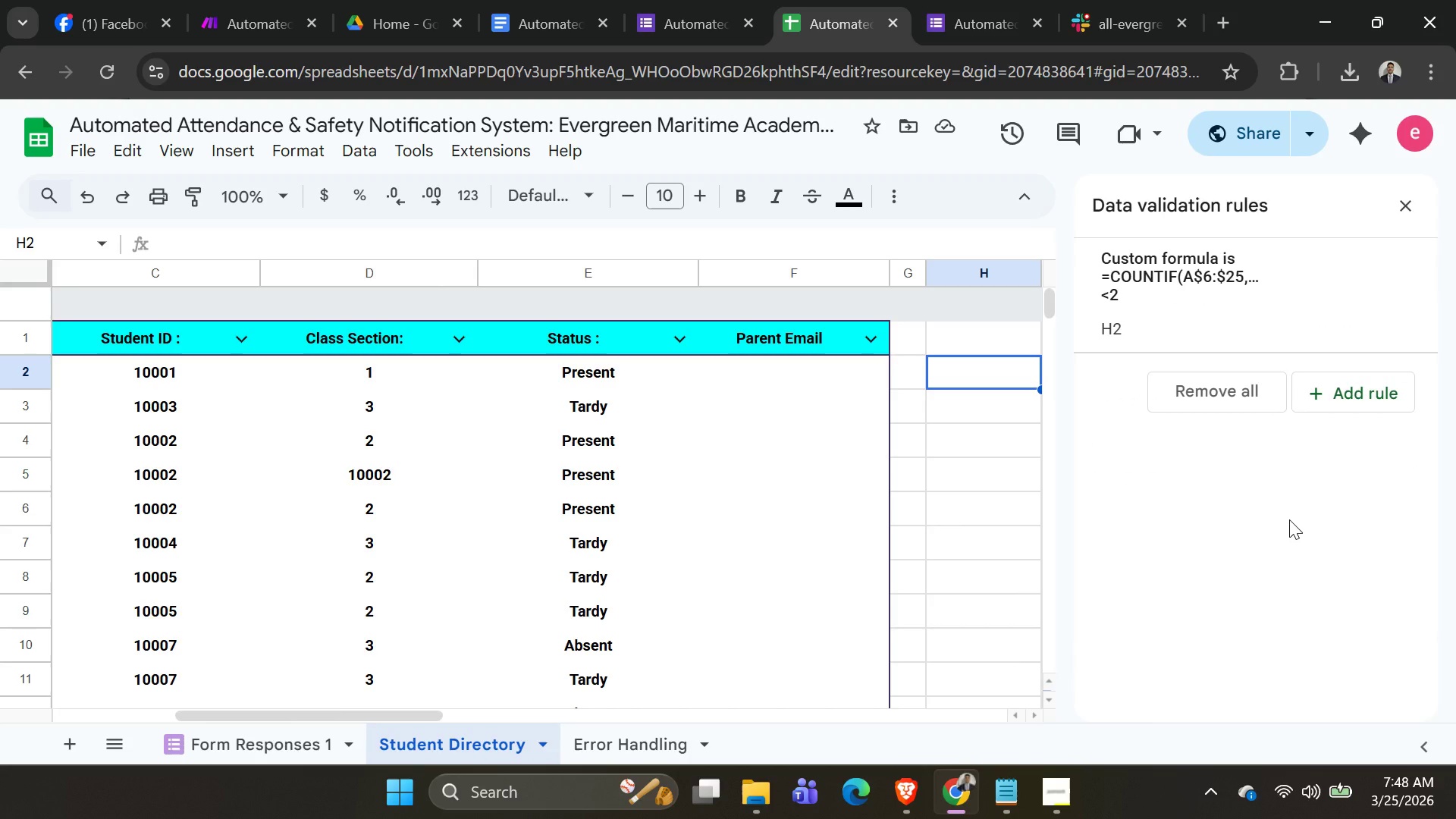 
key(Enter)
 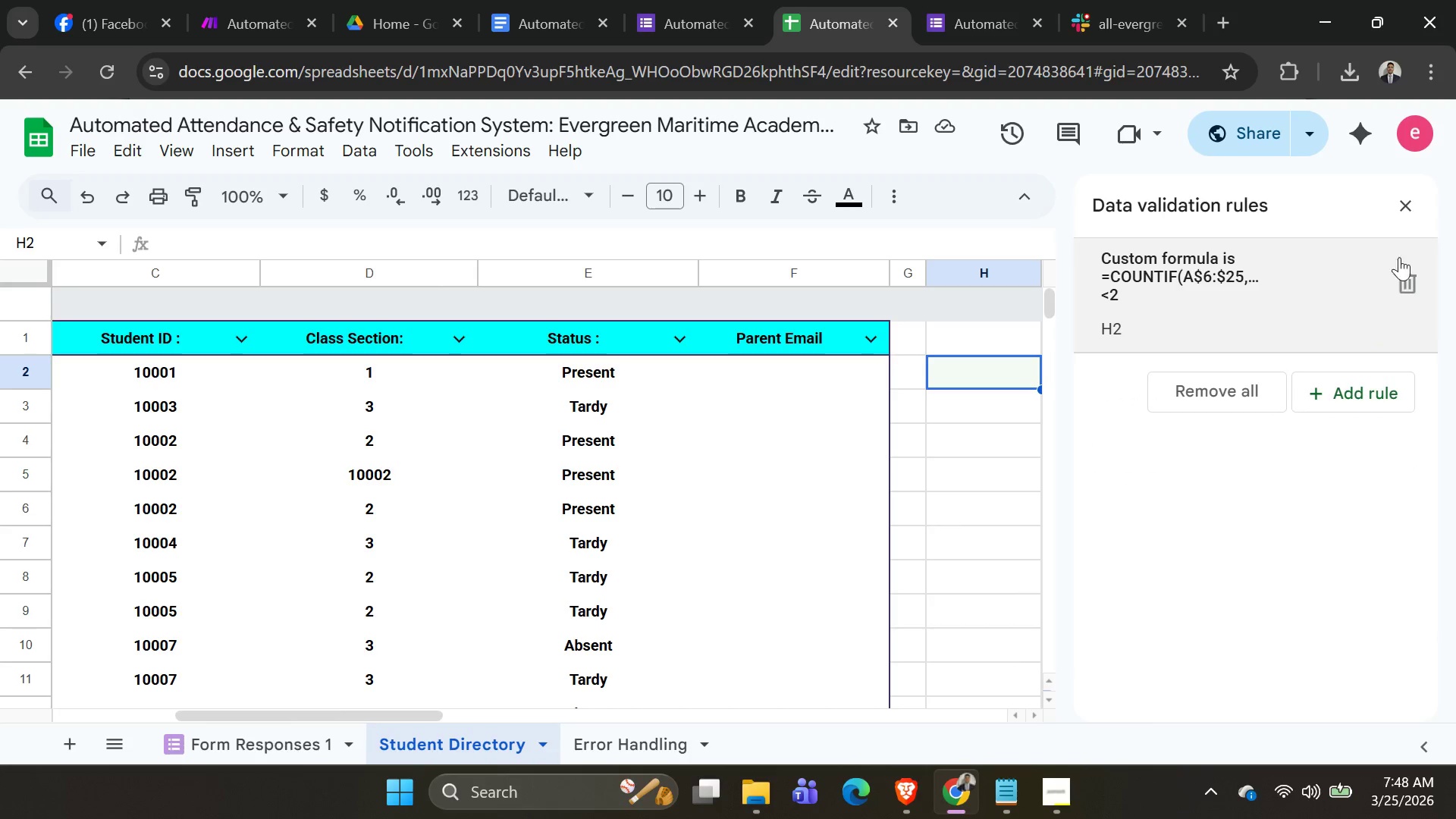 
left_click([1404, 214])
 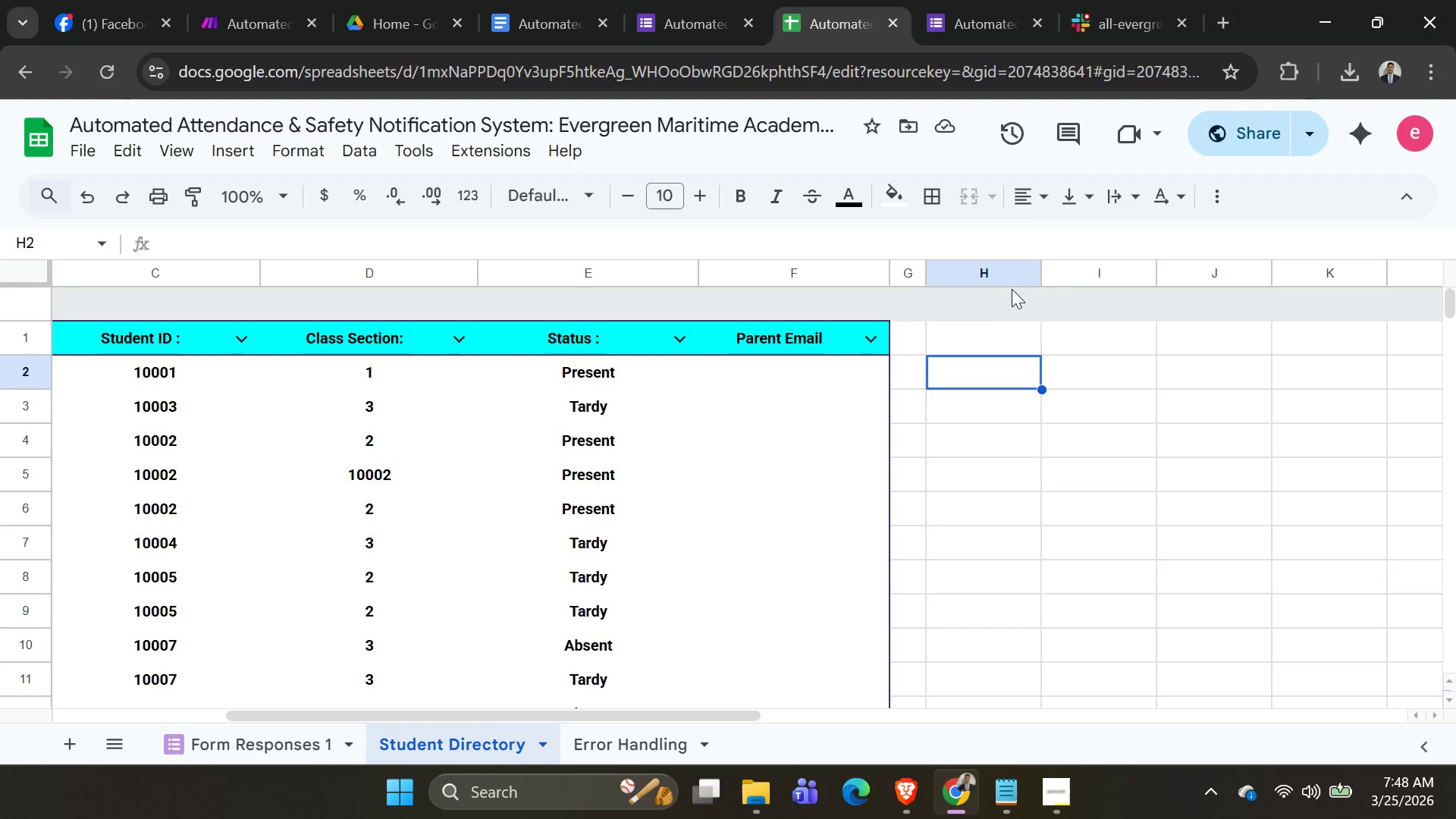 
scroll: coordinate [355, 490], scroll_direction: none, amount: 0.0
 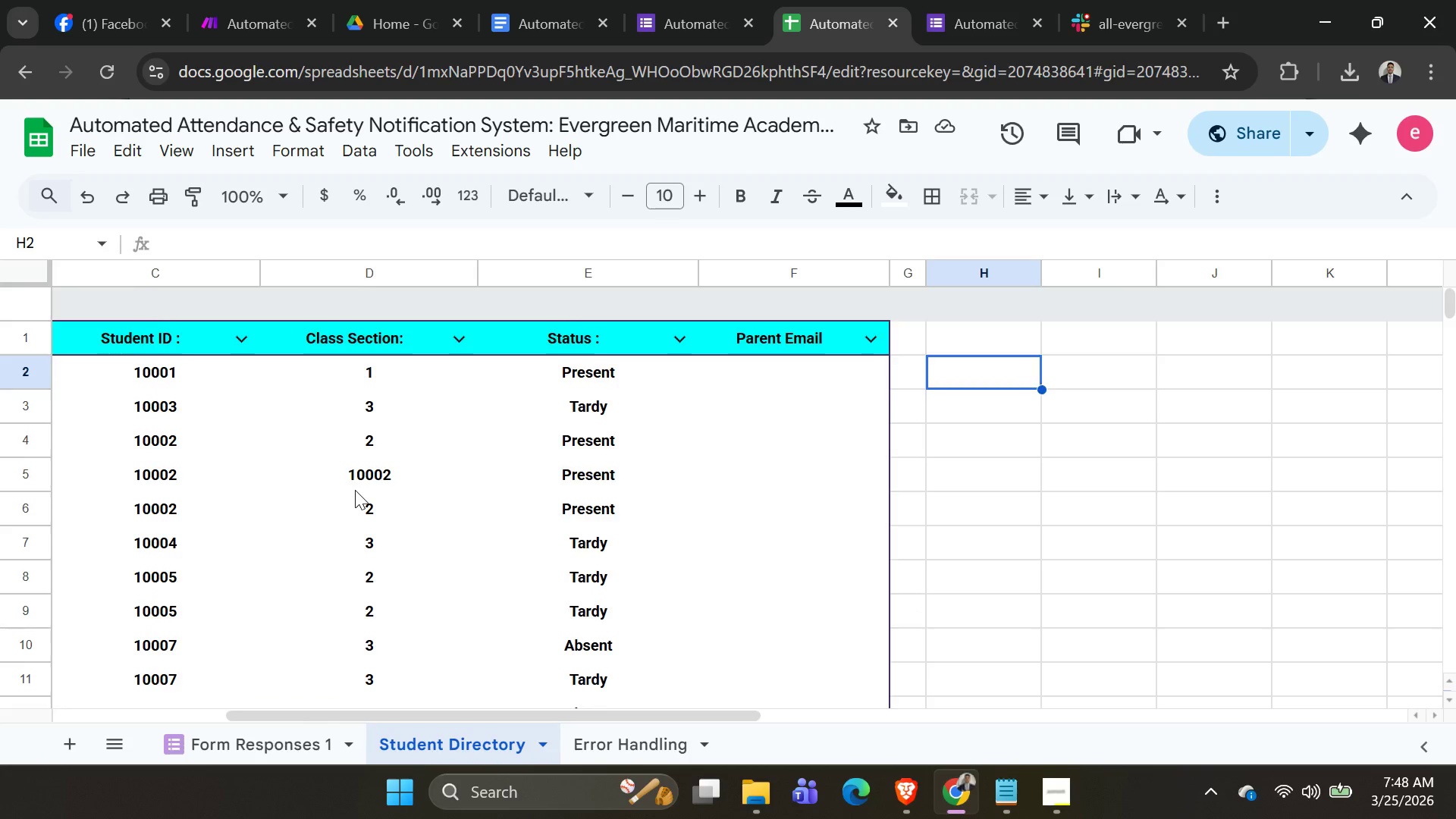 
scroll: coordinate [413, 572], scroll_direction: down, amount: 2.0
 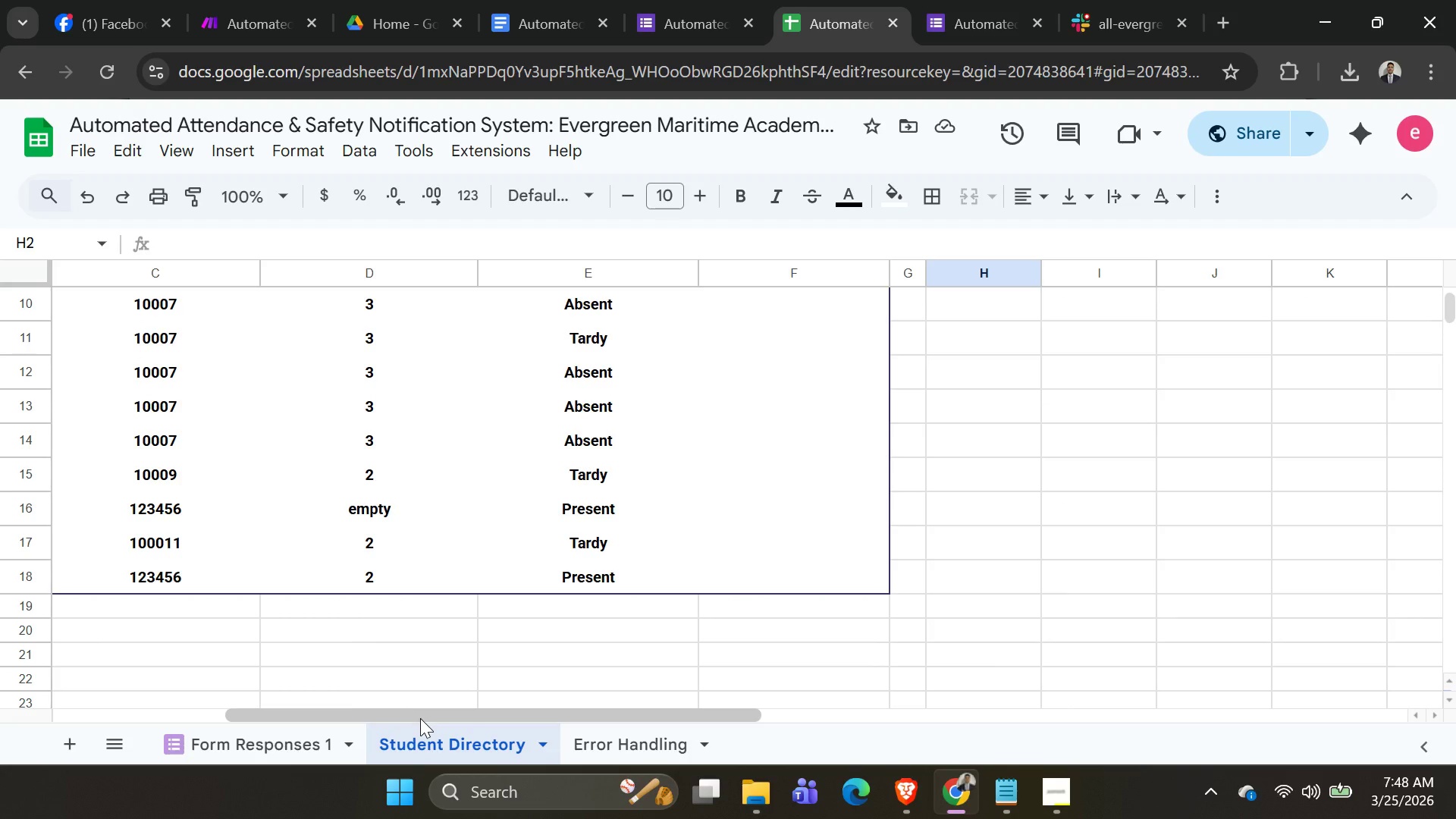 
left_click_drag(start_coordinate=[420, 718], to_coordinate=[77, 722])
 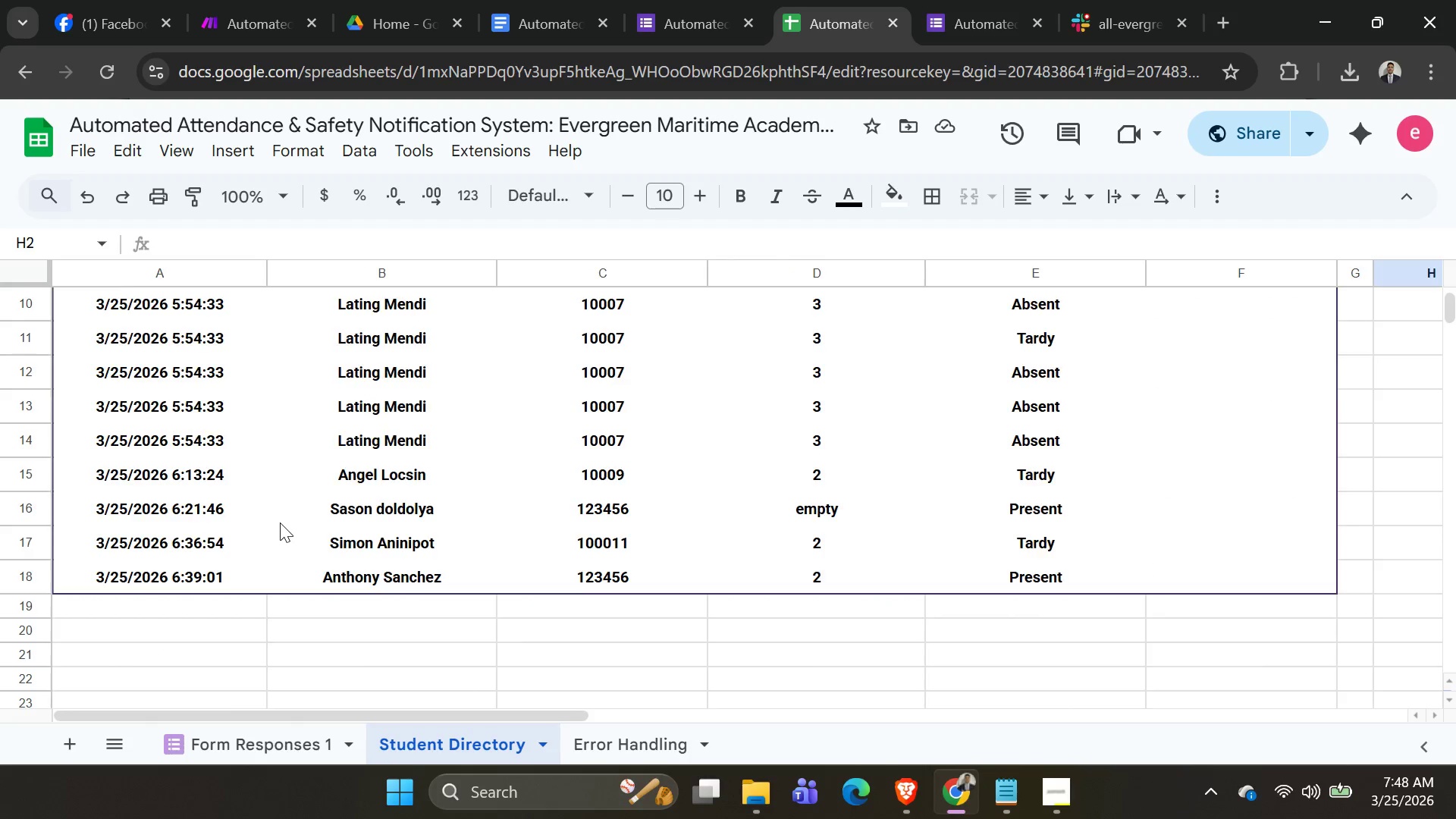 
scroll: coordinate [280, 522], scroll_direction: up, amount: 4.0
 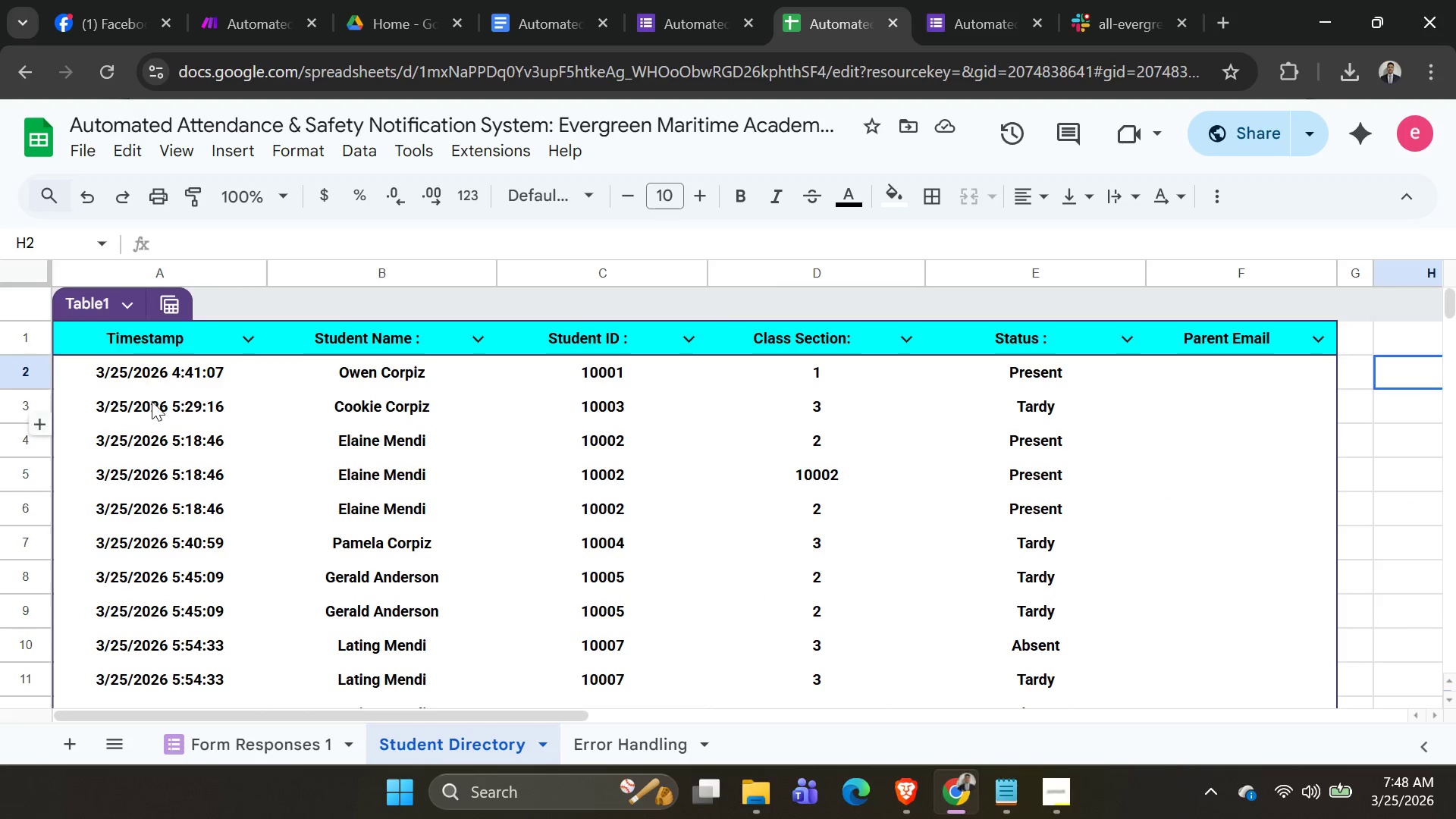 
wait(5.69)
 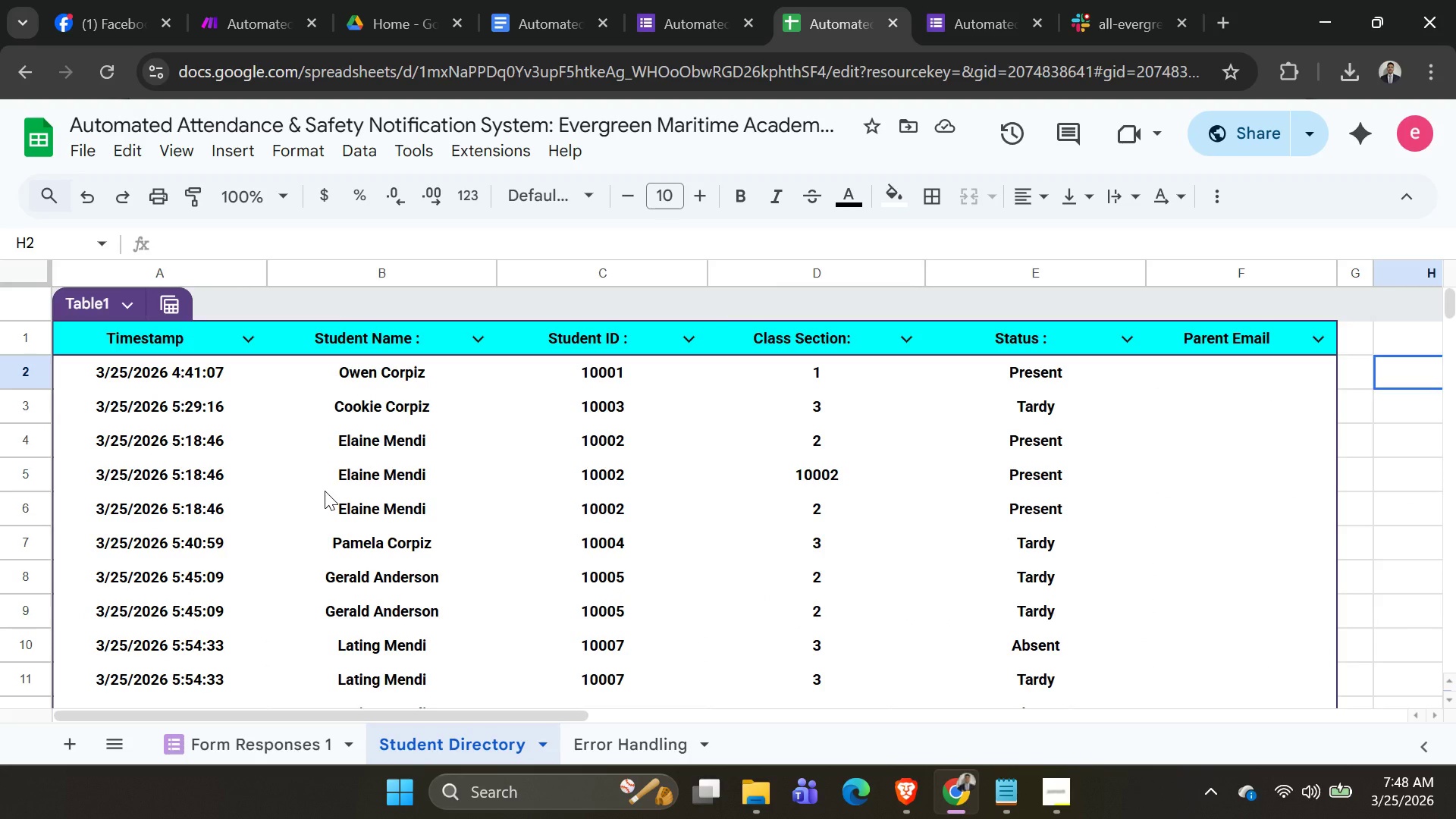 
left_click_drag(start_coordinate=[431, 713], to_coordinate=[304, 743])
 